 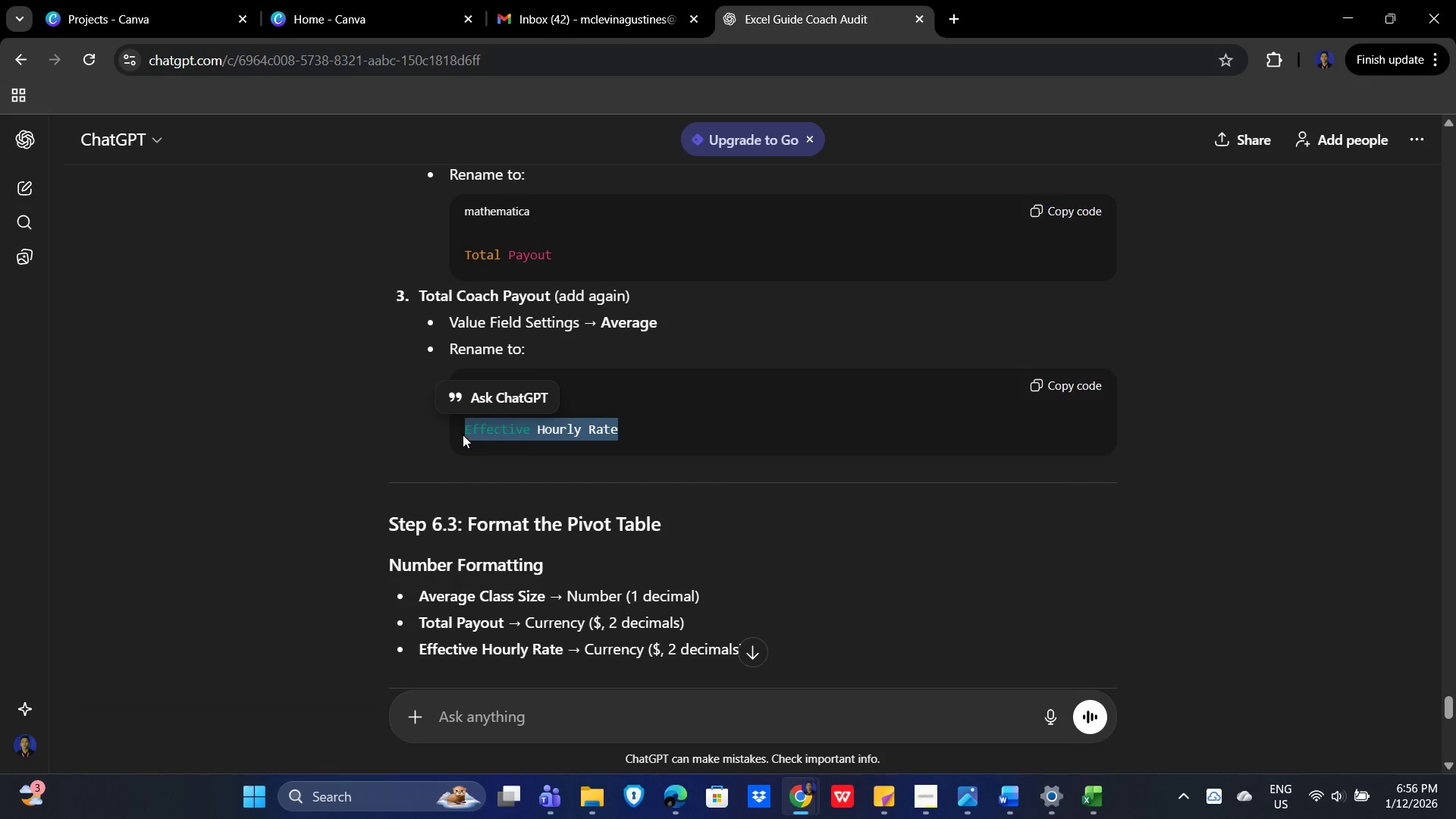 
key(Control+C)
 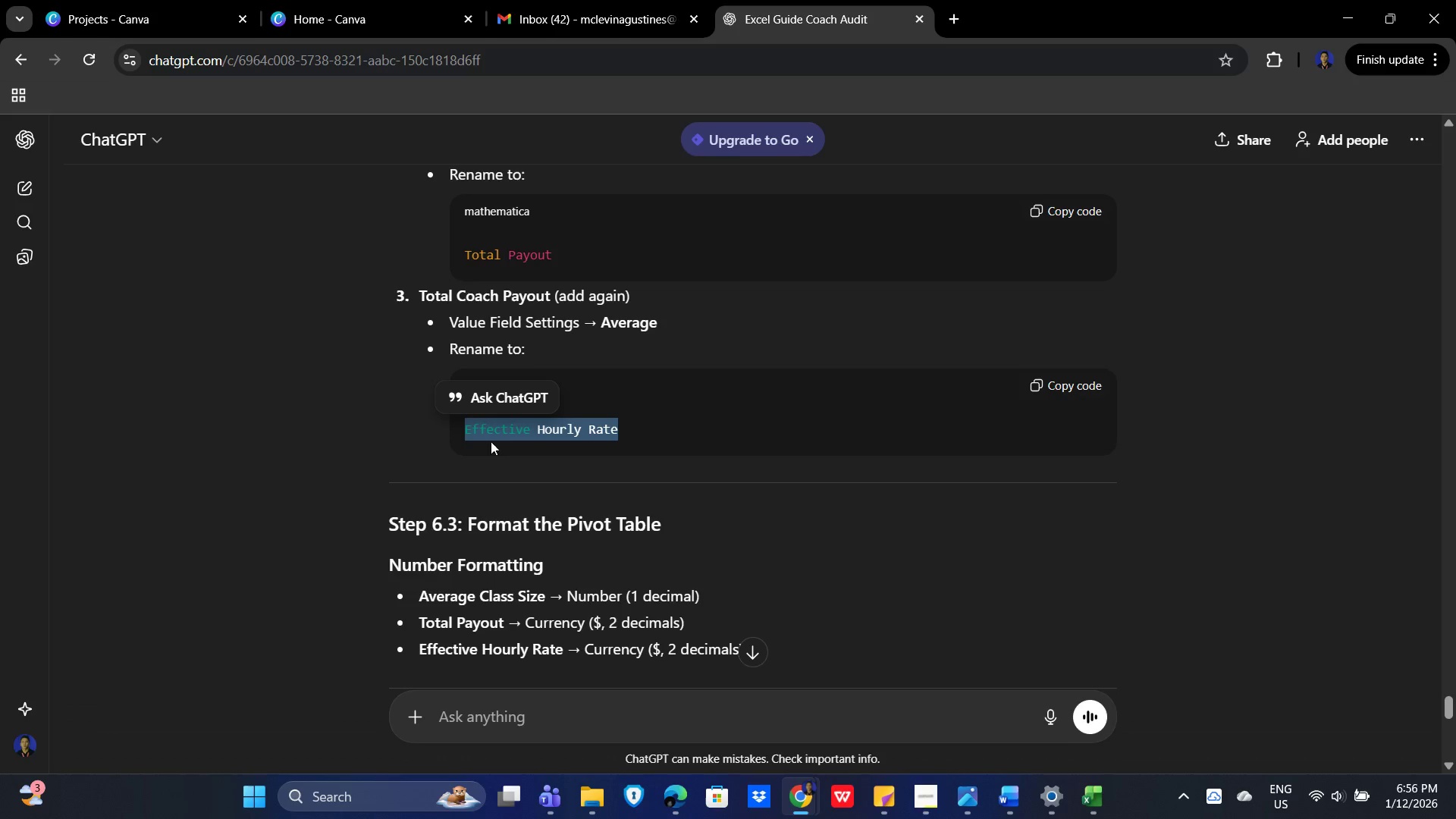 
key(Alt+Tab)
 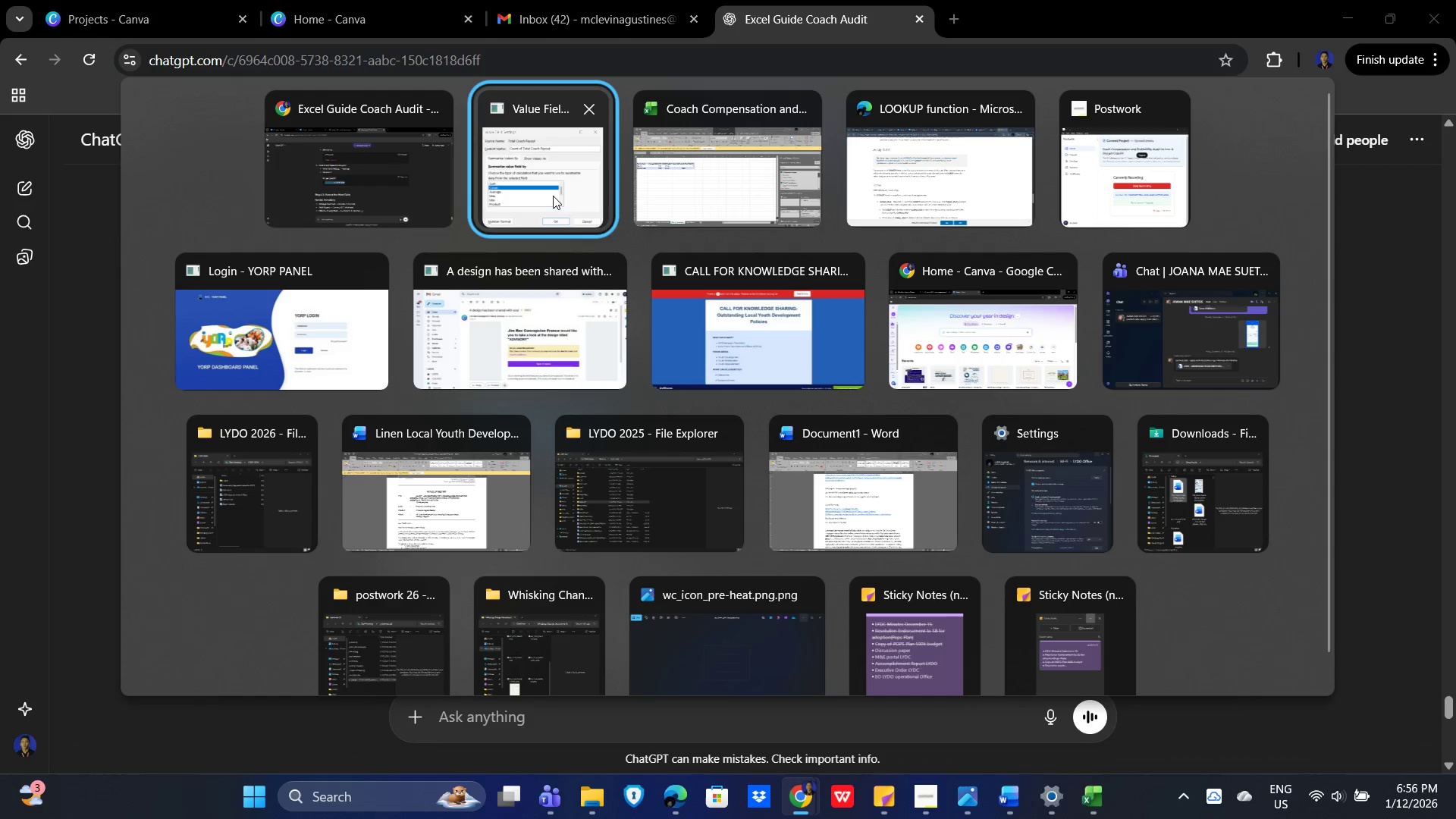 
left_click([548, 188])
 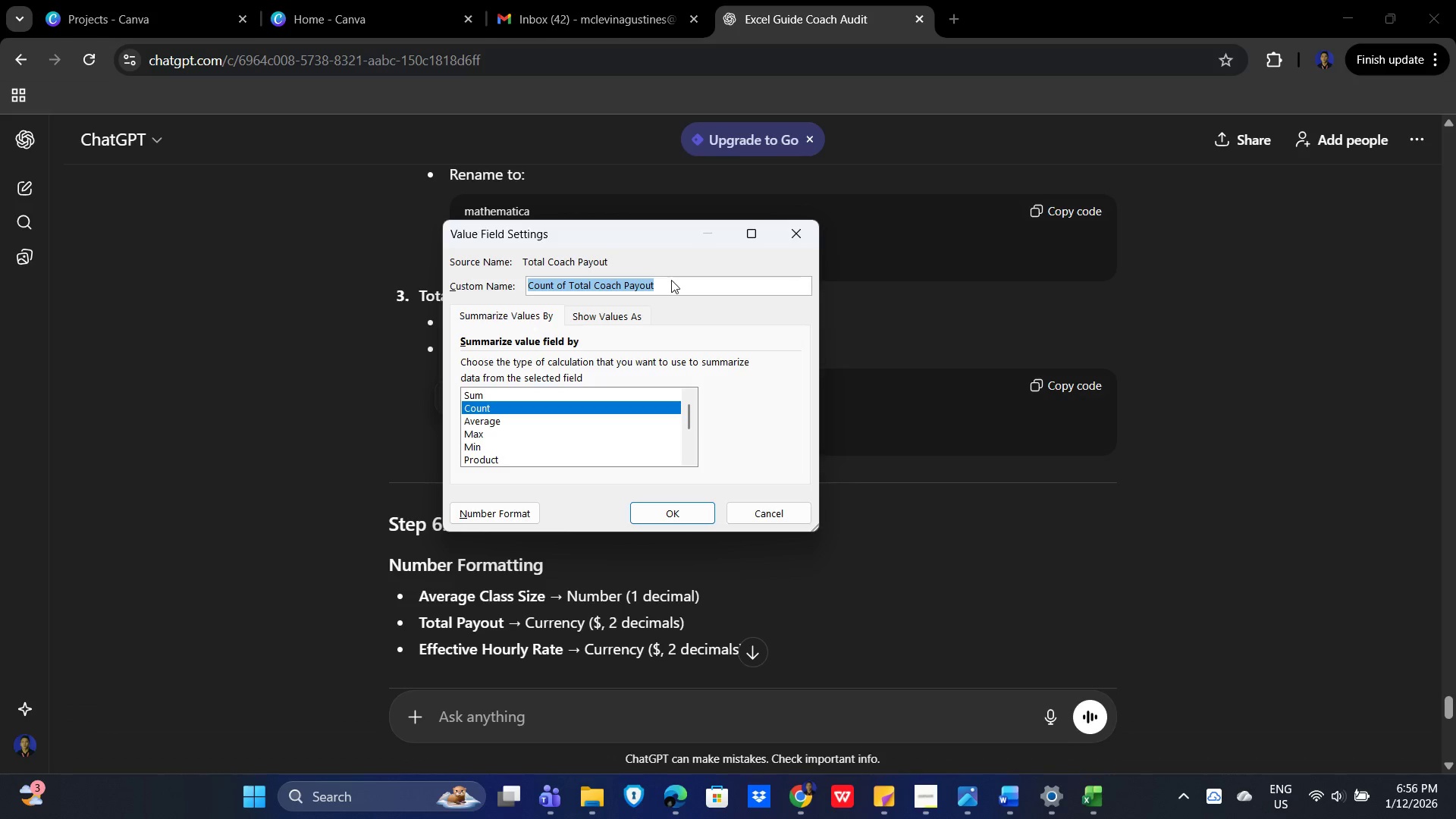 
left_click_drag(start_coordinate=[673, 277], to_coordinate=[668, 277])
 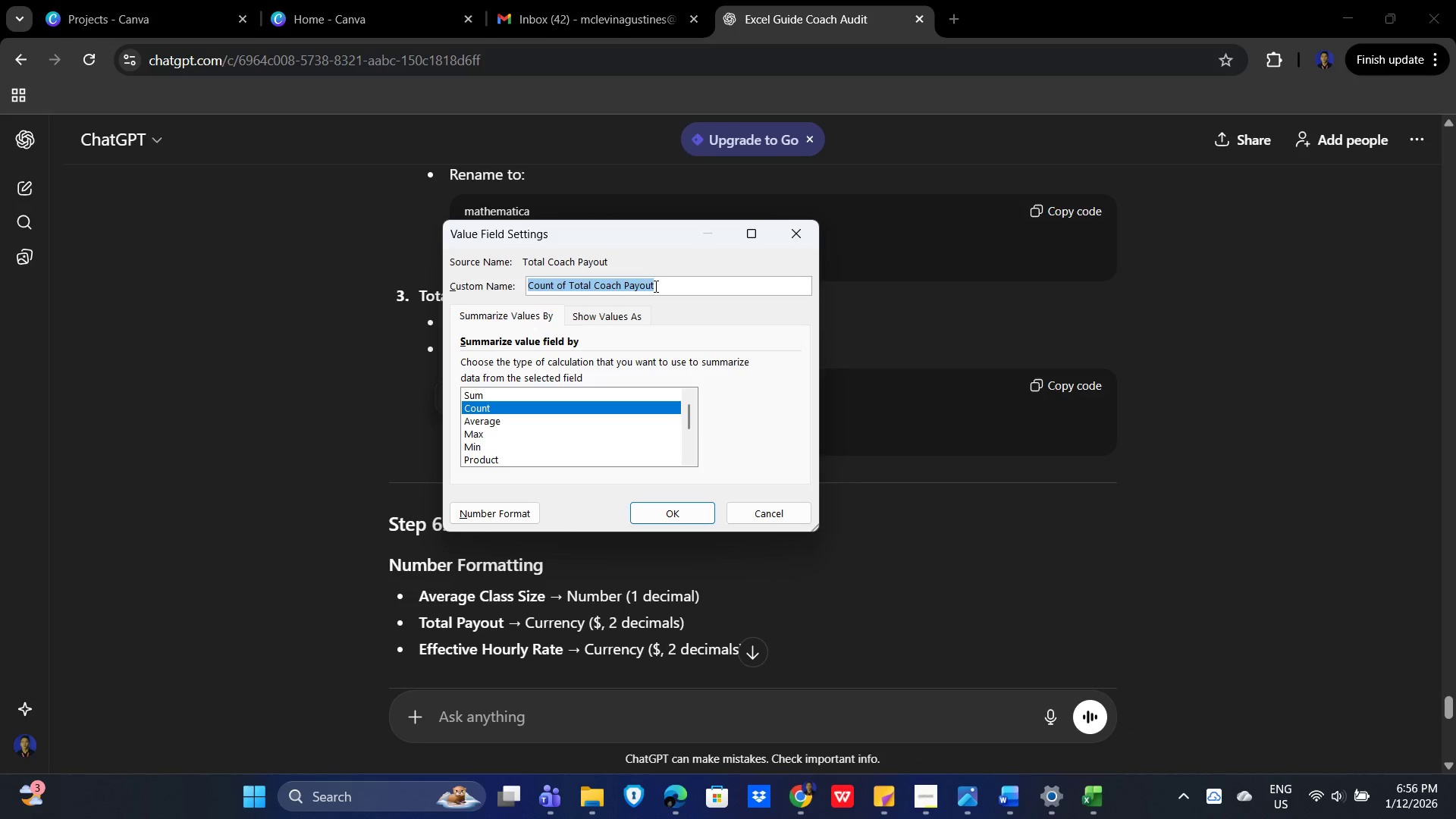 
left_click_drag(start_coordinate=[654, 286], to_coordinate=[516, 283])
 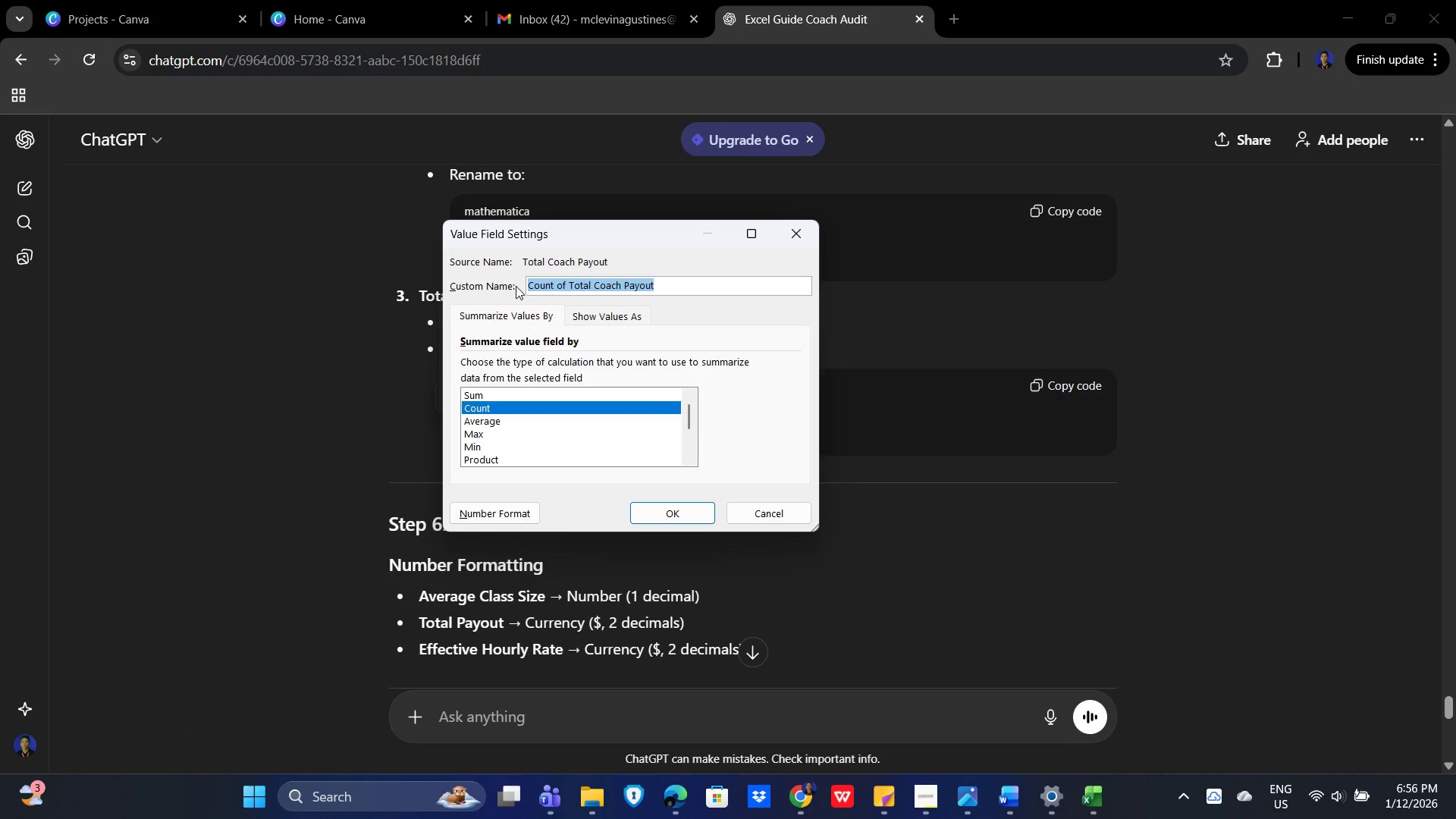 
key(Control+V)
 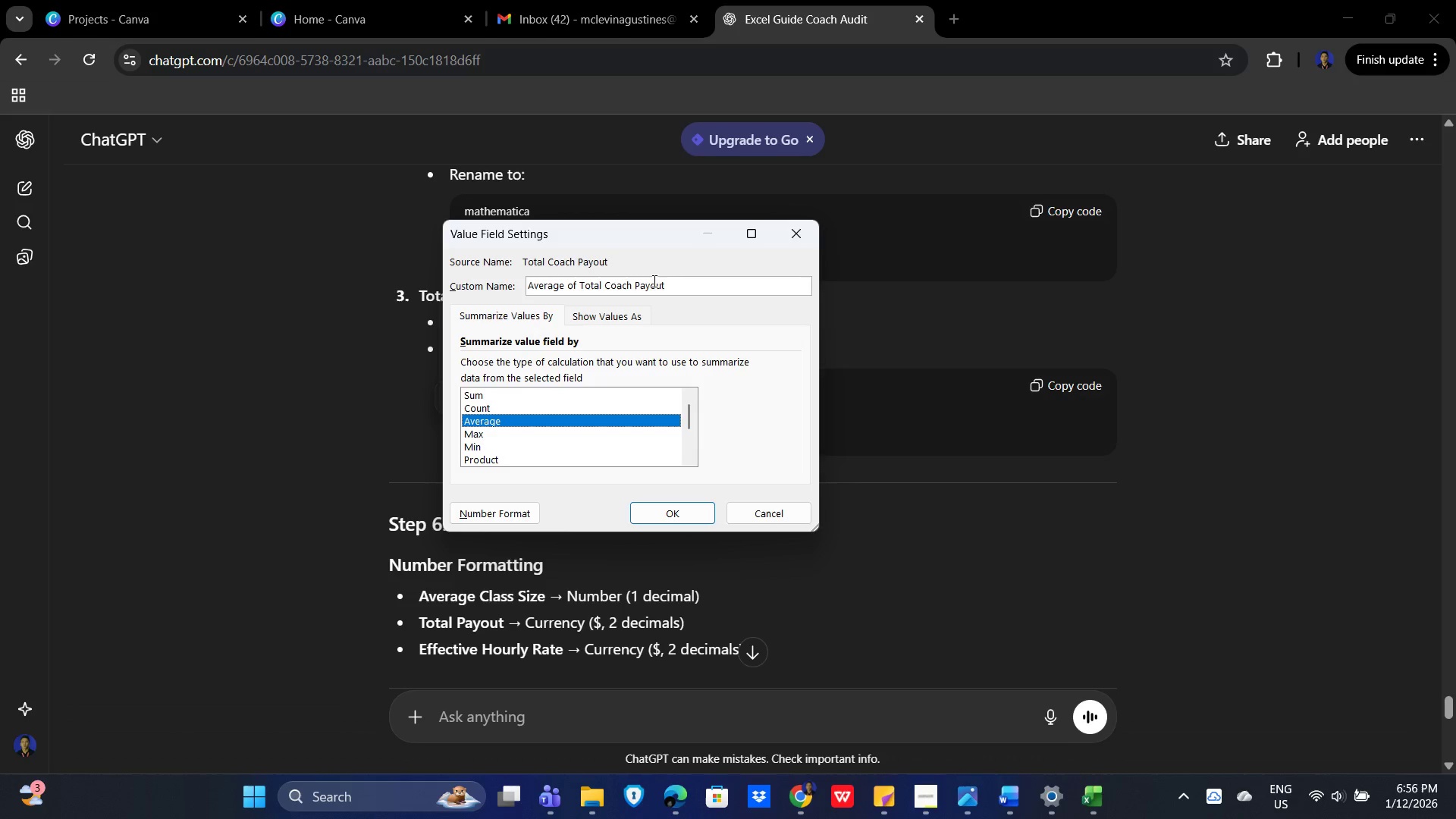 
left_click_drag(start_coordinate=[666, 285], to_coordinate=[505, 286])
 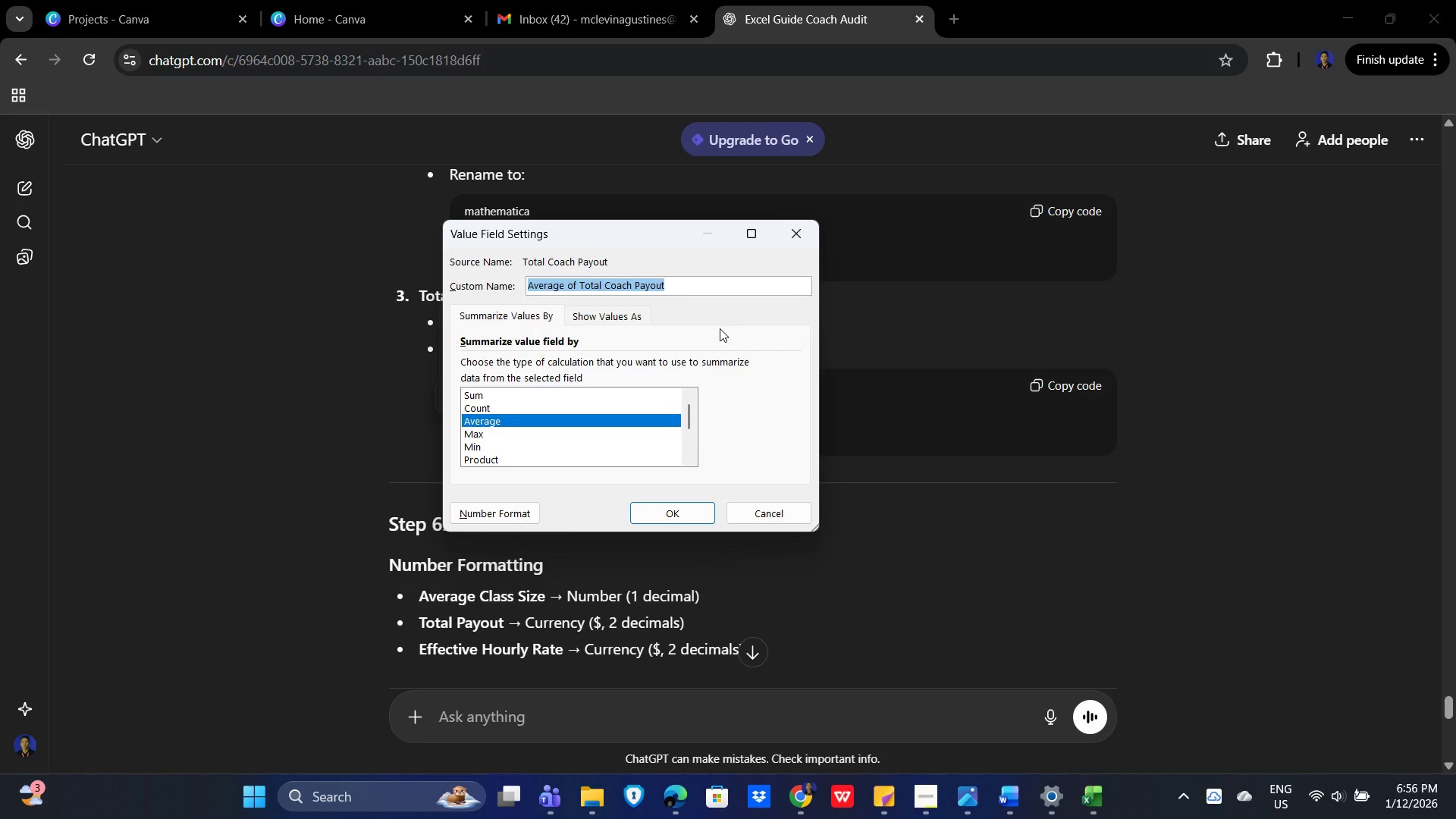 
type(Effective Hourly Rate)
 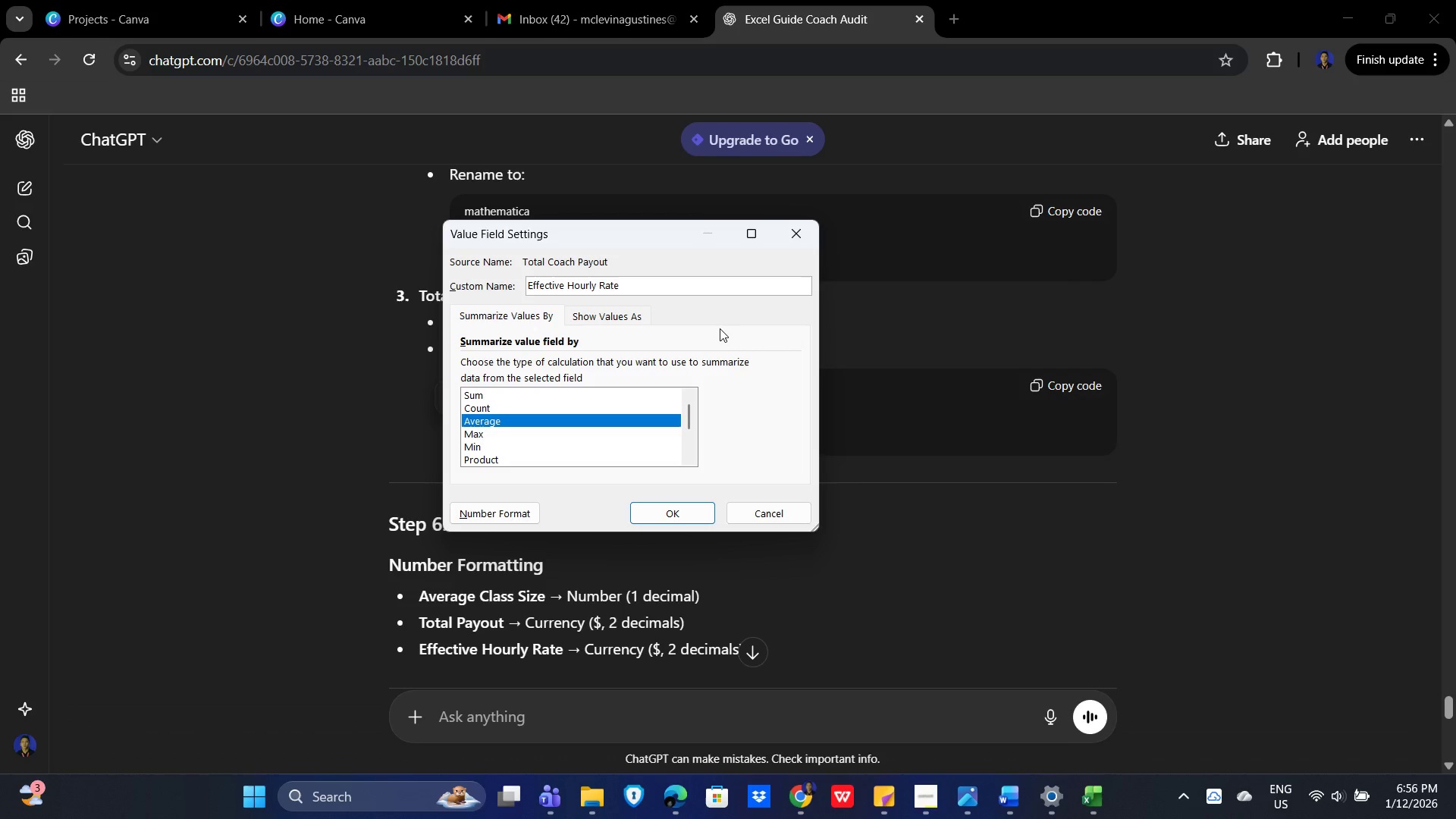 
key(Enter)
 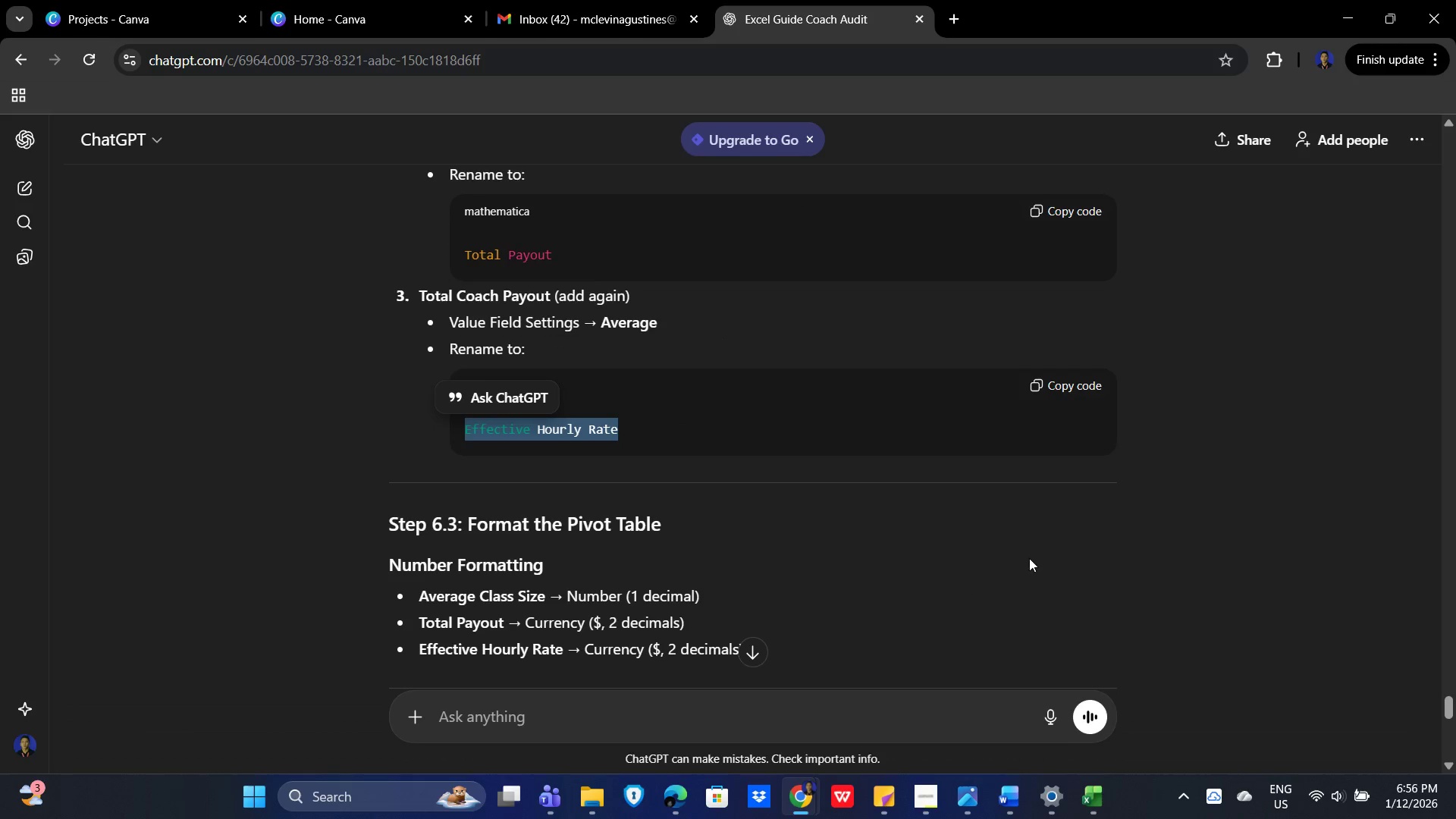 
scroll: coordinate [1088, 488], scroll_direction: down, amount: 3.0
 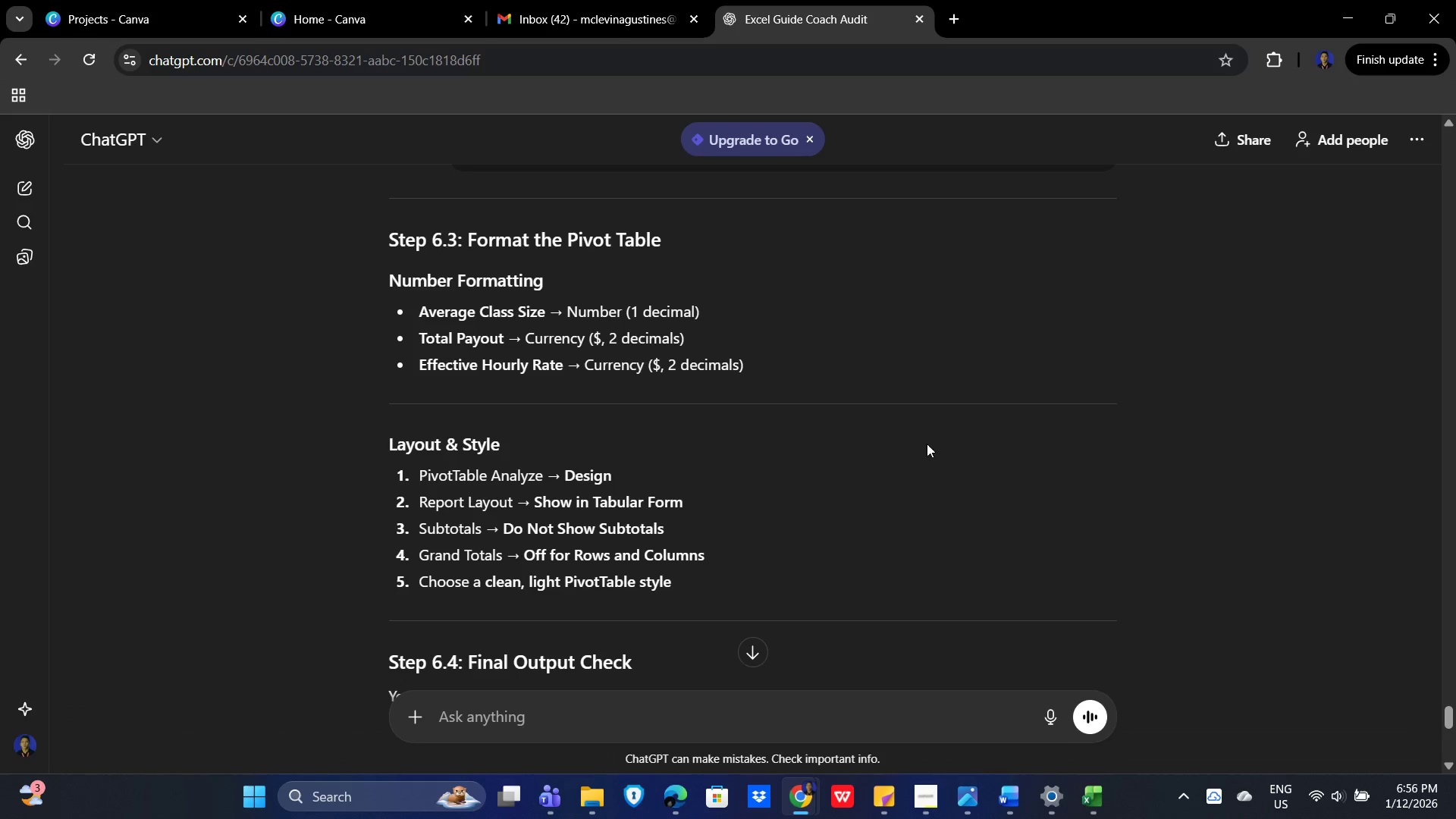 
wait(19.41)
 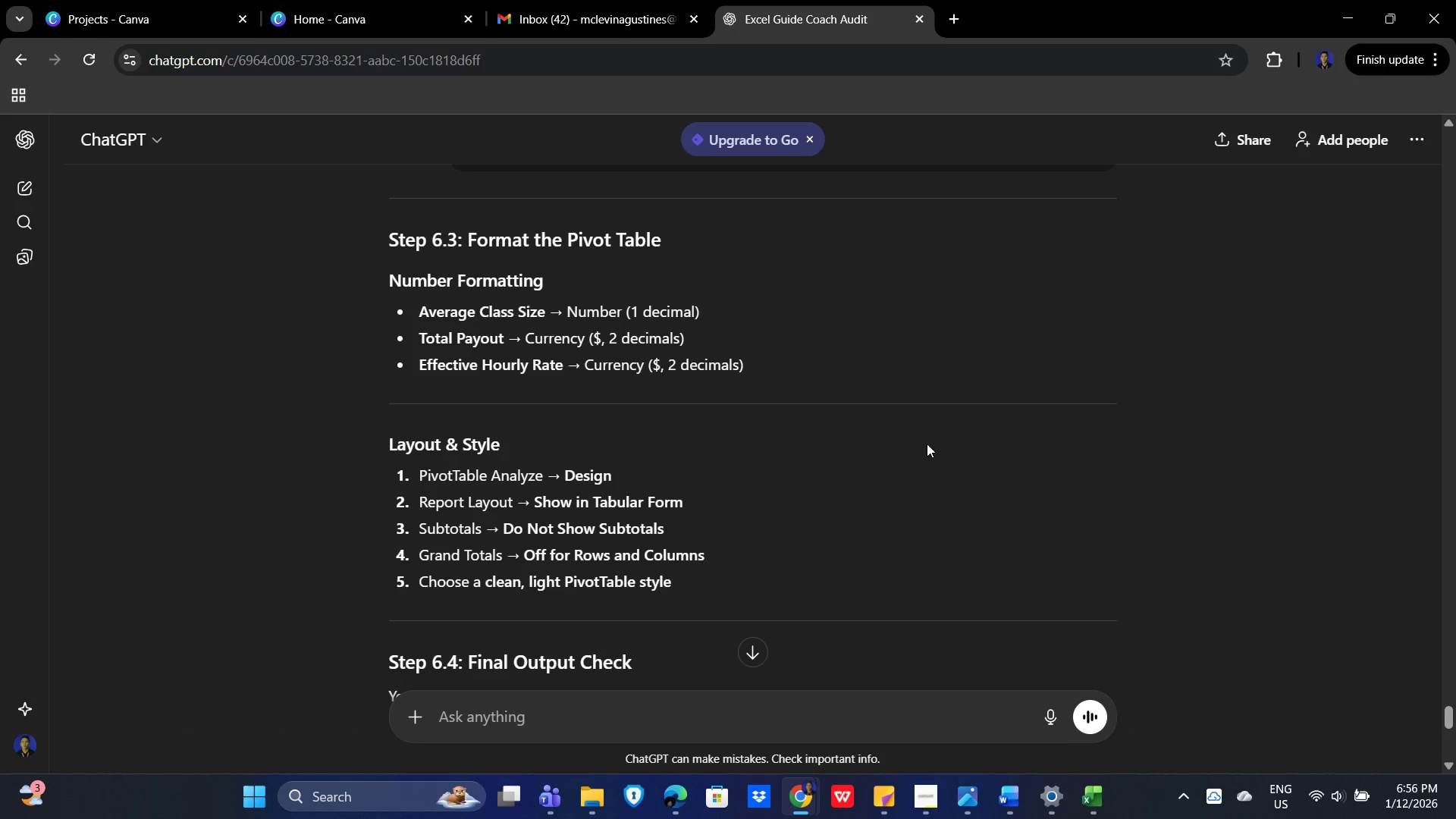 
key(Alt+AltLeft)
 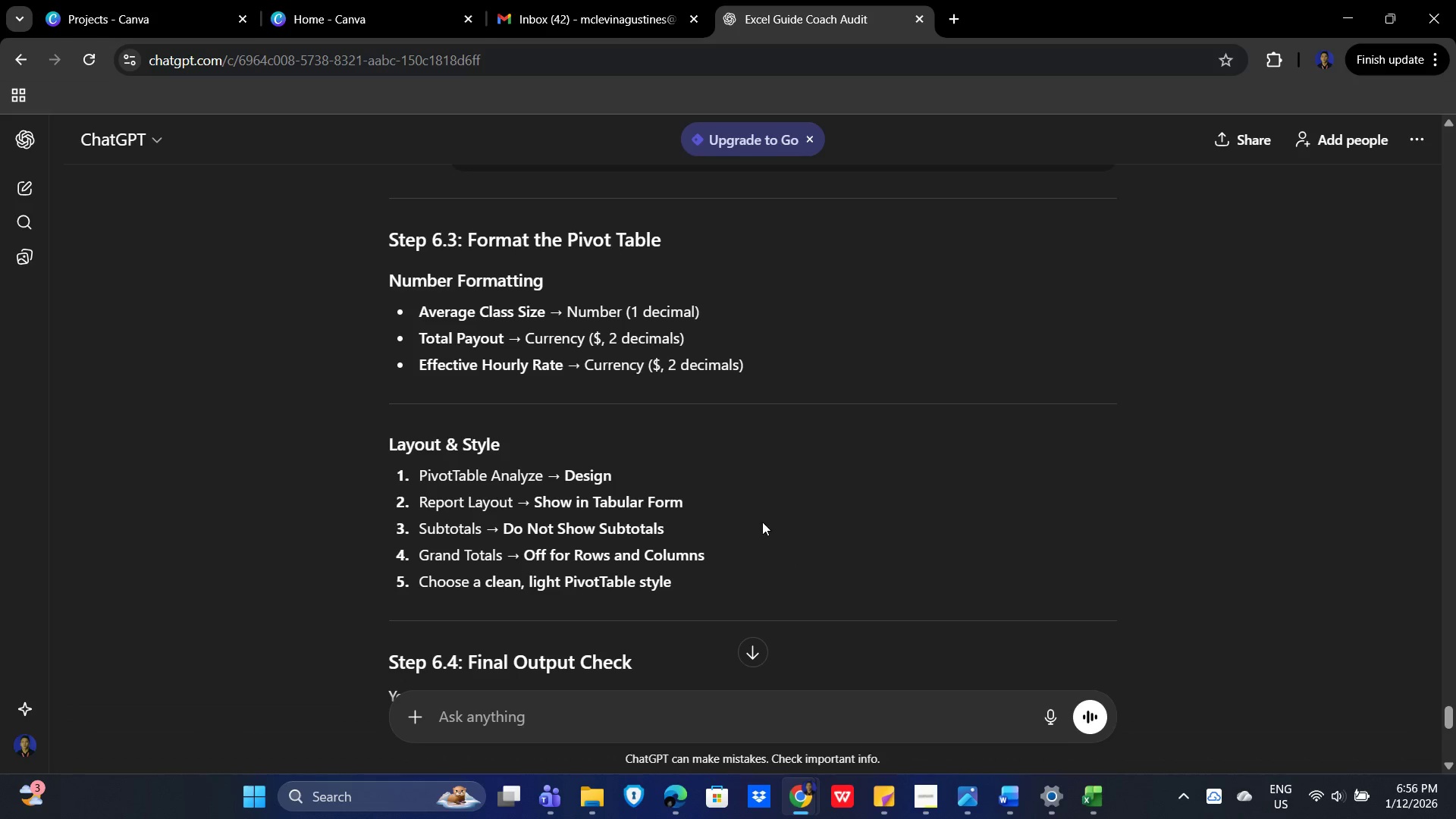 
key(Alt+Tab)
 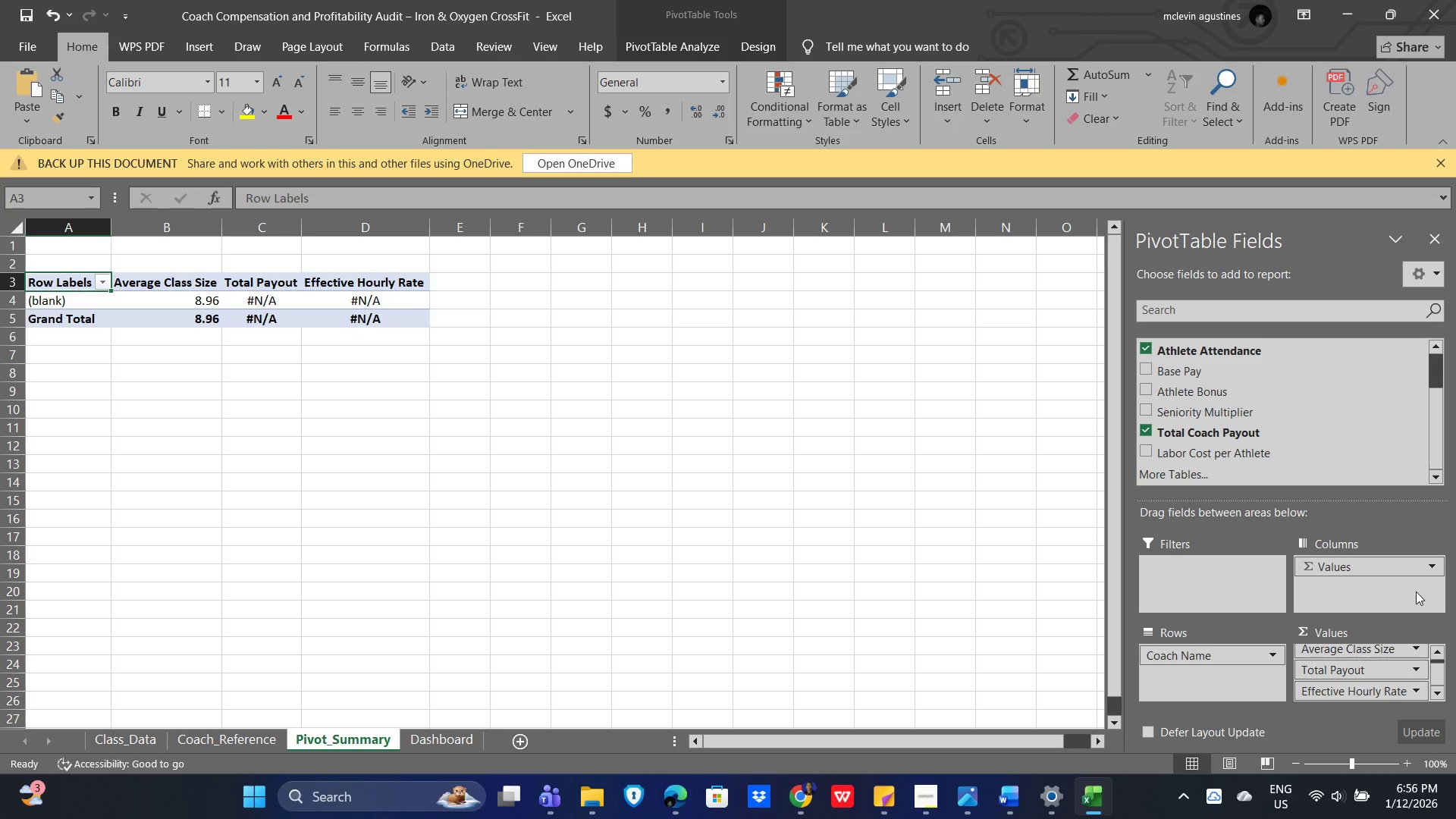 
wait(16.12)
 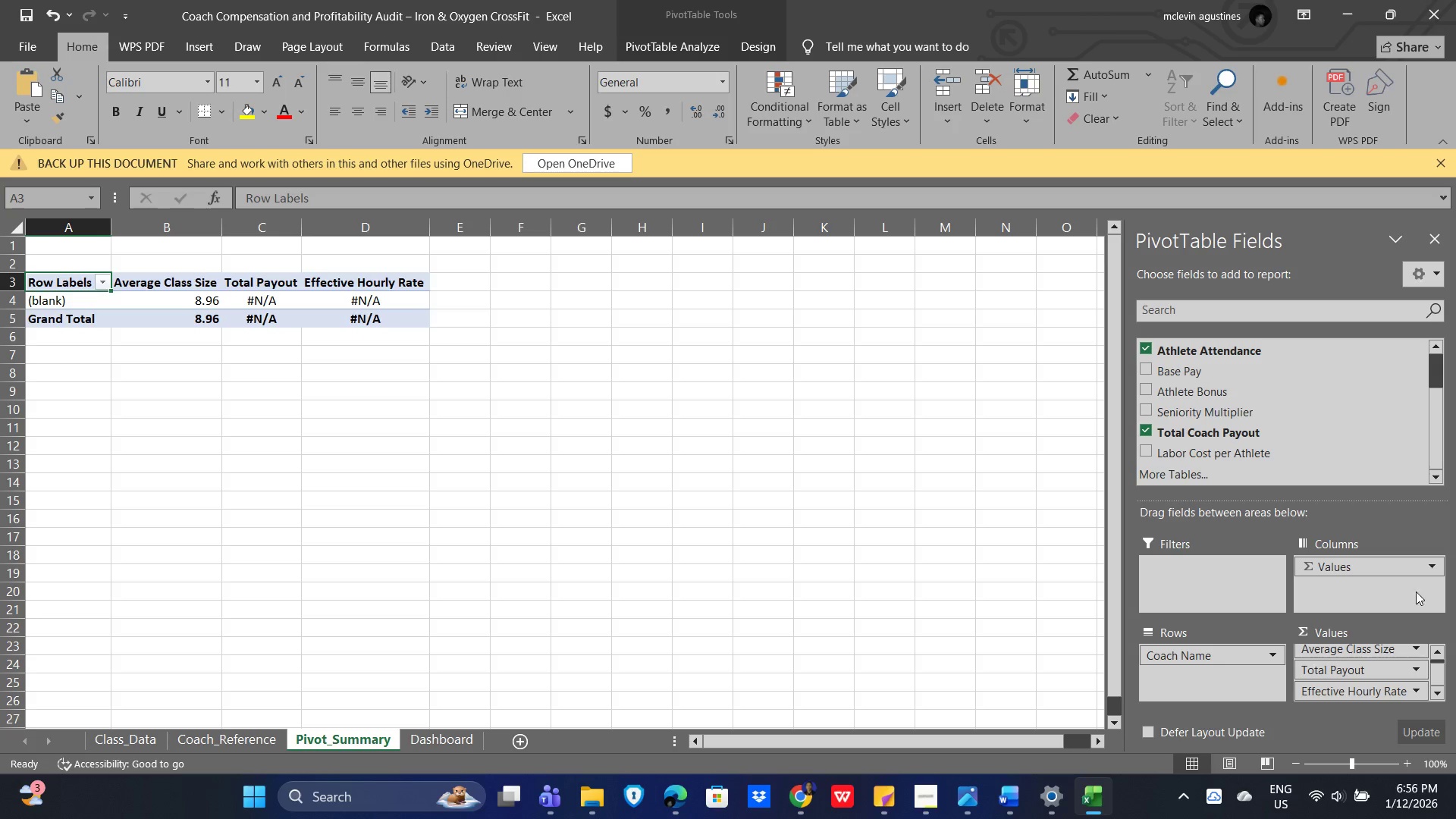 
key(Alt+AltLeft)
 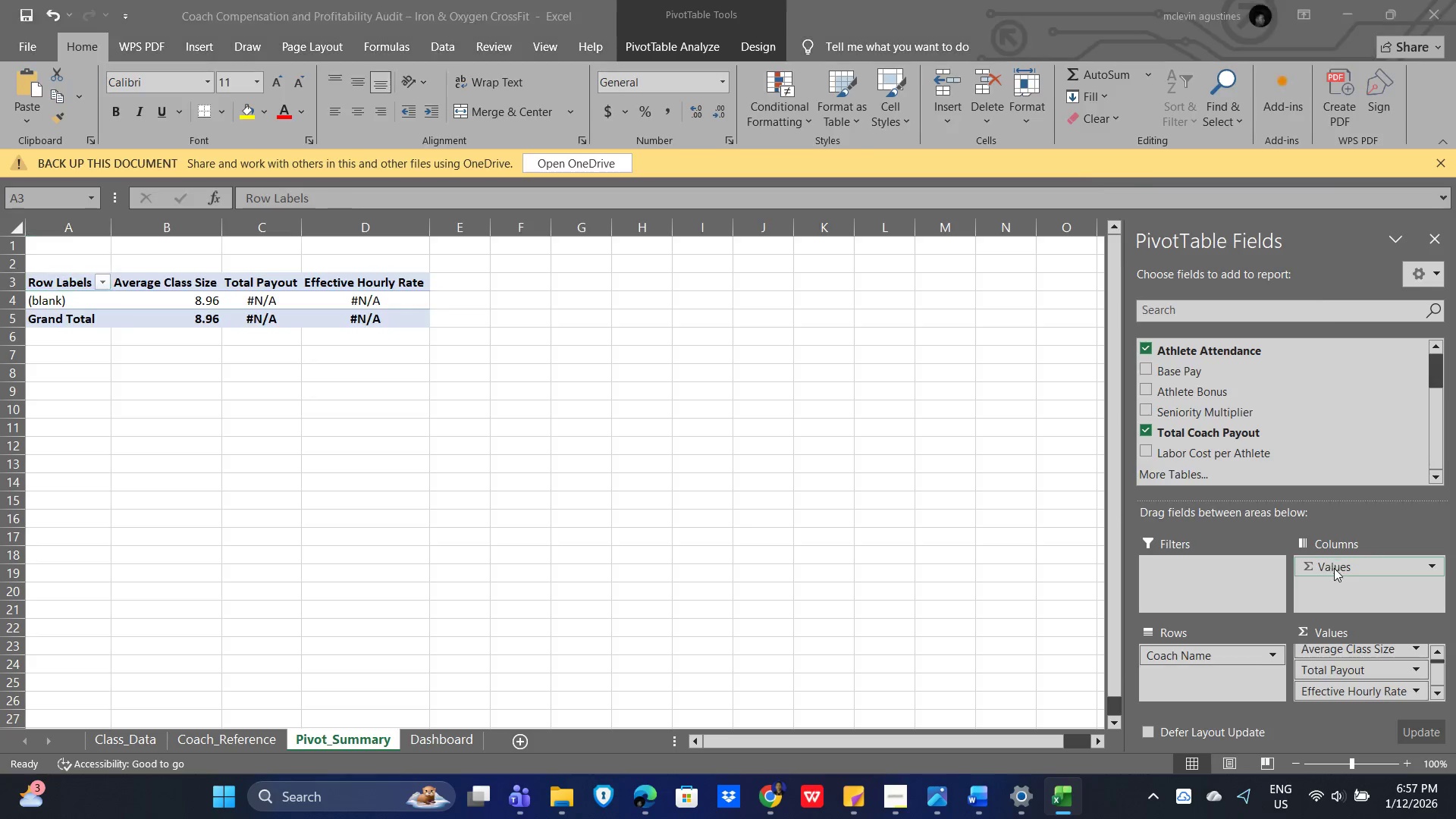 
key(Alt+Tab)
 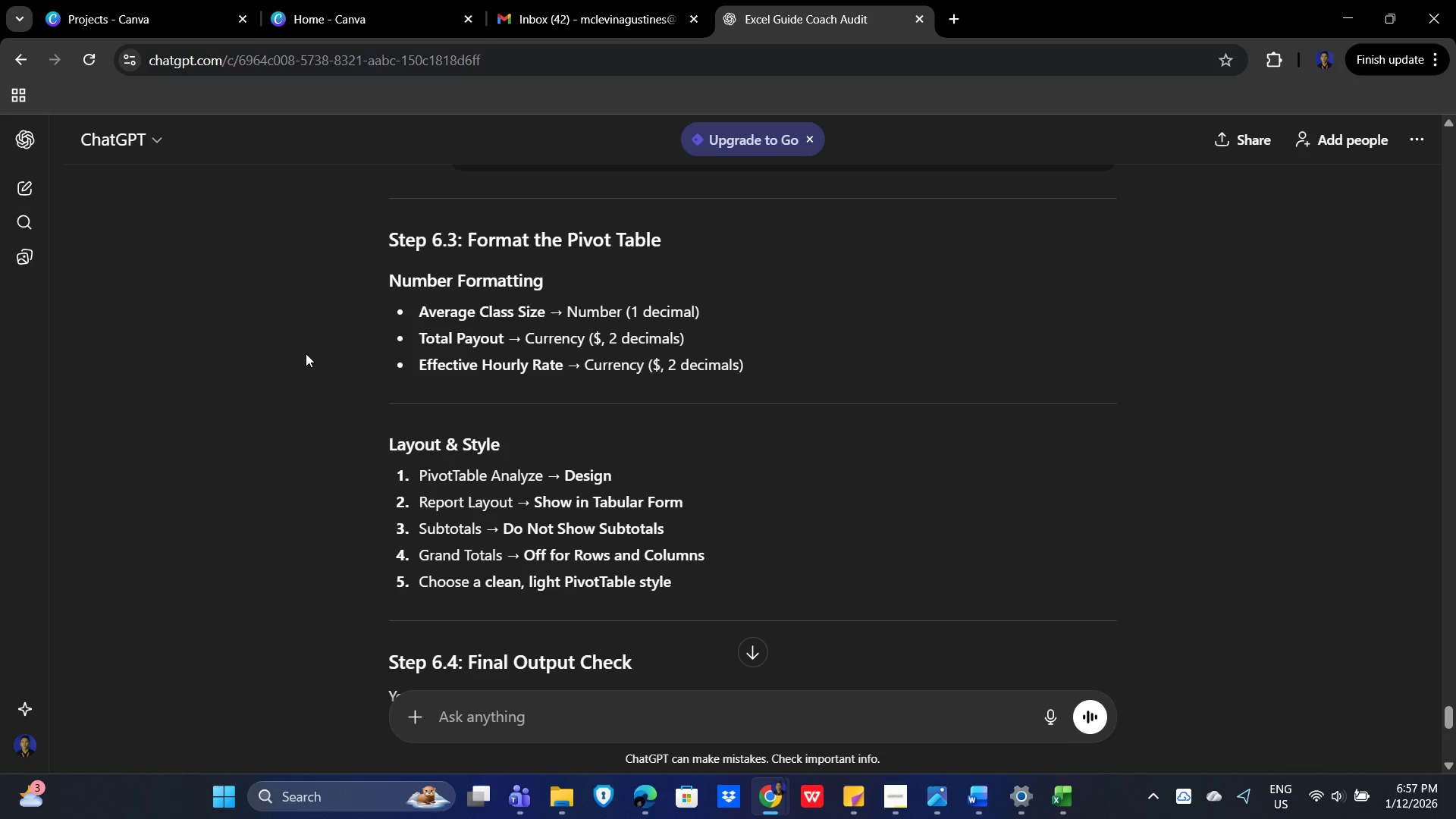 
scroll: coordinate [679, 417], scroll_direction: down, amount: 1.0
 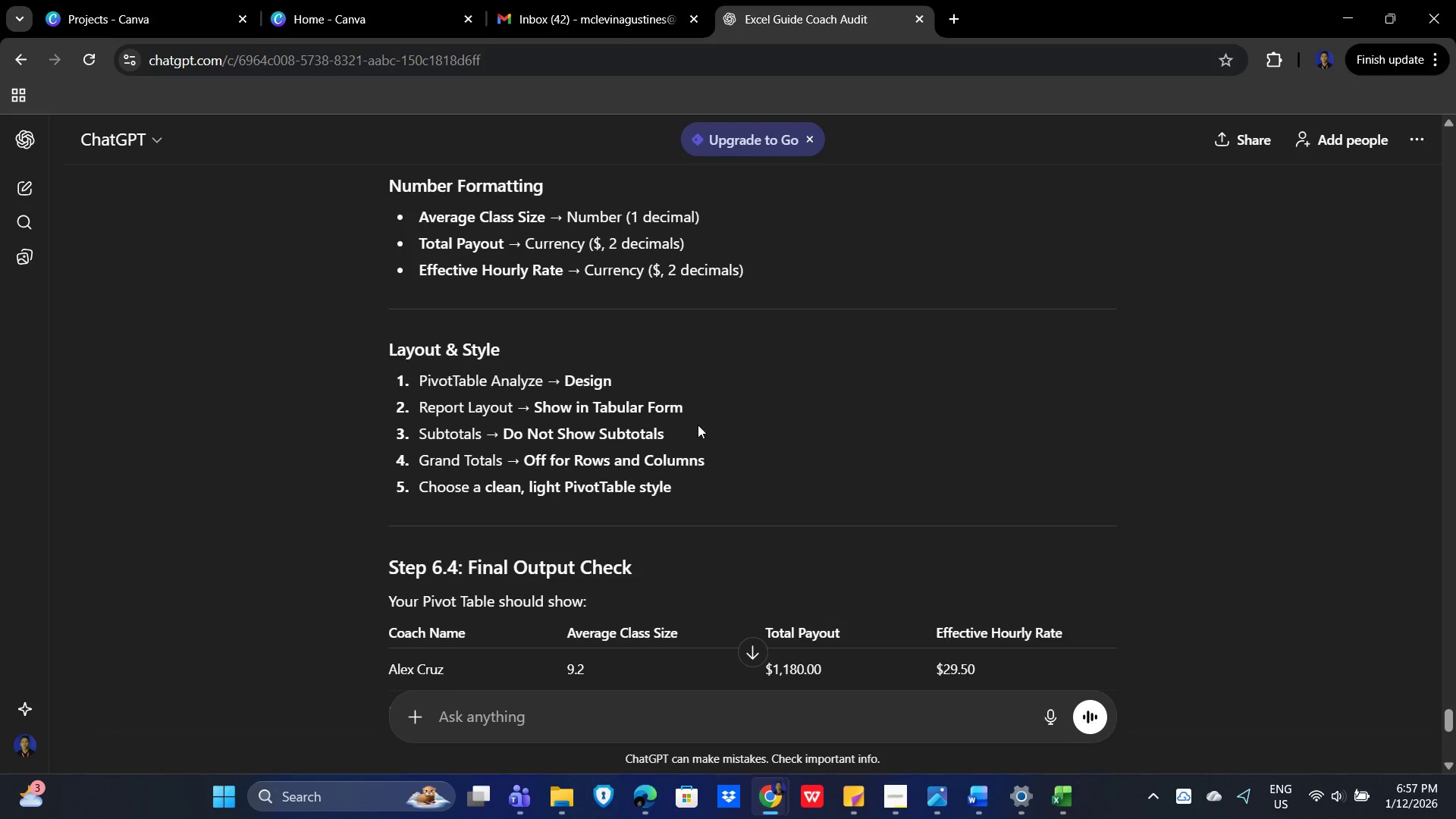 
scroll: coordinate [786, 444], scroll_direction: up, amount: 7.0
 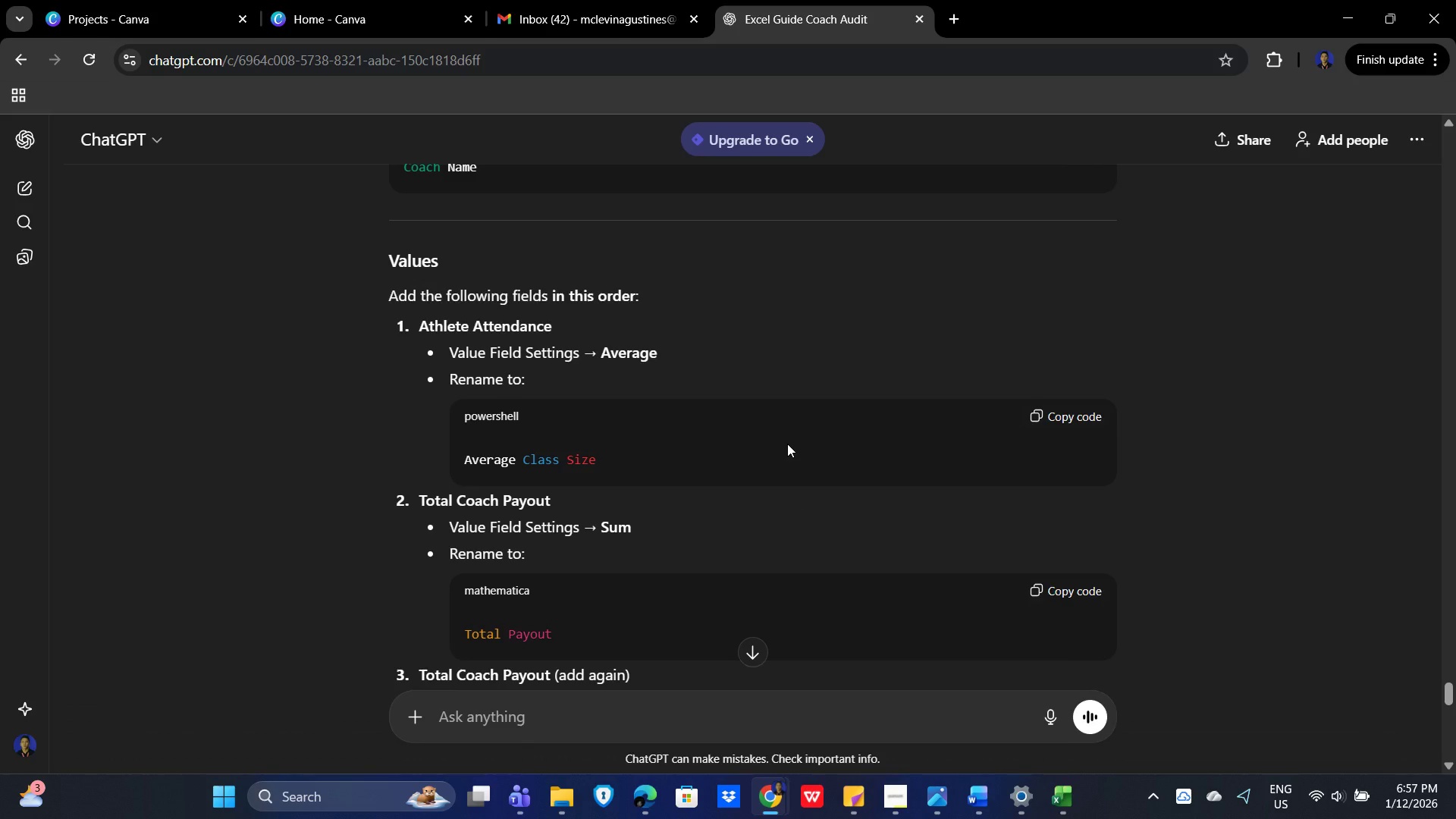 
scroll: coordinate [832, 366], scroll_direction: none, amount: 0.0
 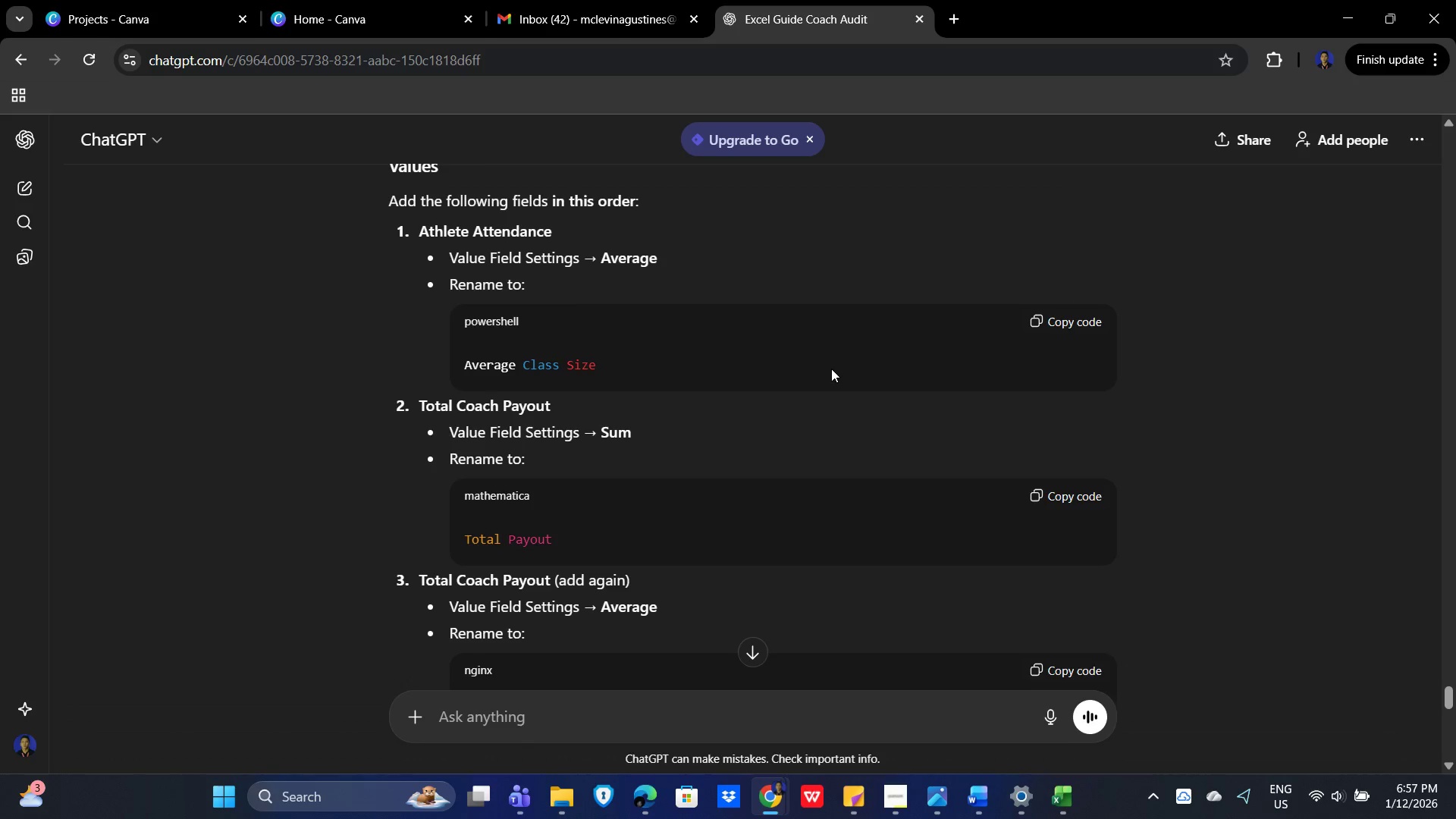 
scroll: coordinate [901, 458], scroll_direction: down, amount: 6.0
 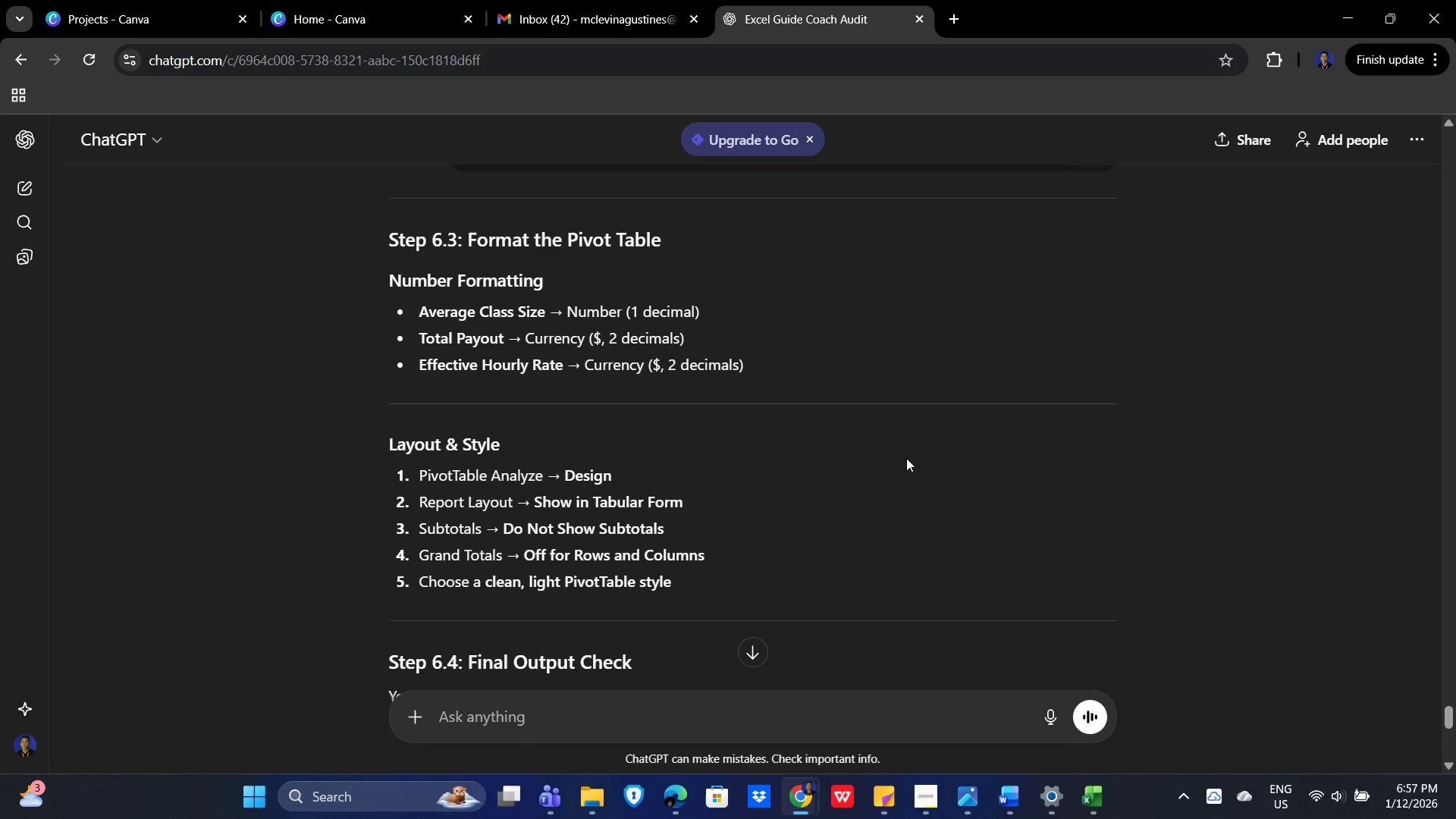 
key(Alt+AltLeft)
 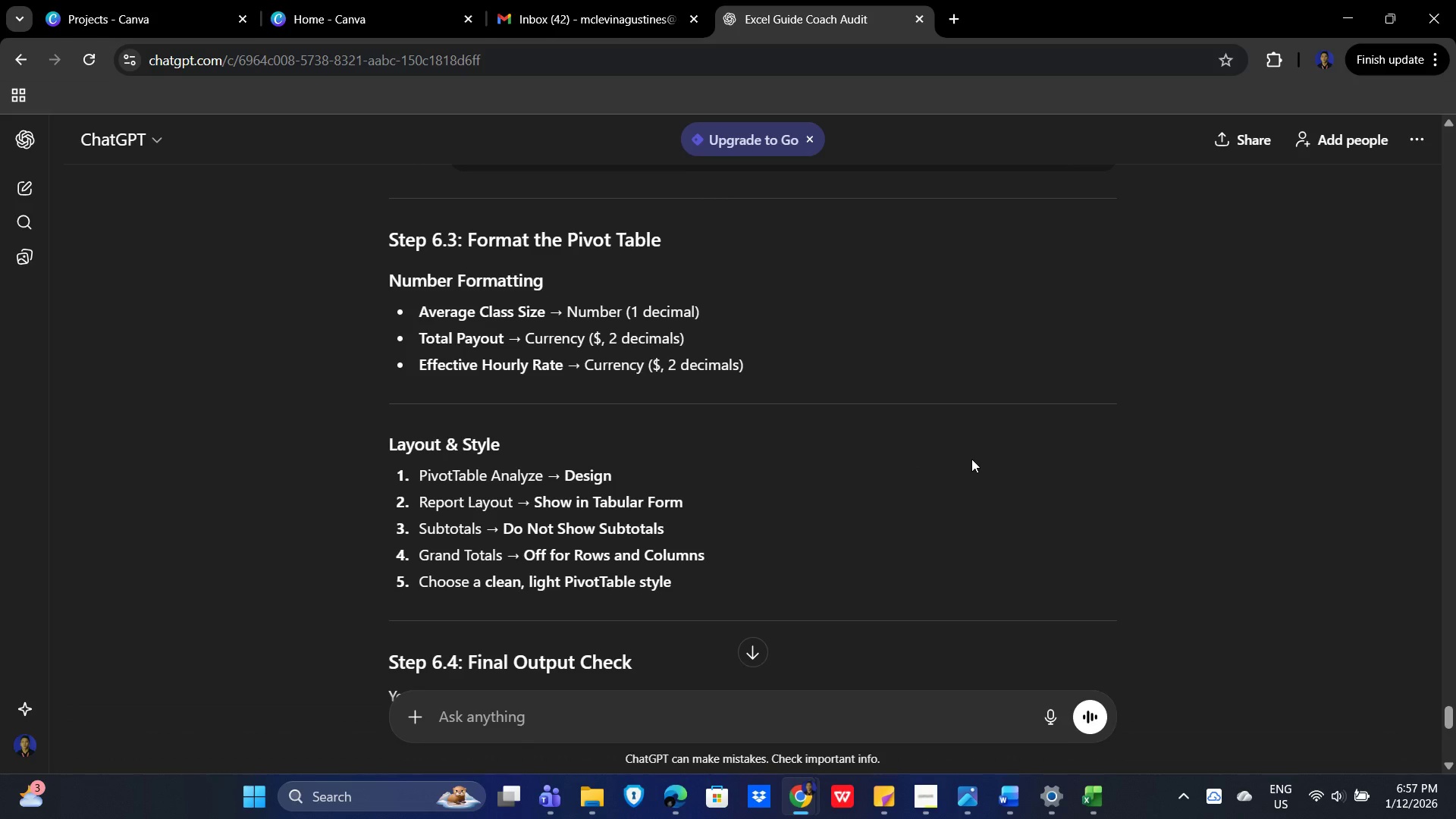 
key(Alt+Tab)
 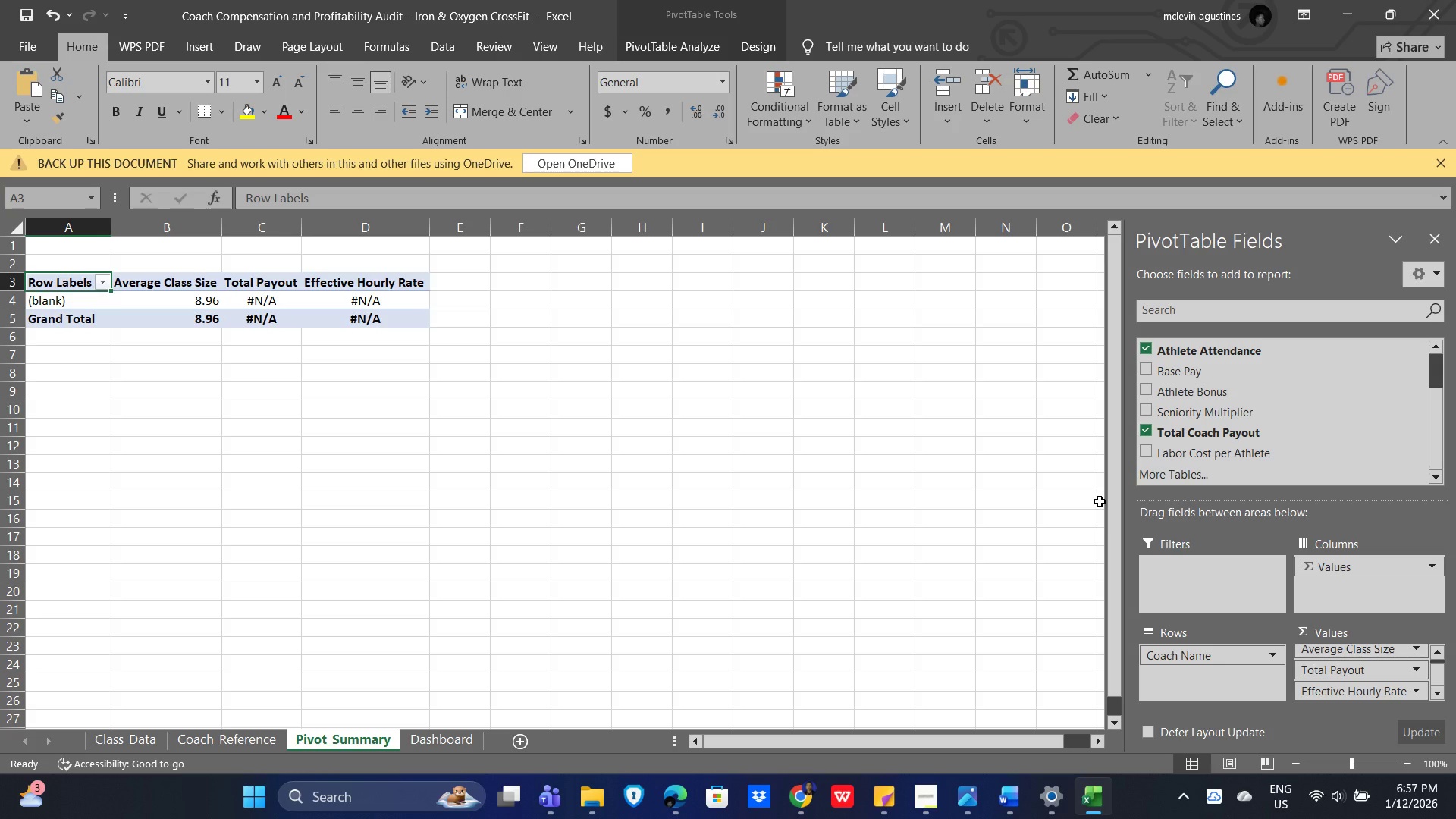 
key(Alt+AltLeft)
 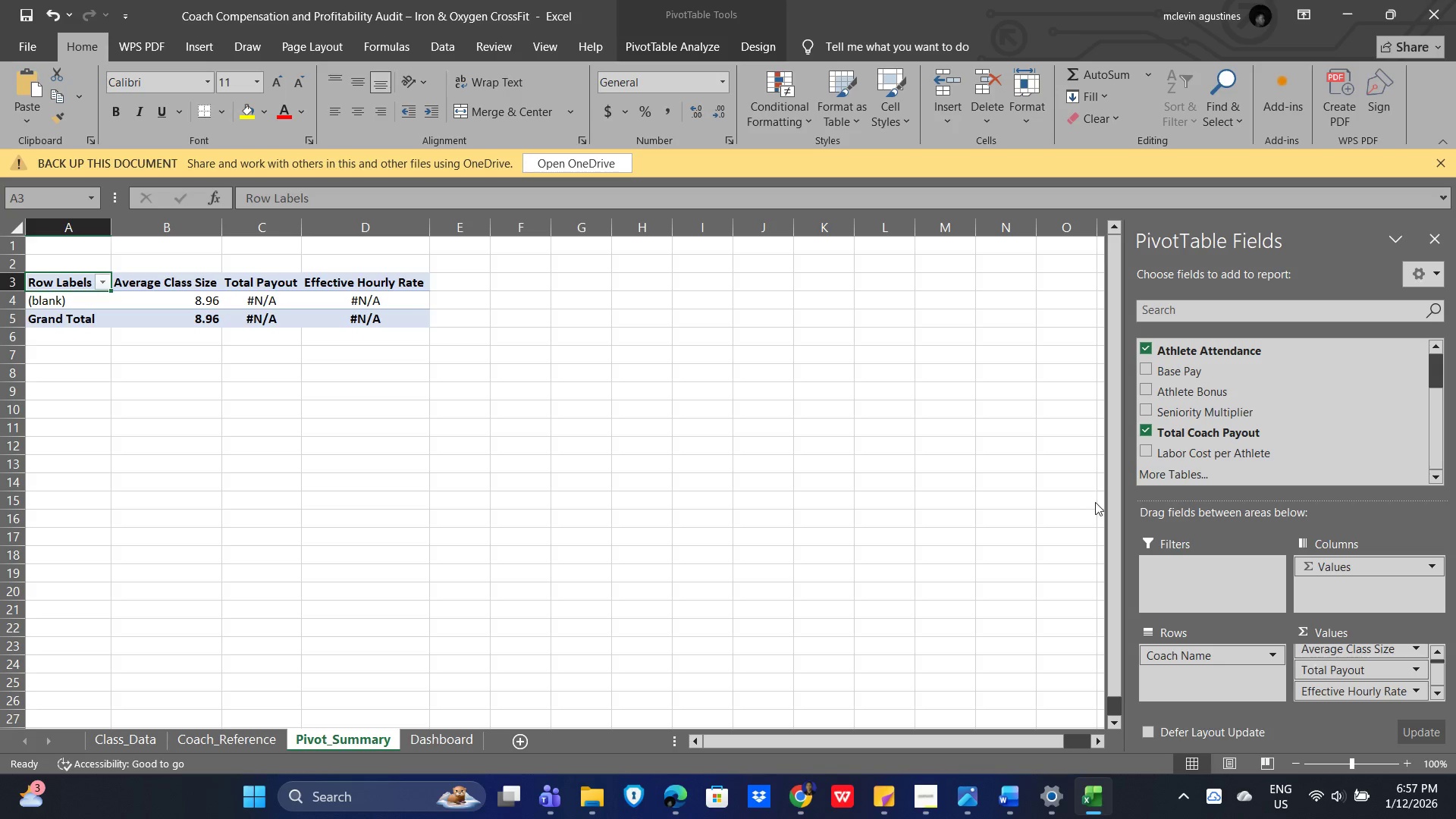 
key(Alt+Tab)
 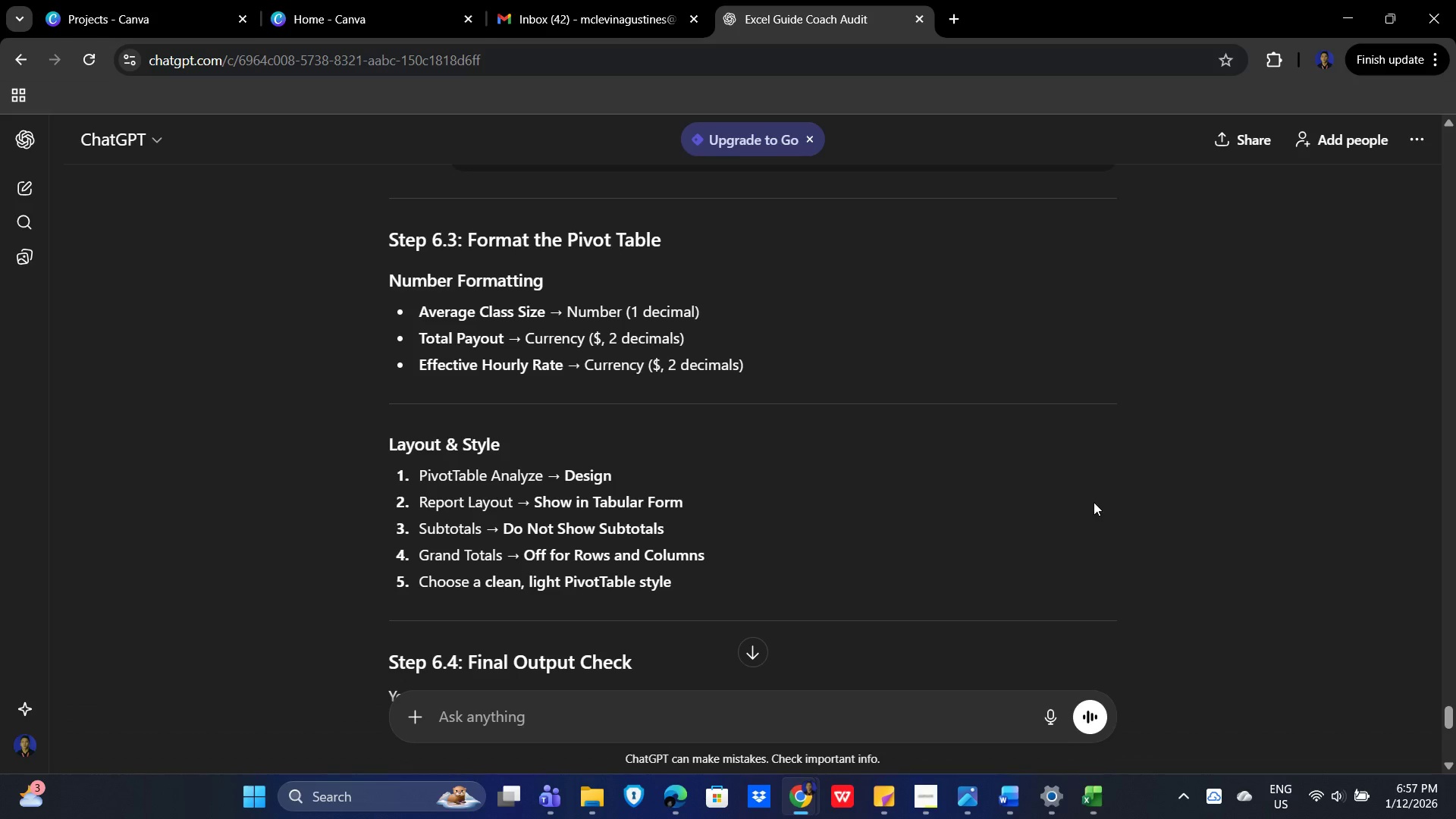 
key(Alt+AltLeft)
 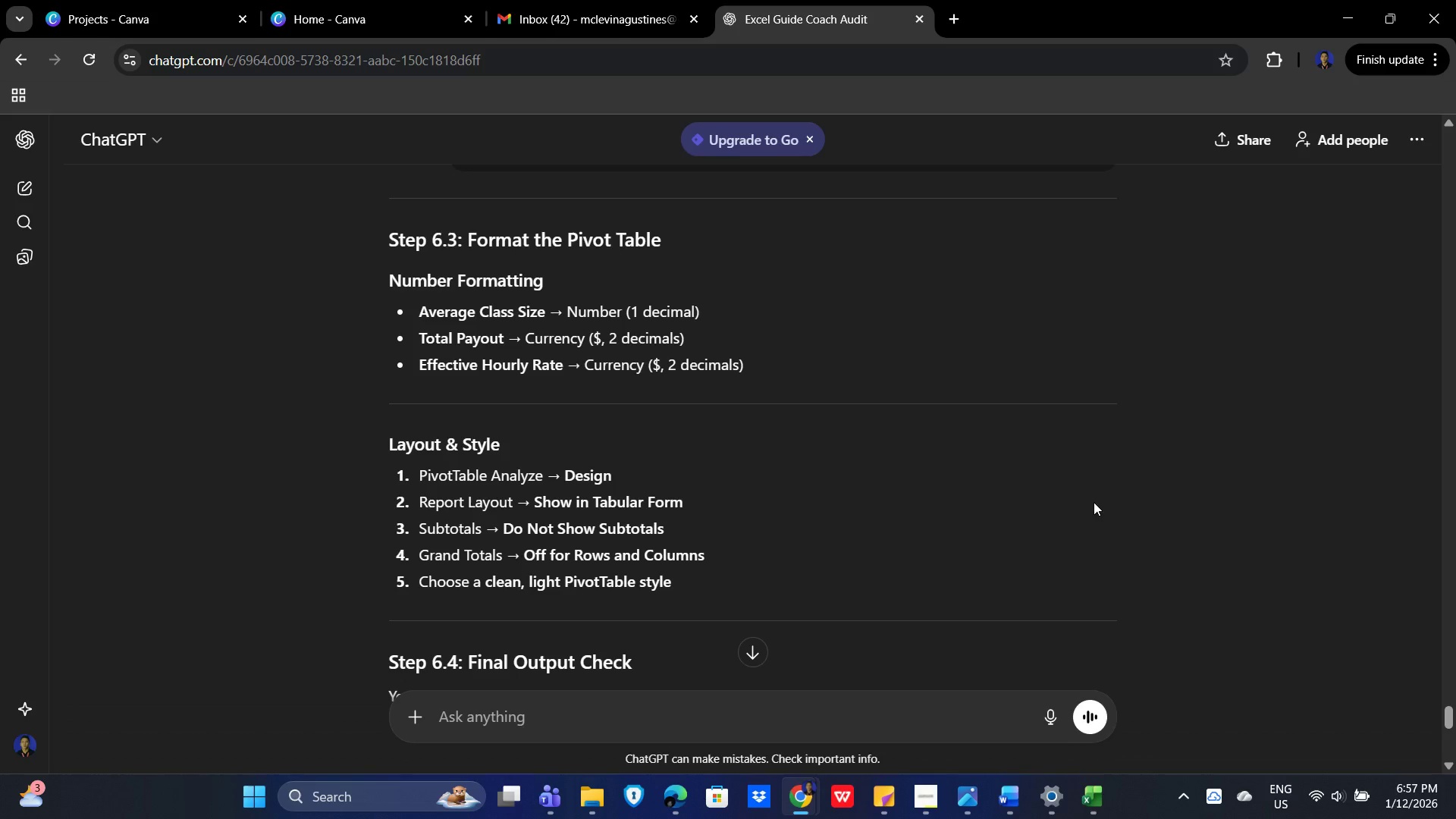 
key(Alt+Tab)
 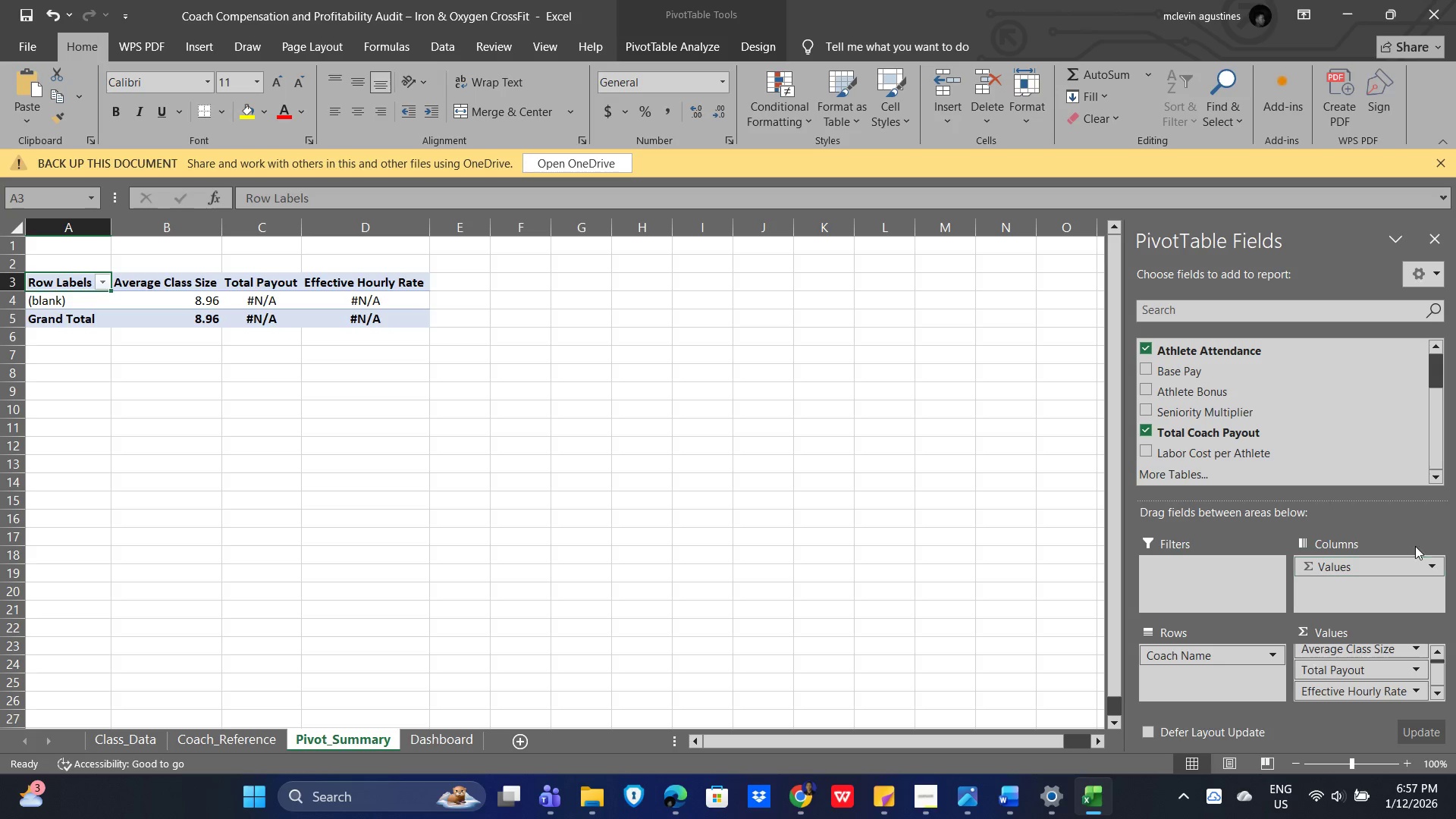 
scroll: coordinate [1252, 440], scroll_direction: up, amount: 1.0
 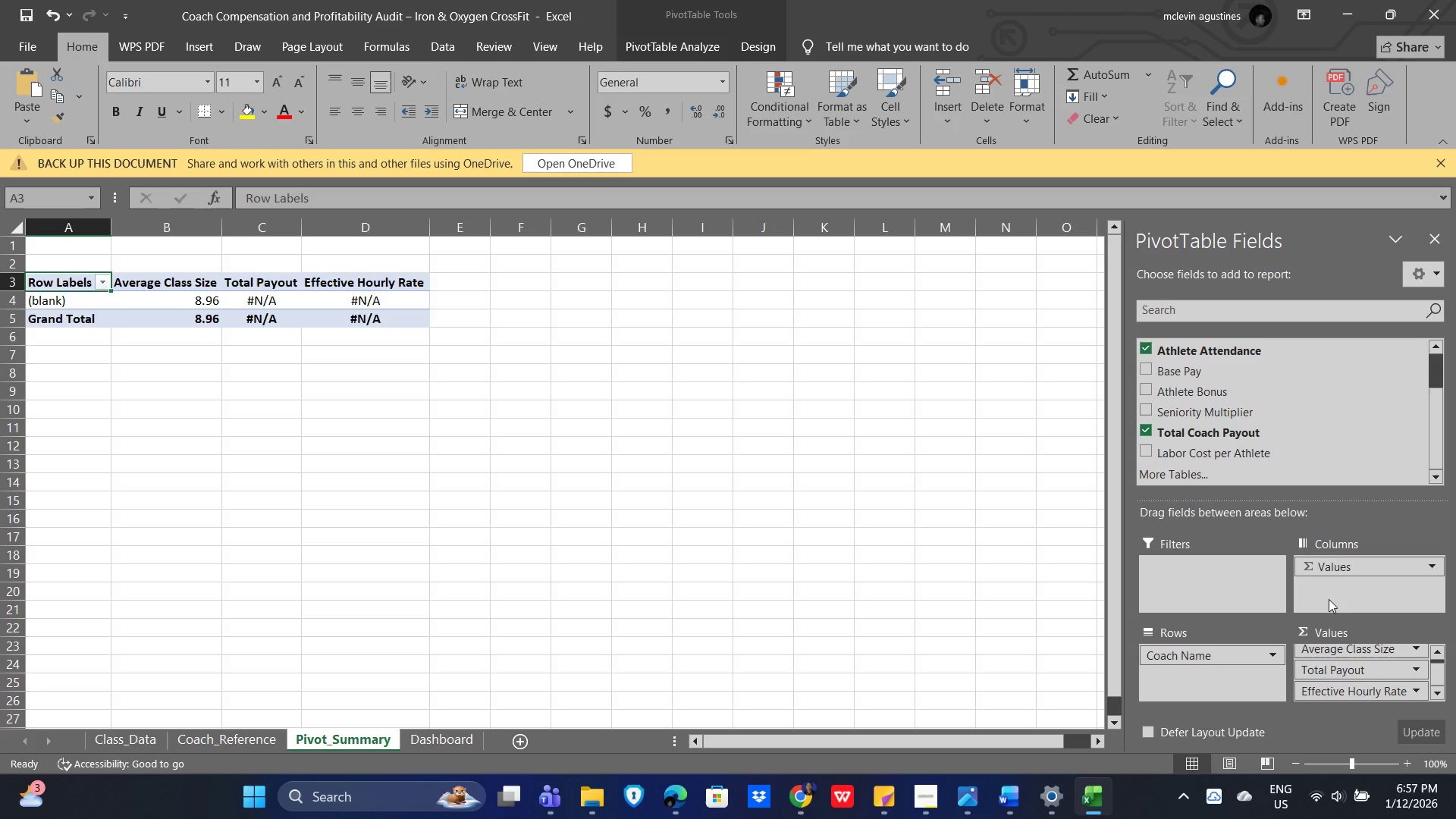 
left_click([1329, 599])
 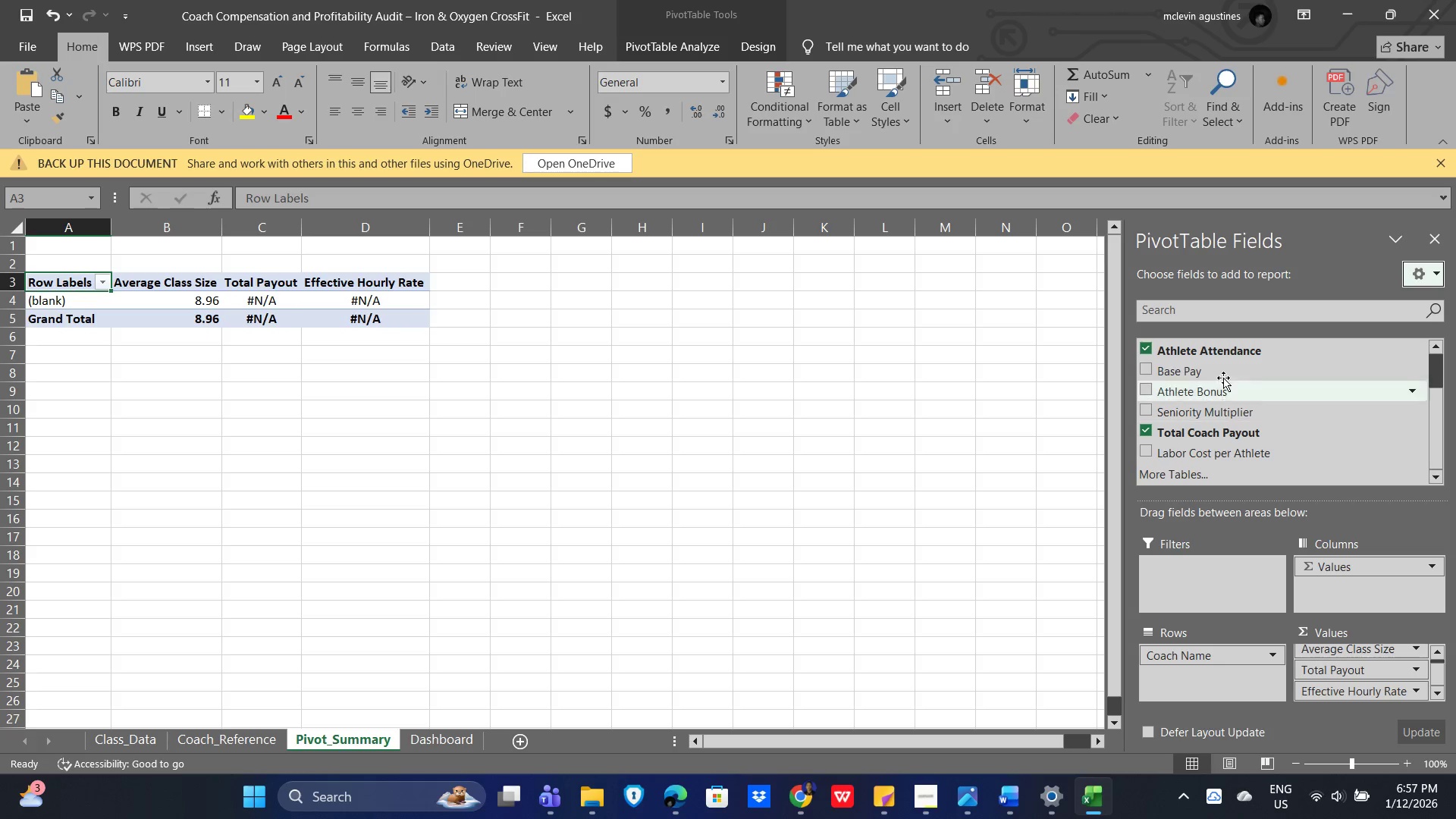 
scroll: coordinate [1207, 388], scroll_direction: up, amount: 4.0
 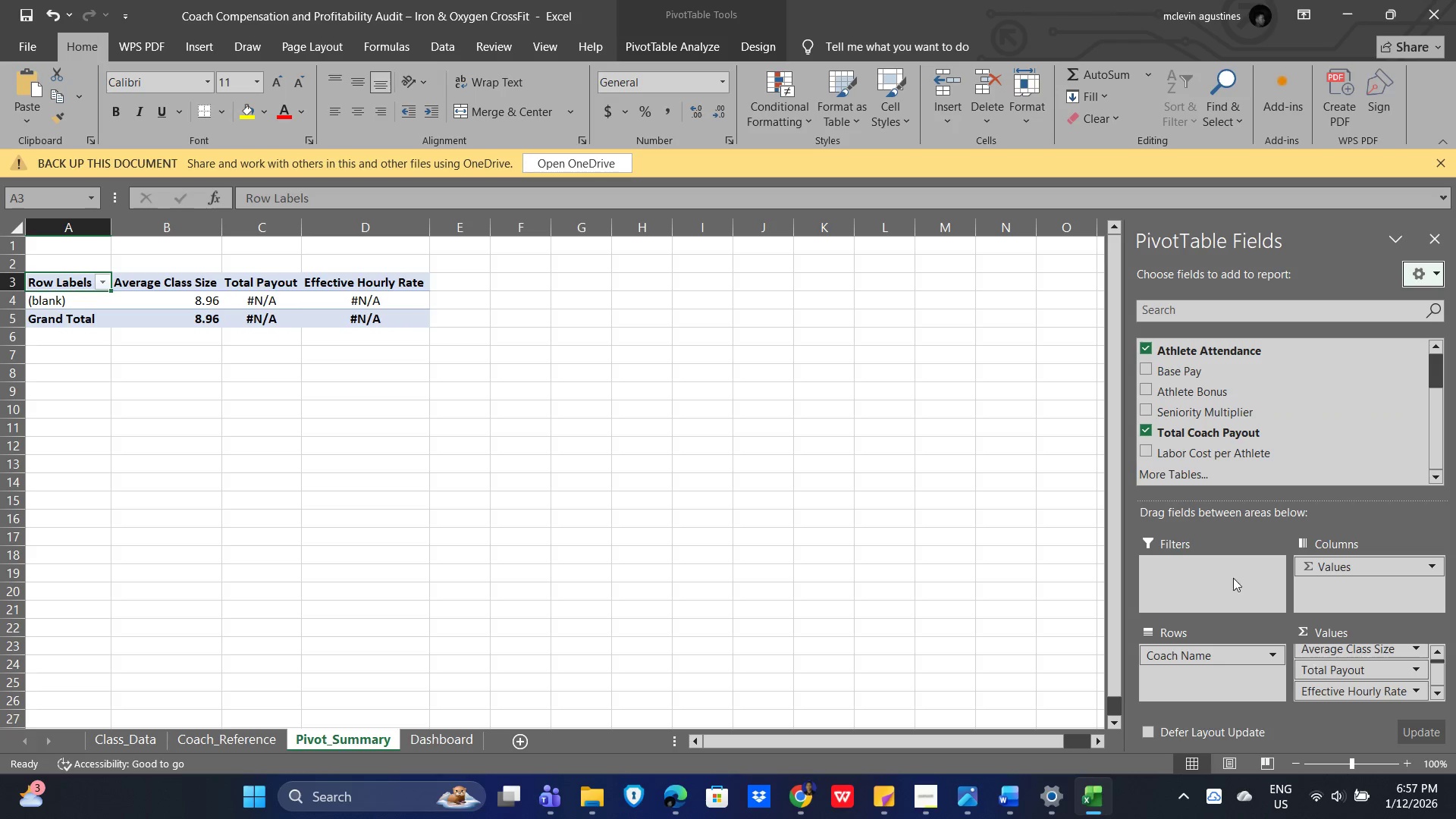 
left_click([1231, 588])
 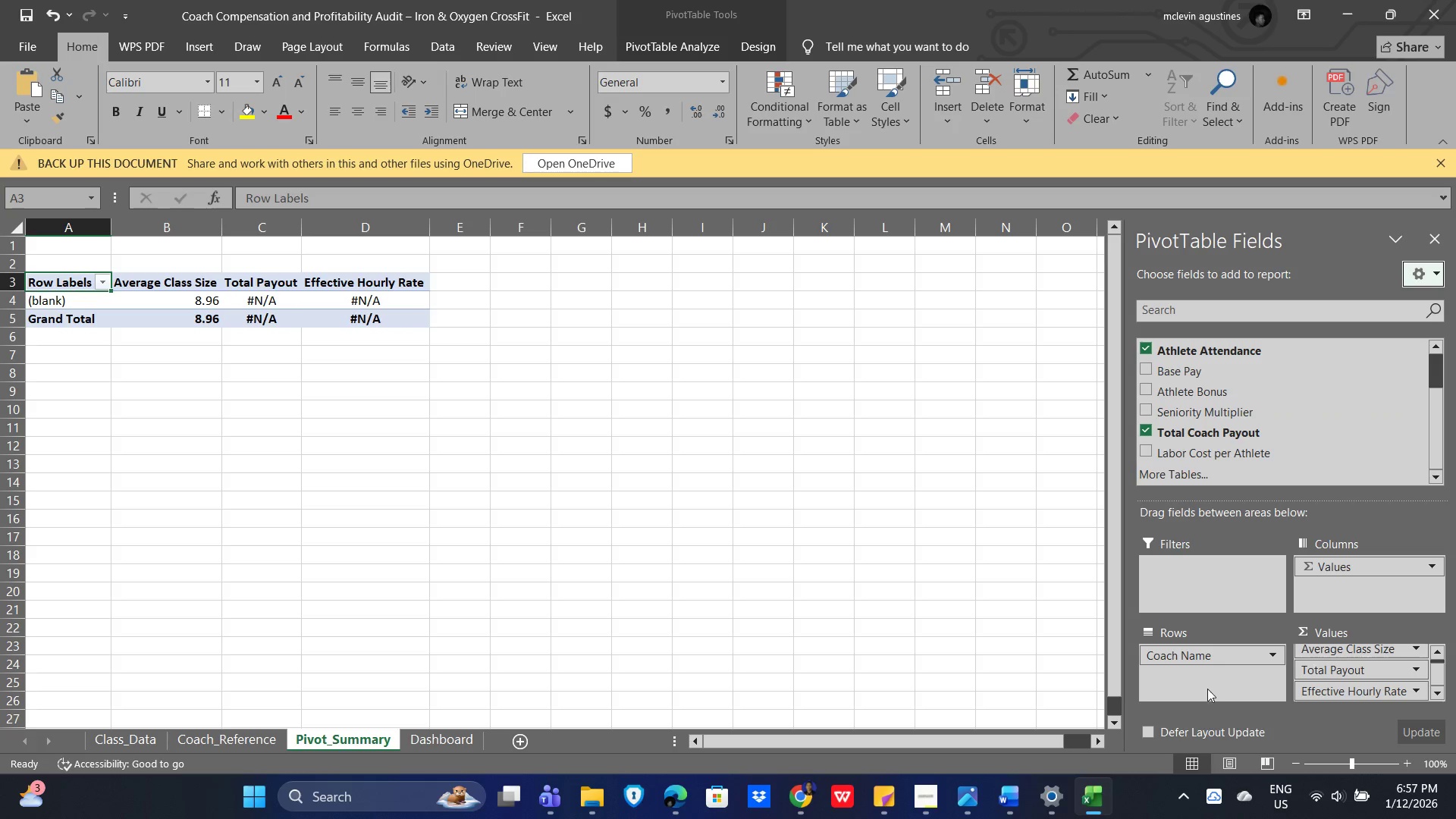 
left_click([1207, 693])
 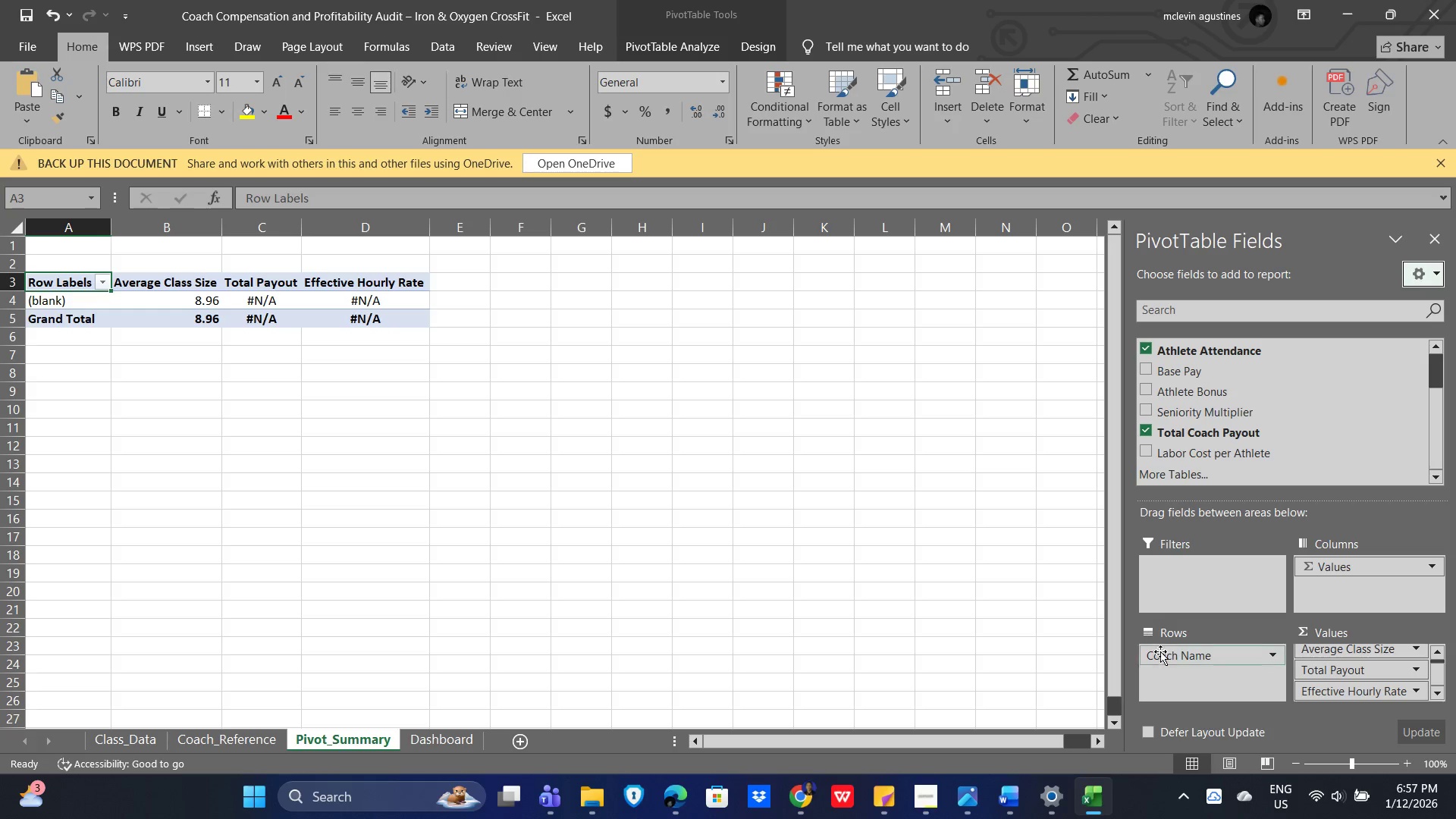 
key(Alt+AltLeft)
 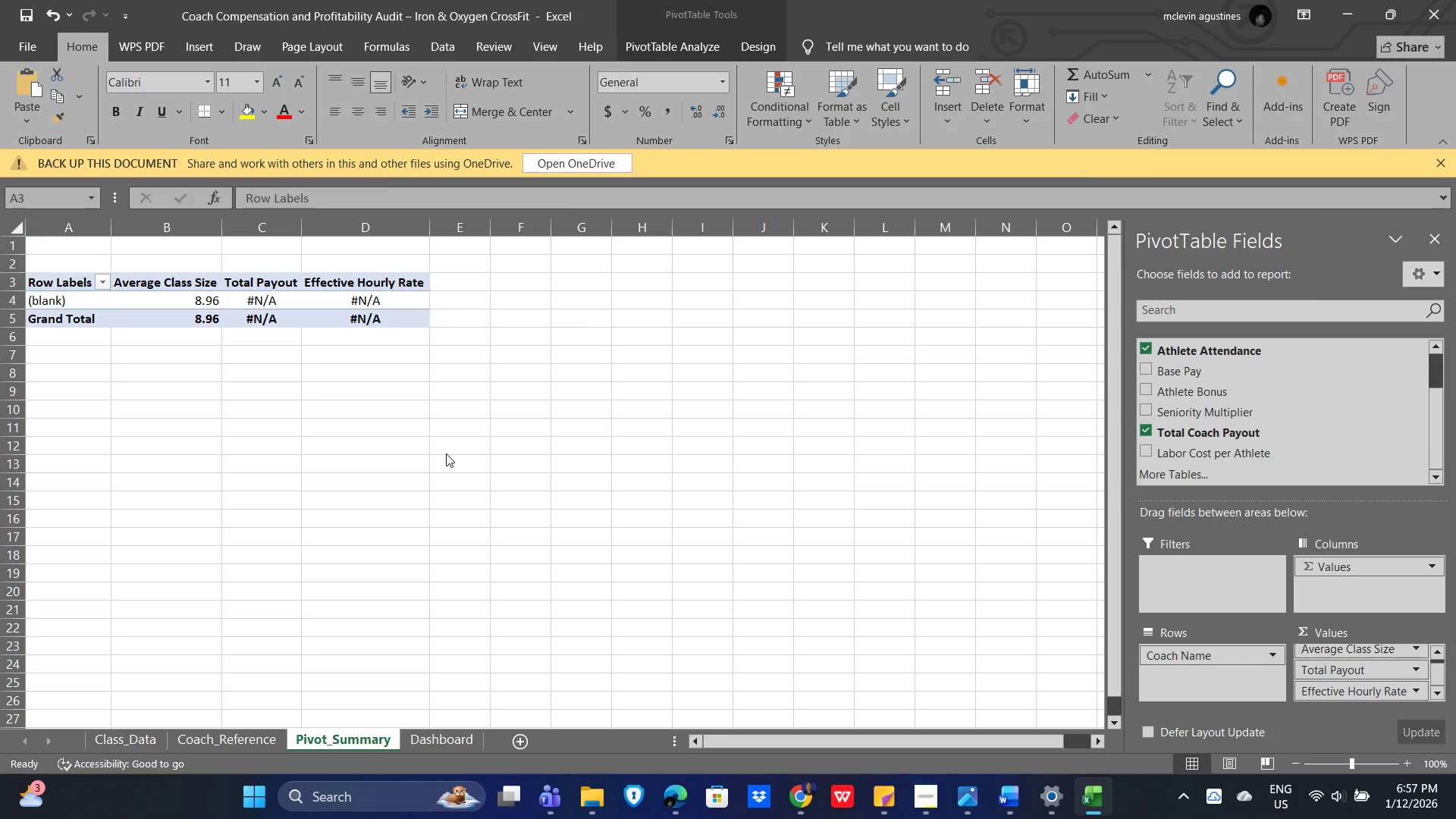 
key(Alt+Tab)
 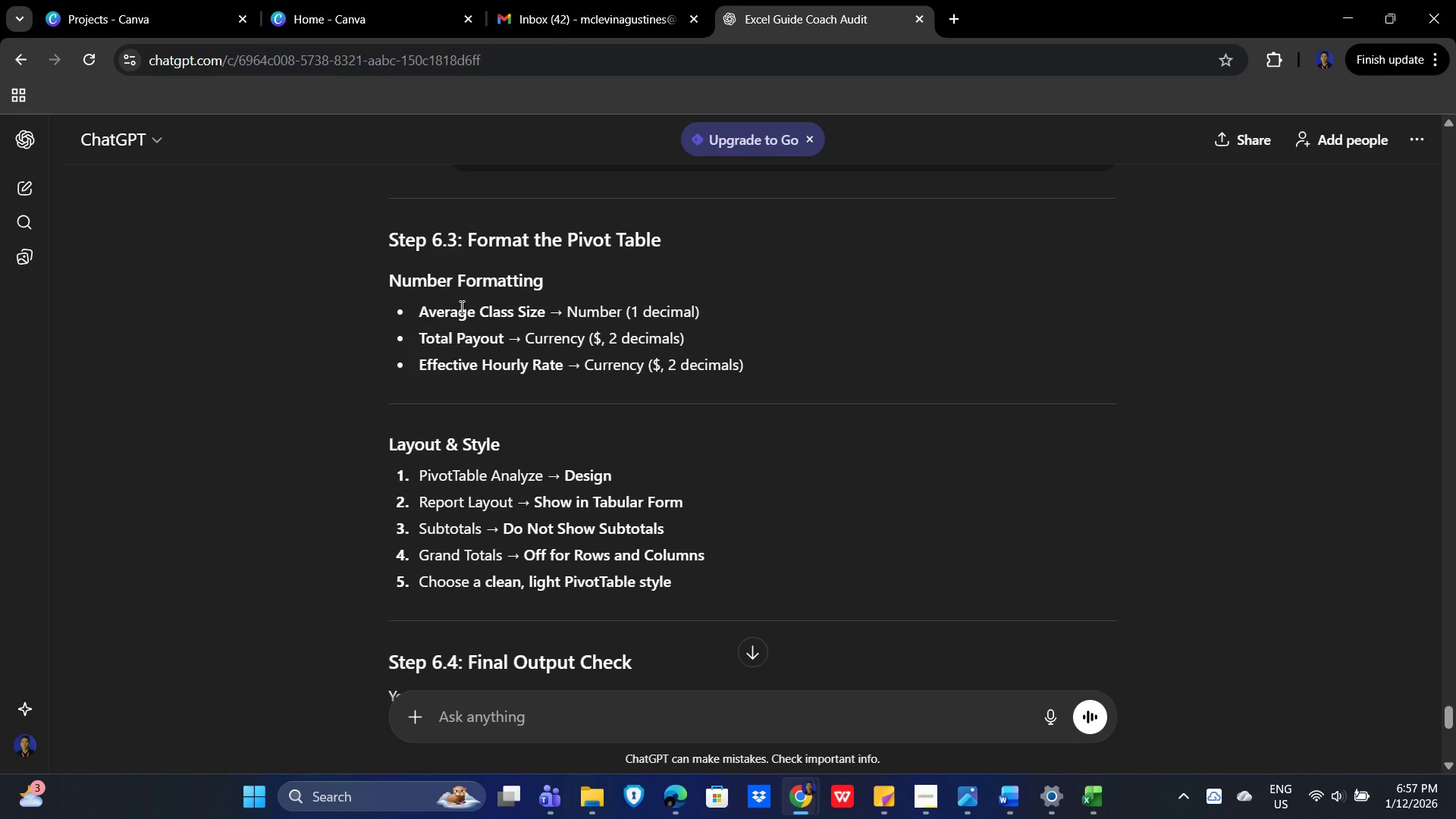 
scroll: coordinate [770, 428], scroll_direction: up, amount: 8.0
 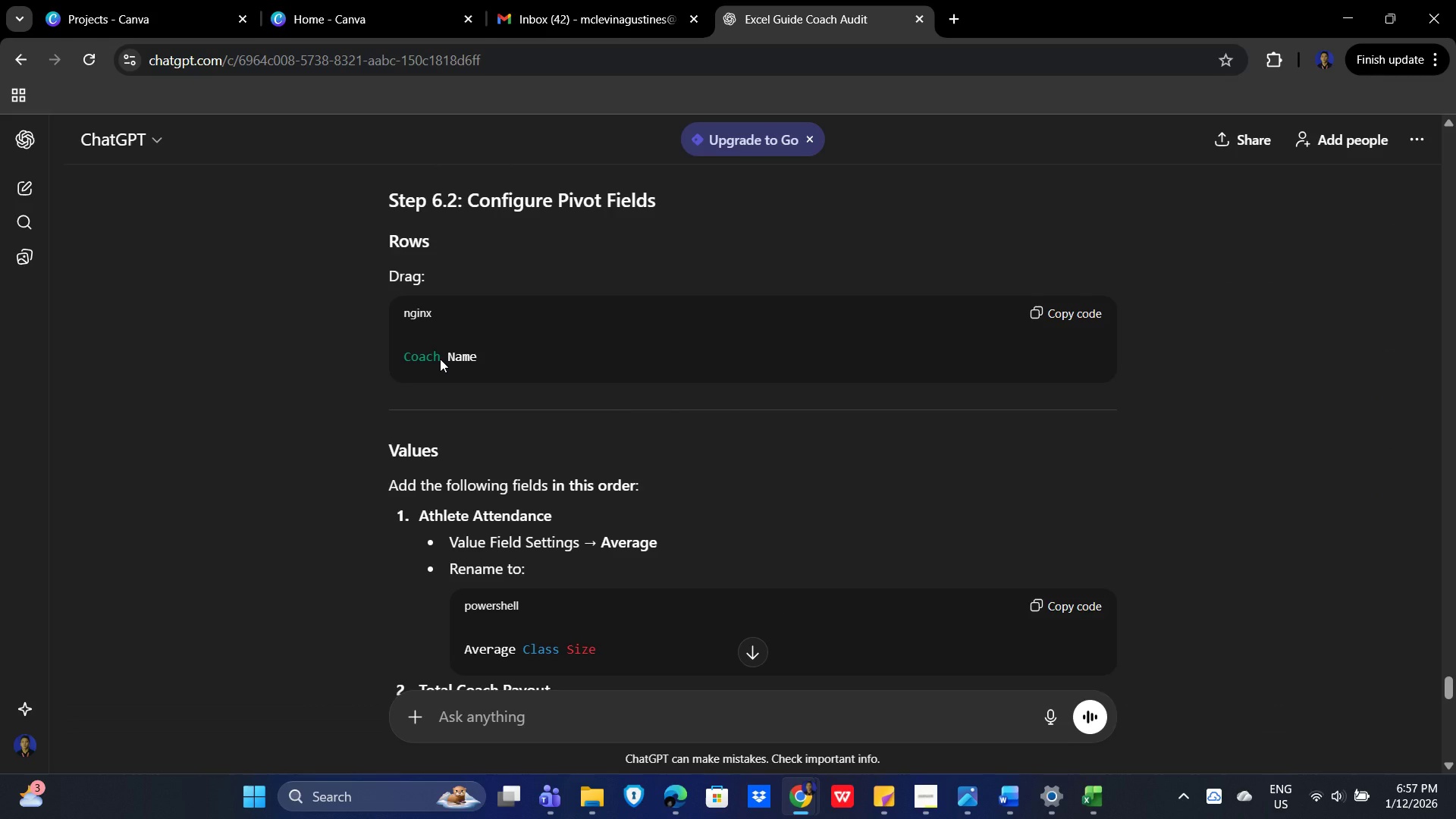 
key(Alt+AltLeft)
 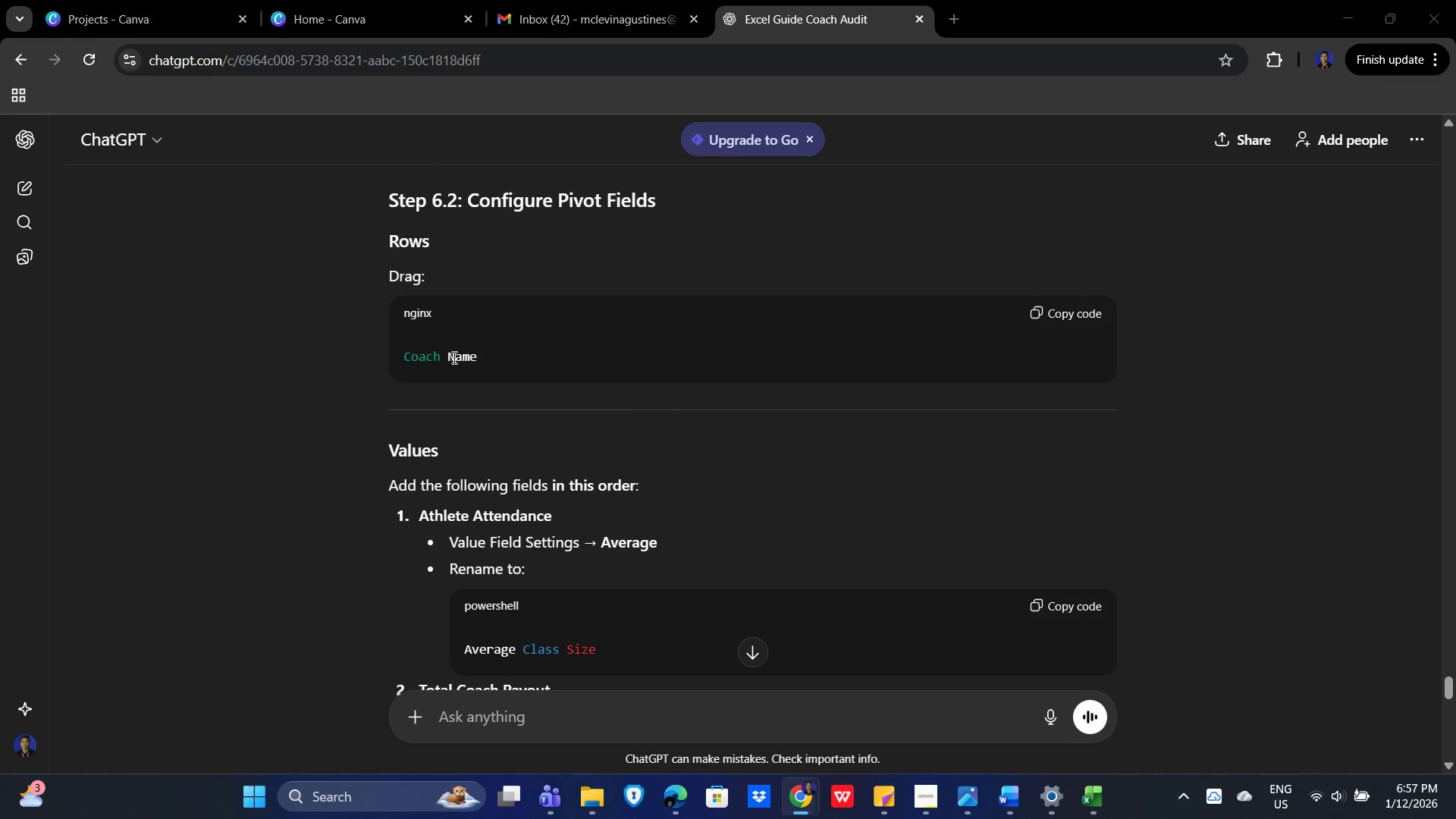 
key(Alt+Tab)
 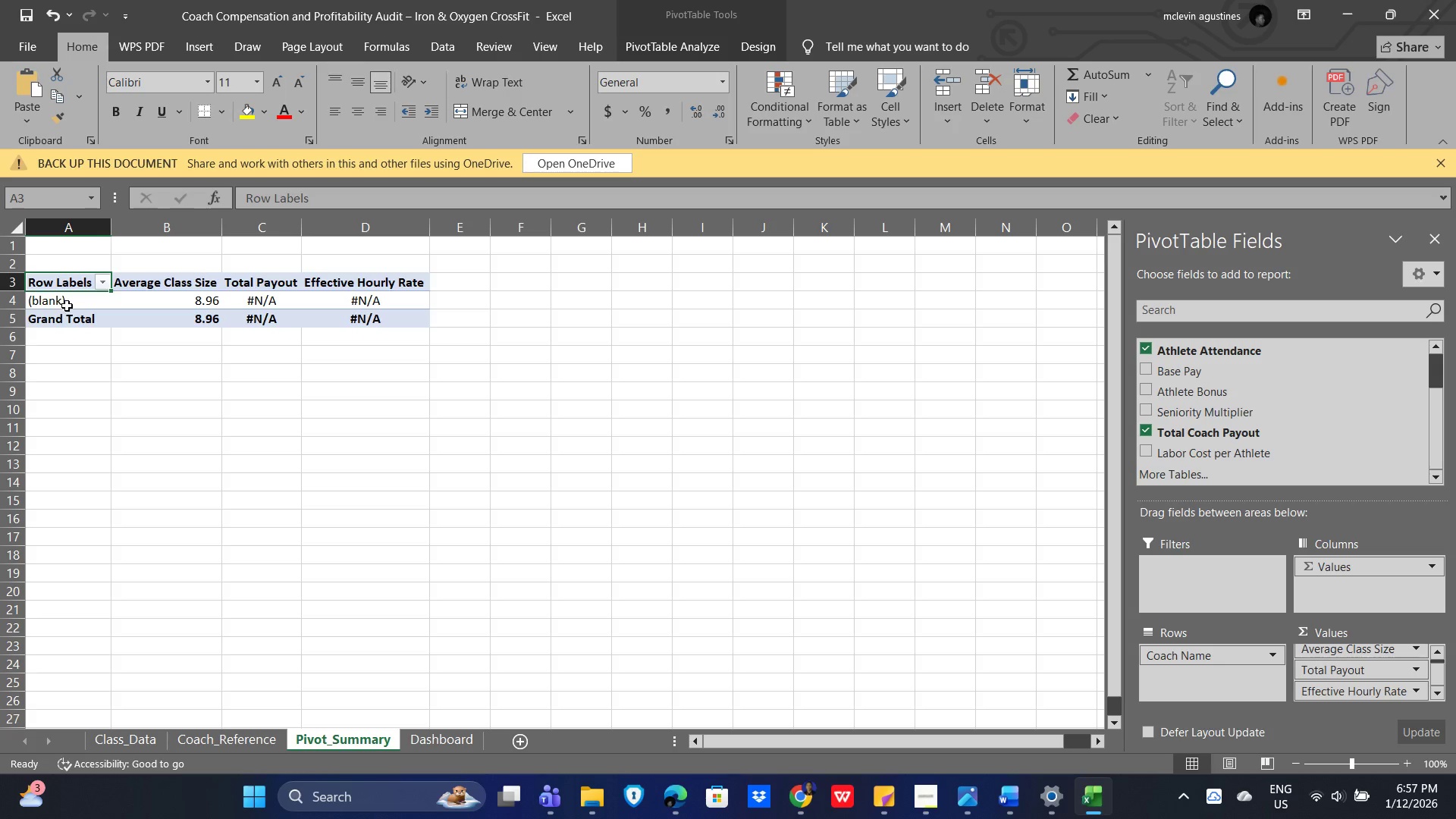 
key(Alt+AltLeft)
 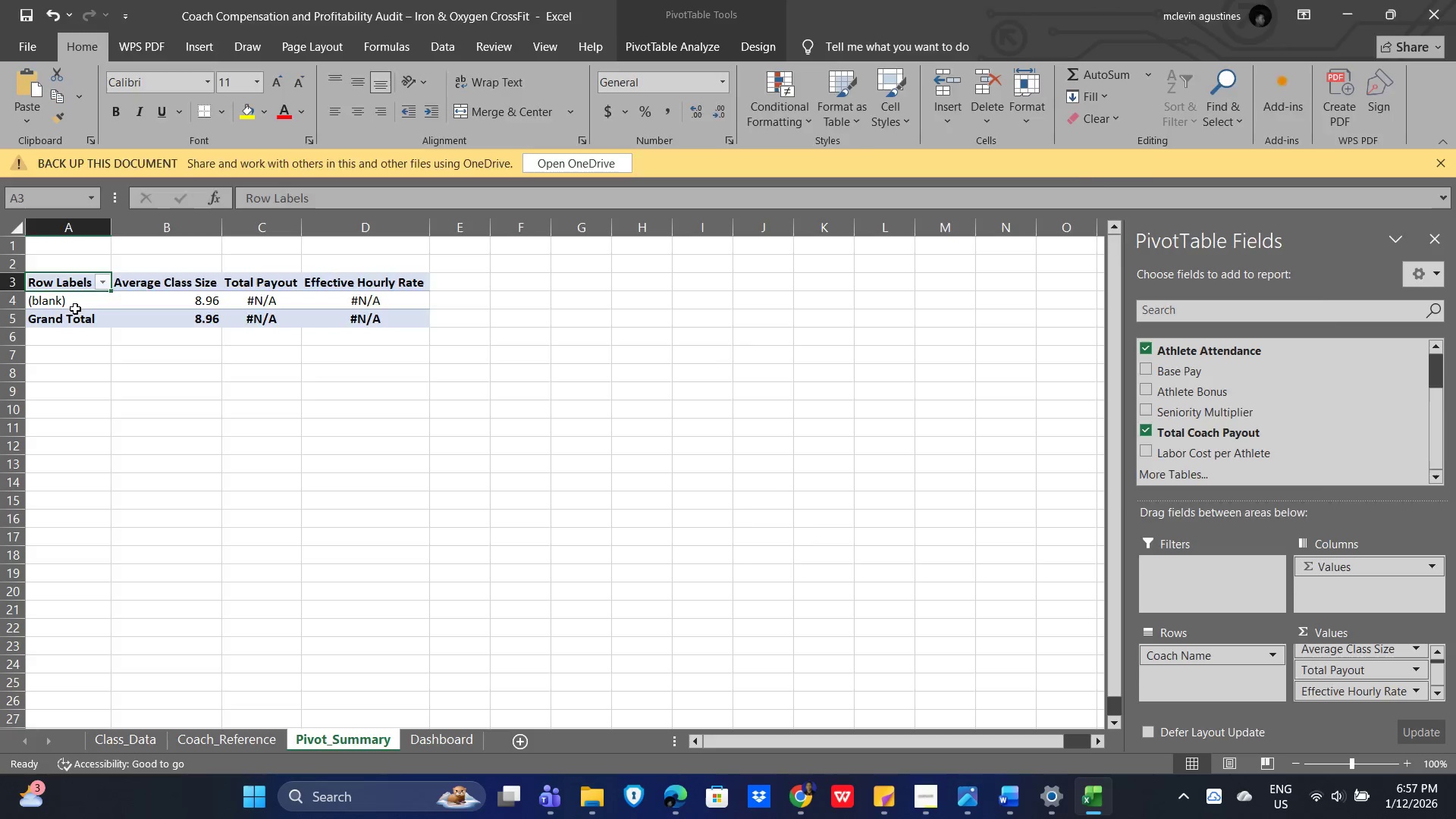 
key(Alt+Tab)
 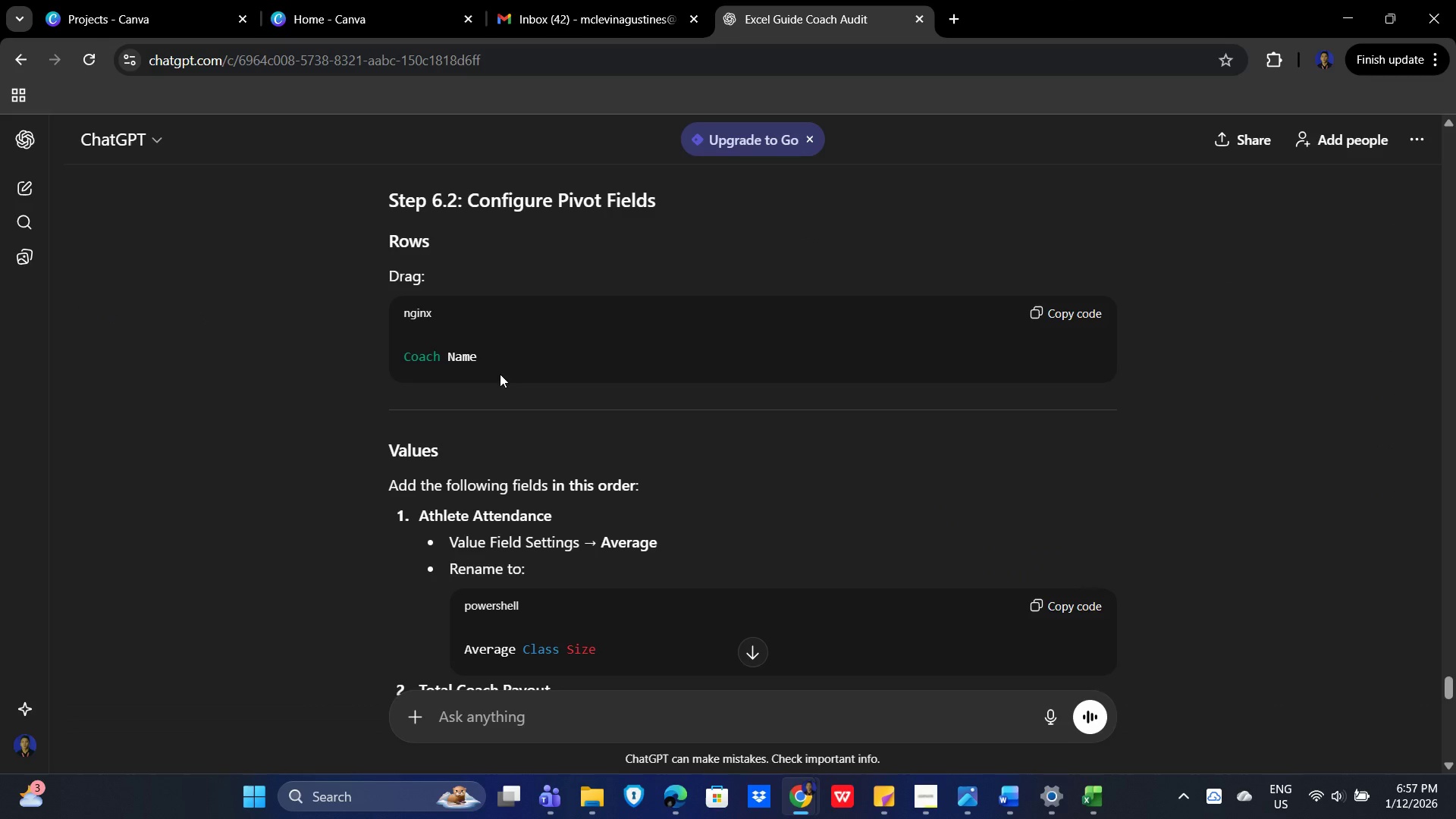 
key(Alt+AltLeft)
 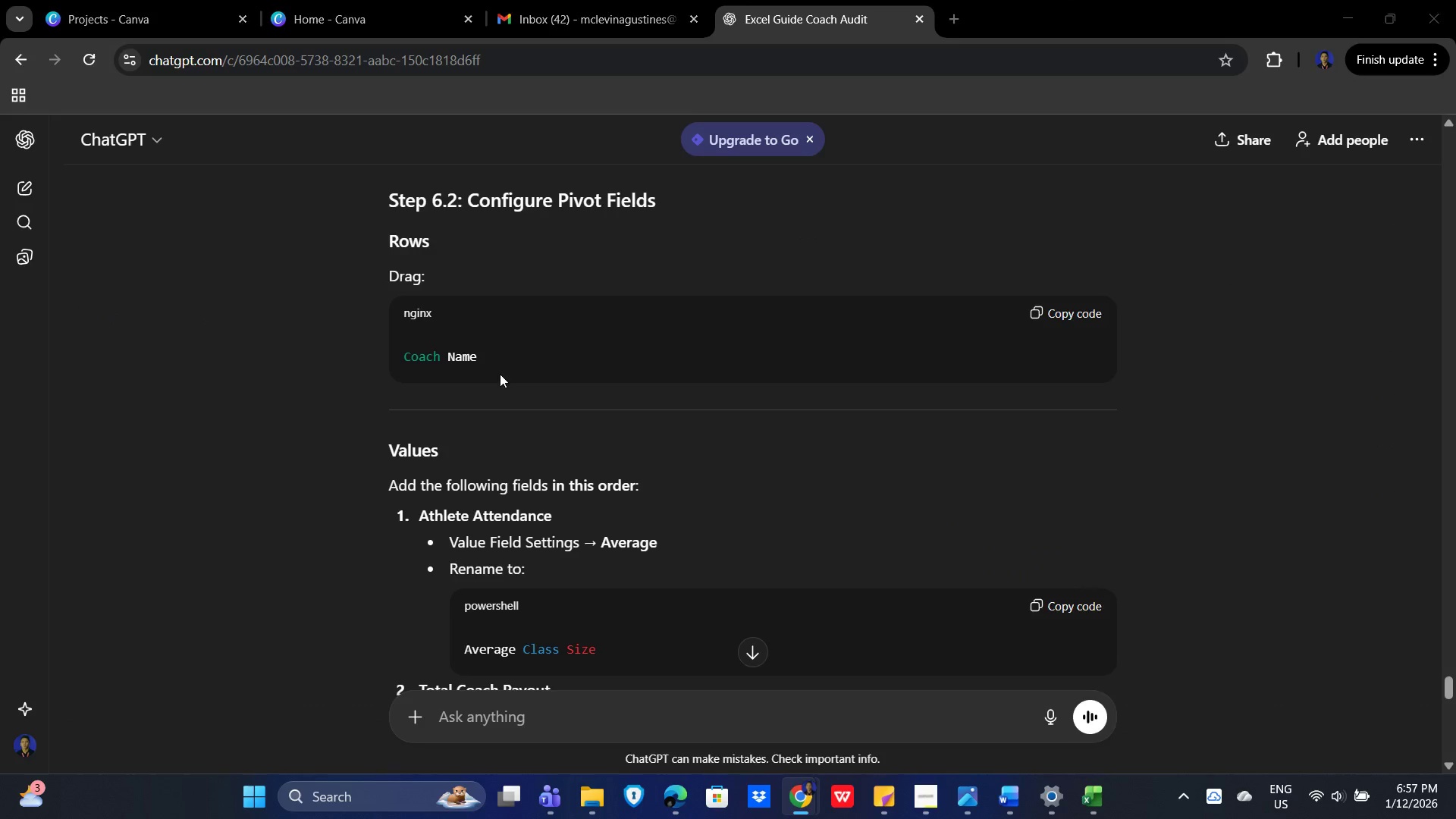 
key(Alt+Tab)
 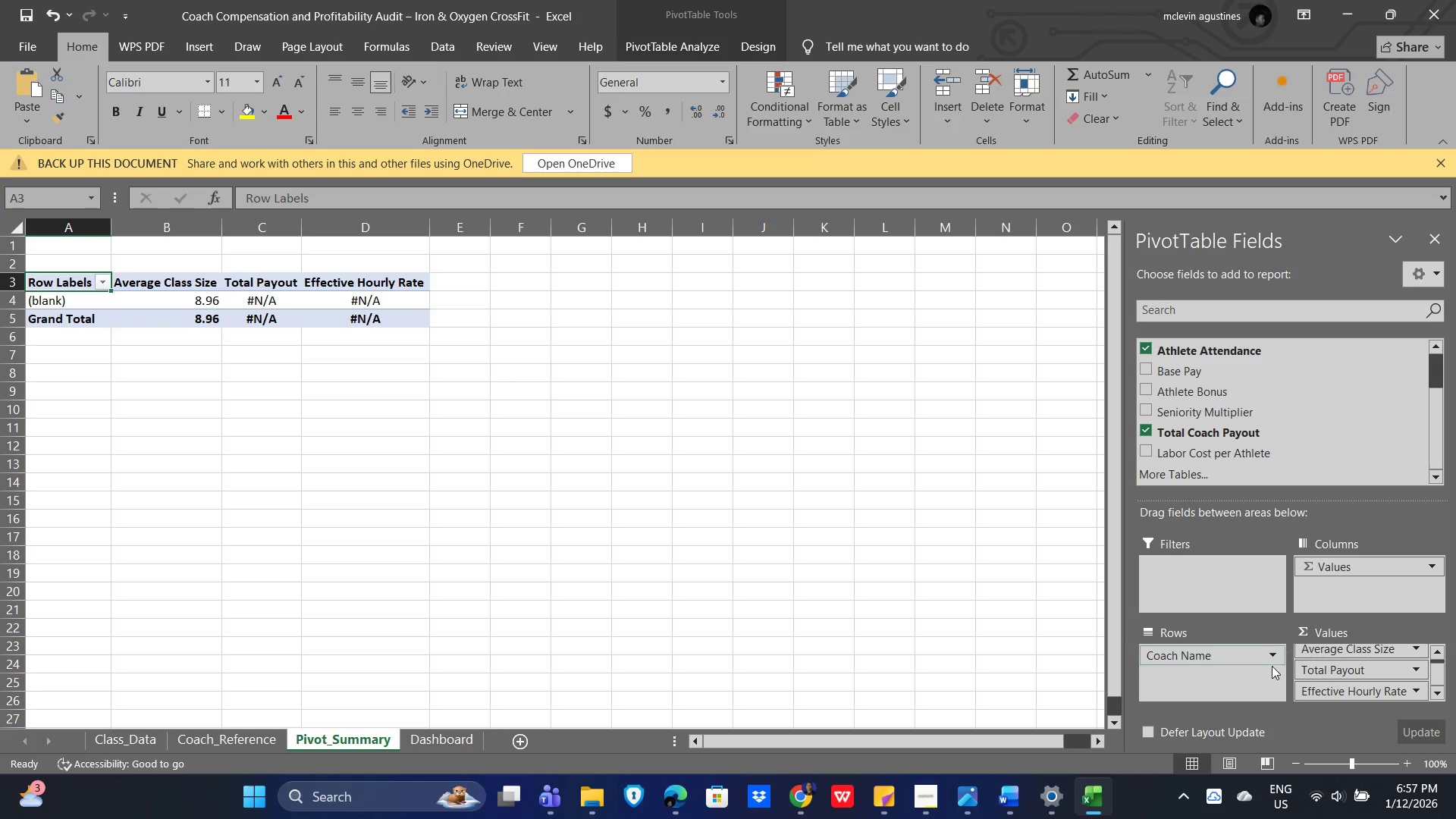 
key(Alt+AltLeft)
 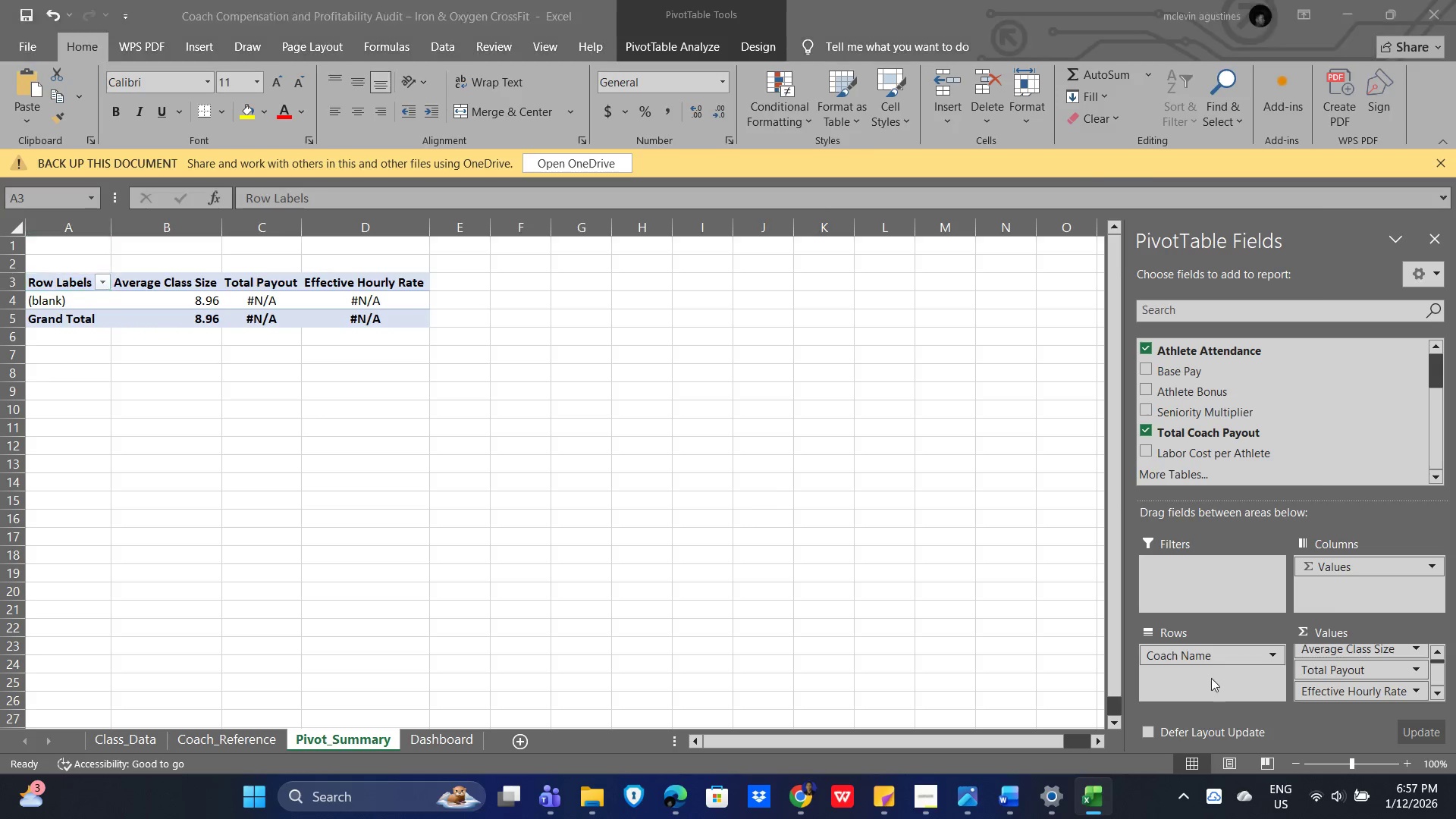 
key(Alt+Tab)
 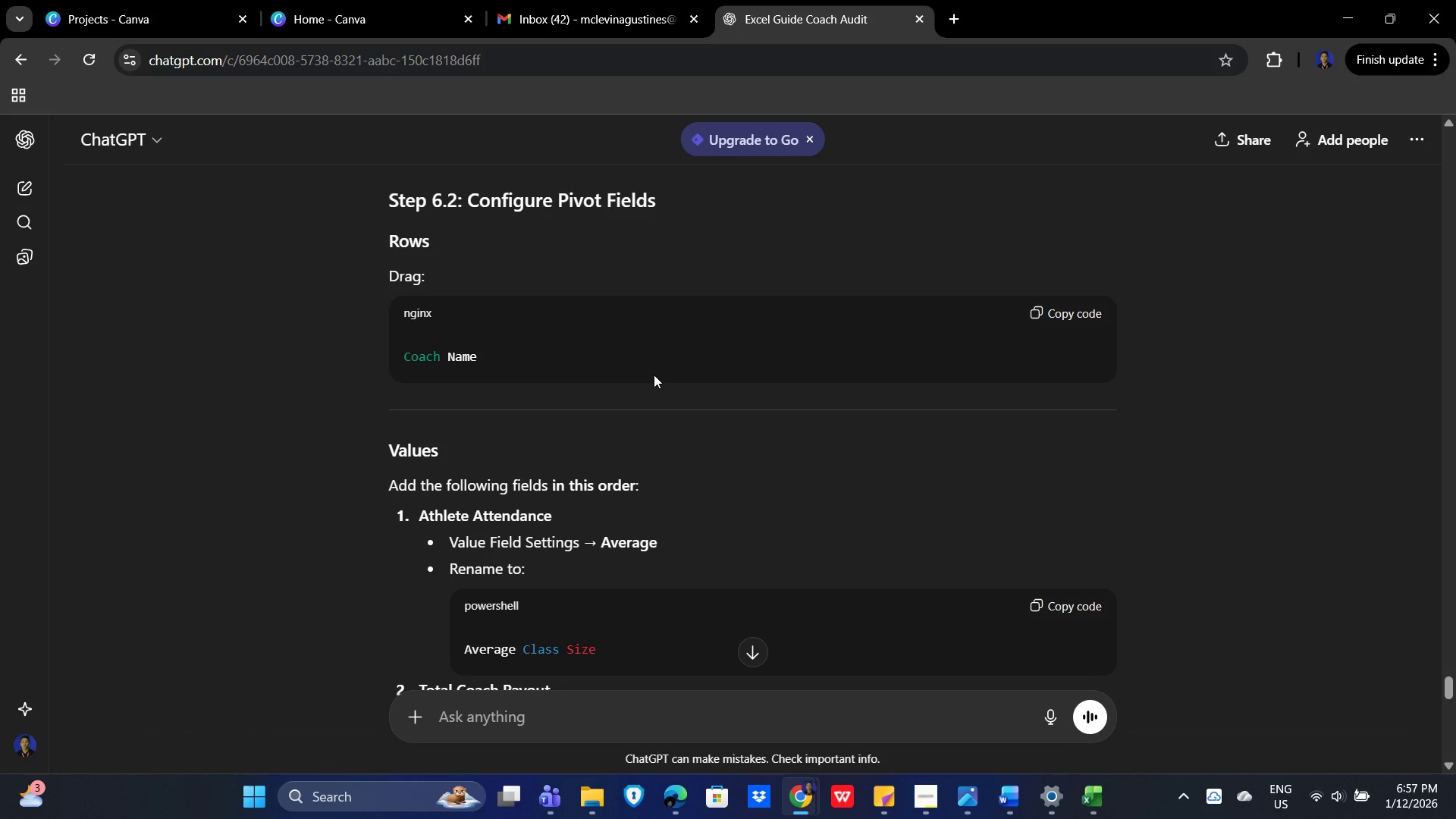 
wait(6.02)
 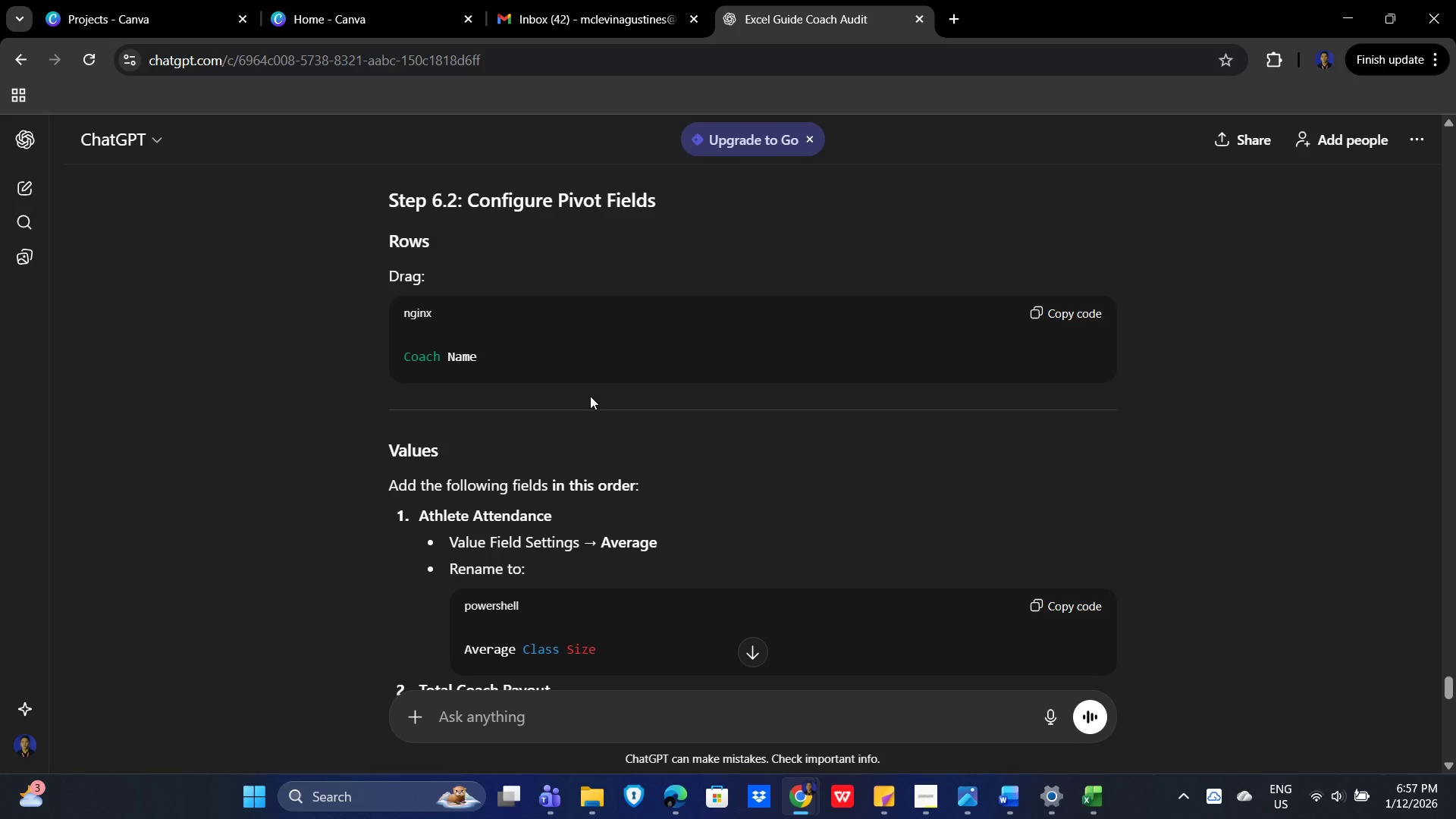 
scroll: coordinate [711, 449], scroll_direction: up, amount: 5.0
 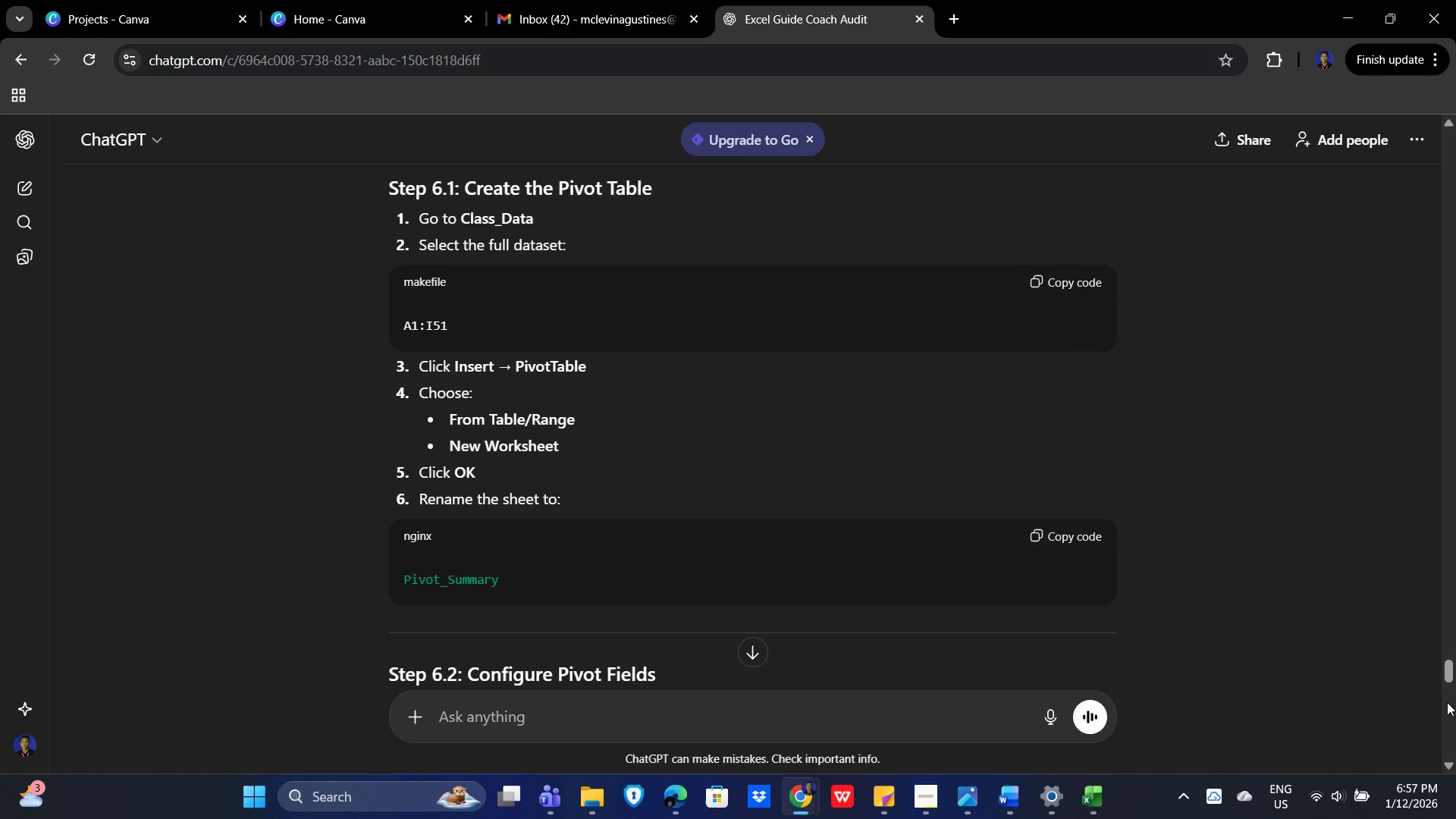 
scroll: coordinate [710, 373], scroll_direction: down, amount: 14.0
 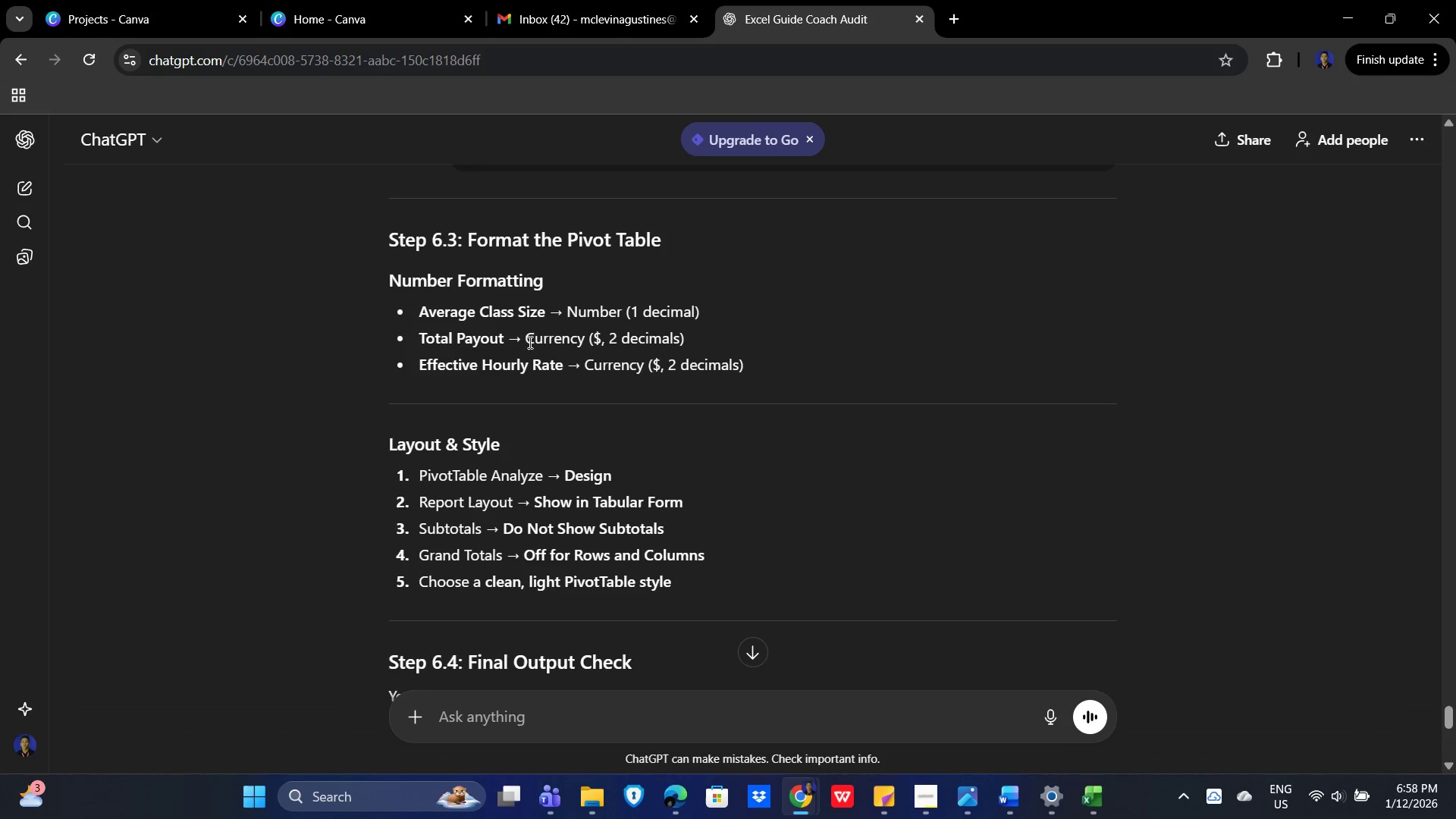 
key(Alt+AltLeft)
 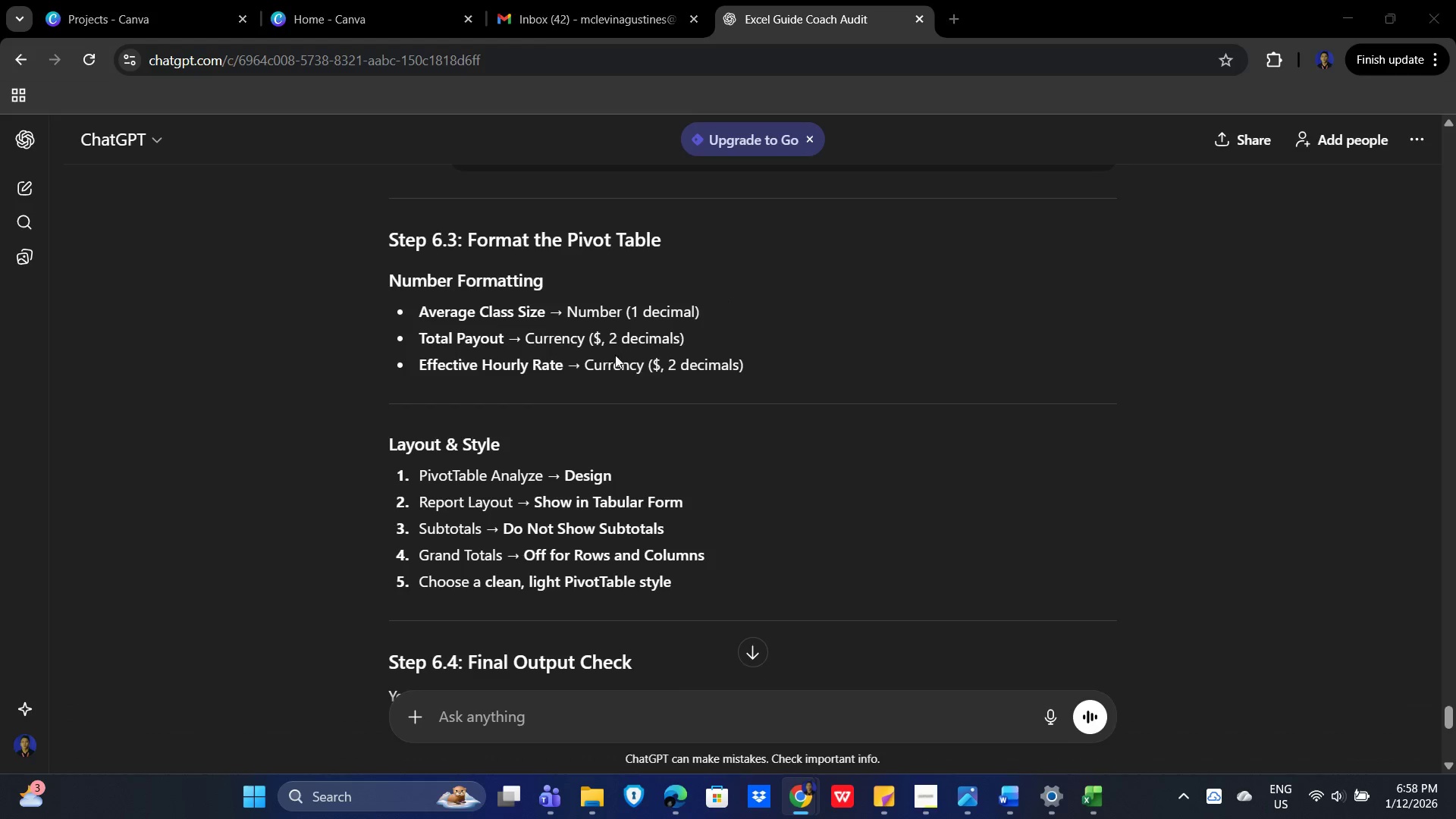 
key(Alt+Tab)
 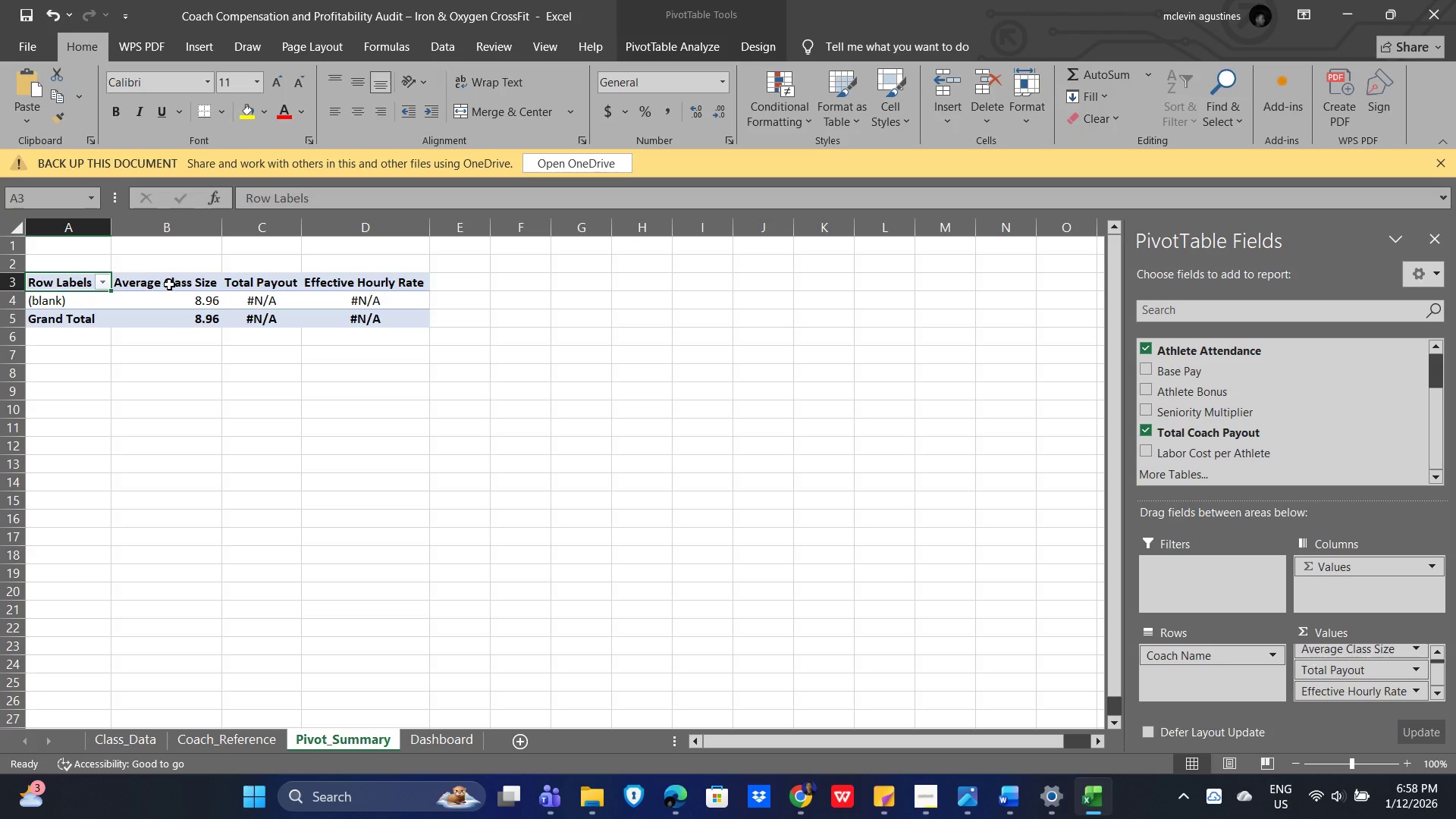 
left_click([174, 280])
 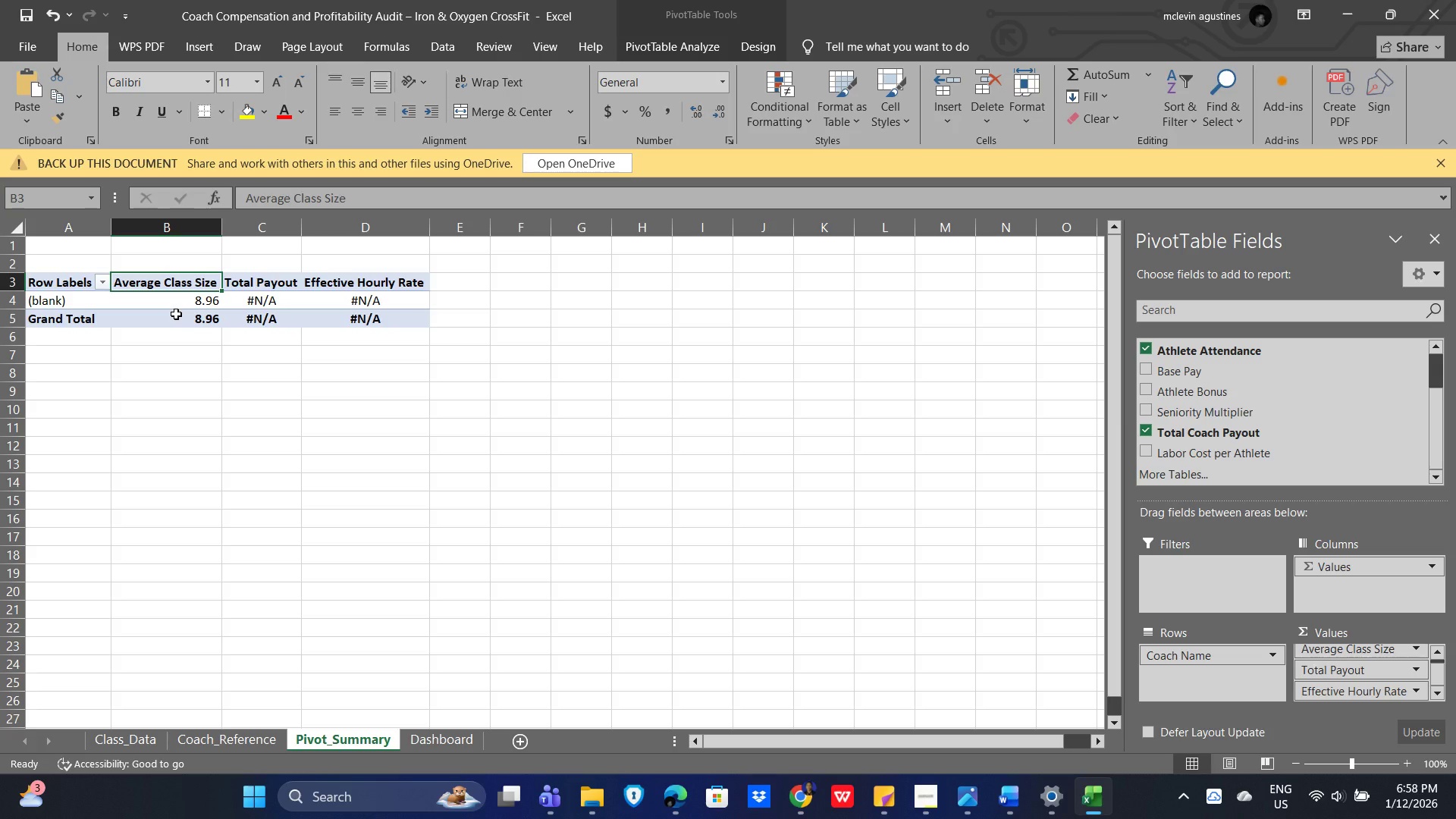 
wait(7.95)
 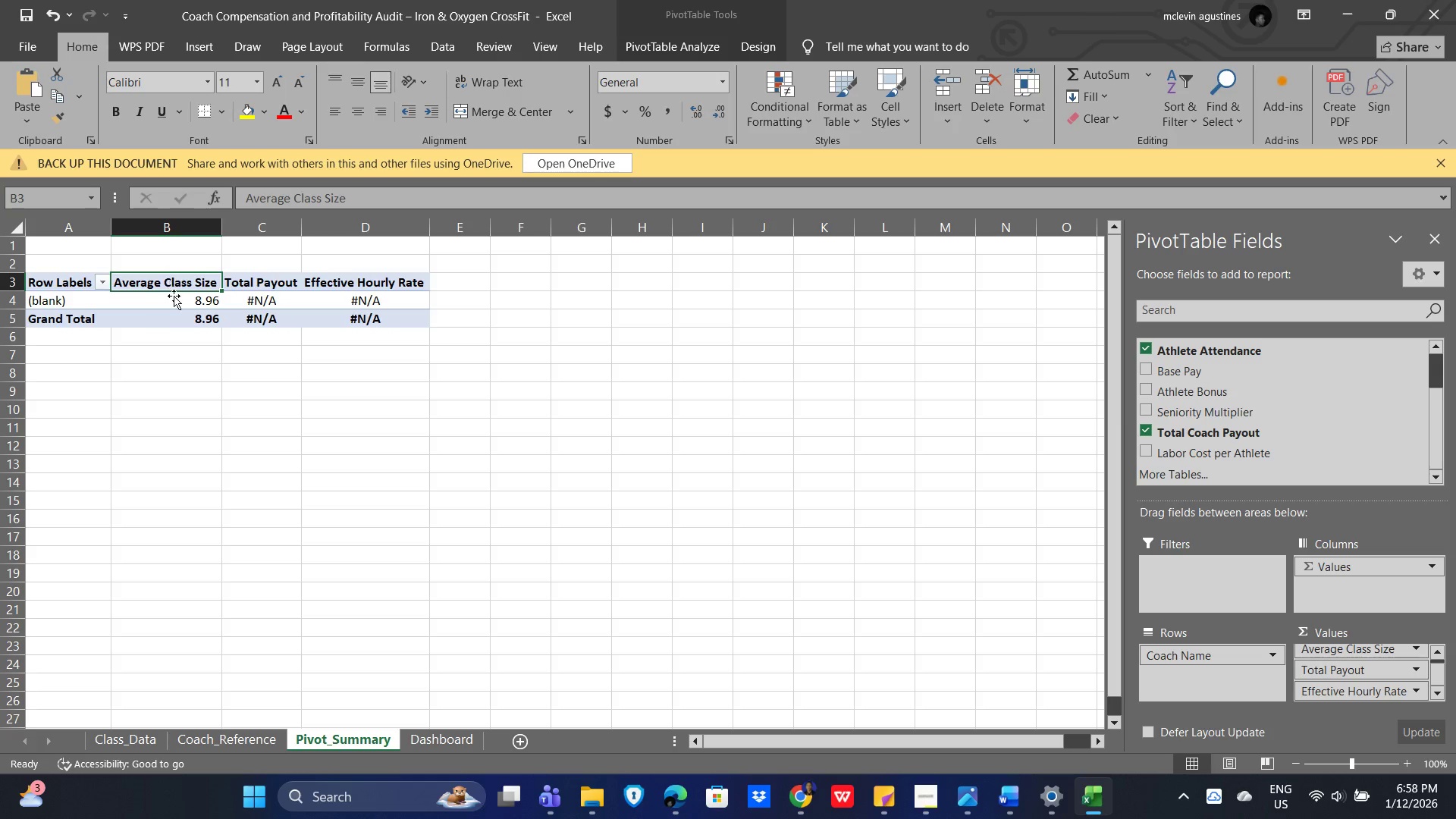 
left_click_drag(start_coordinate=[174, 300], to_coordinate=[165, 327])
 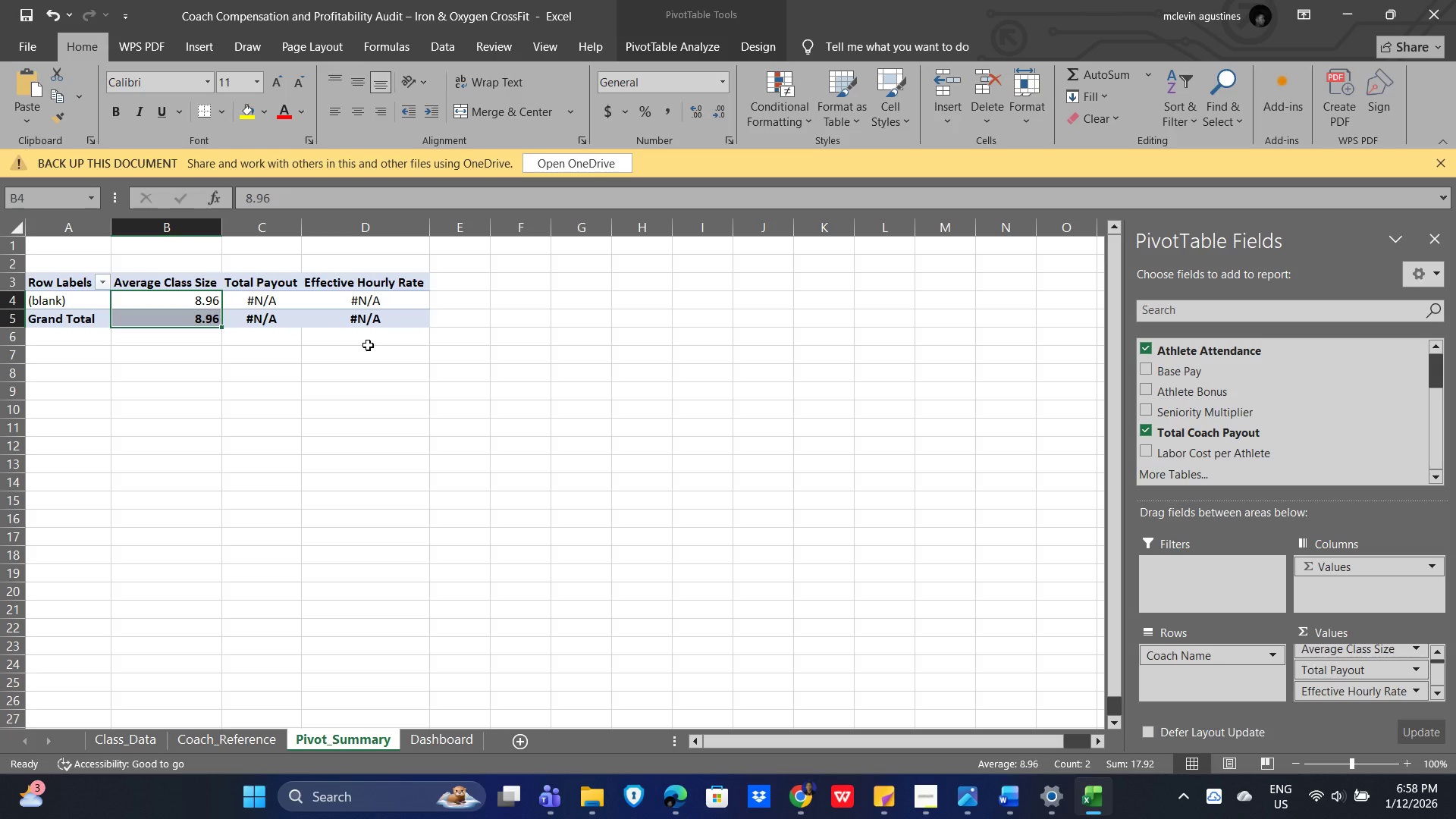 
key(Alt+AltLeft)
 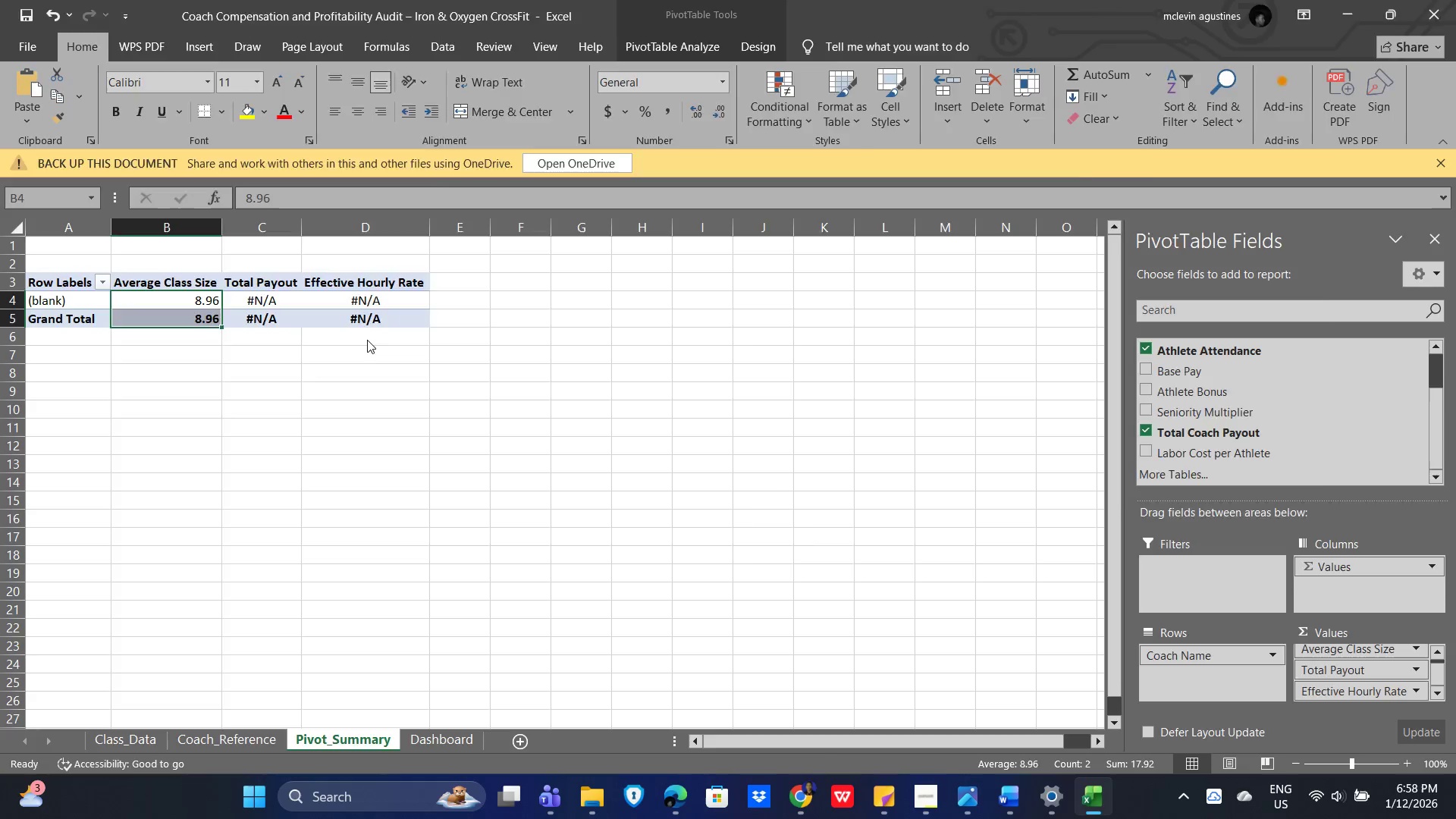 
key(Alt+Tab)
 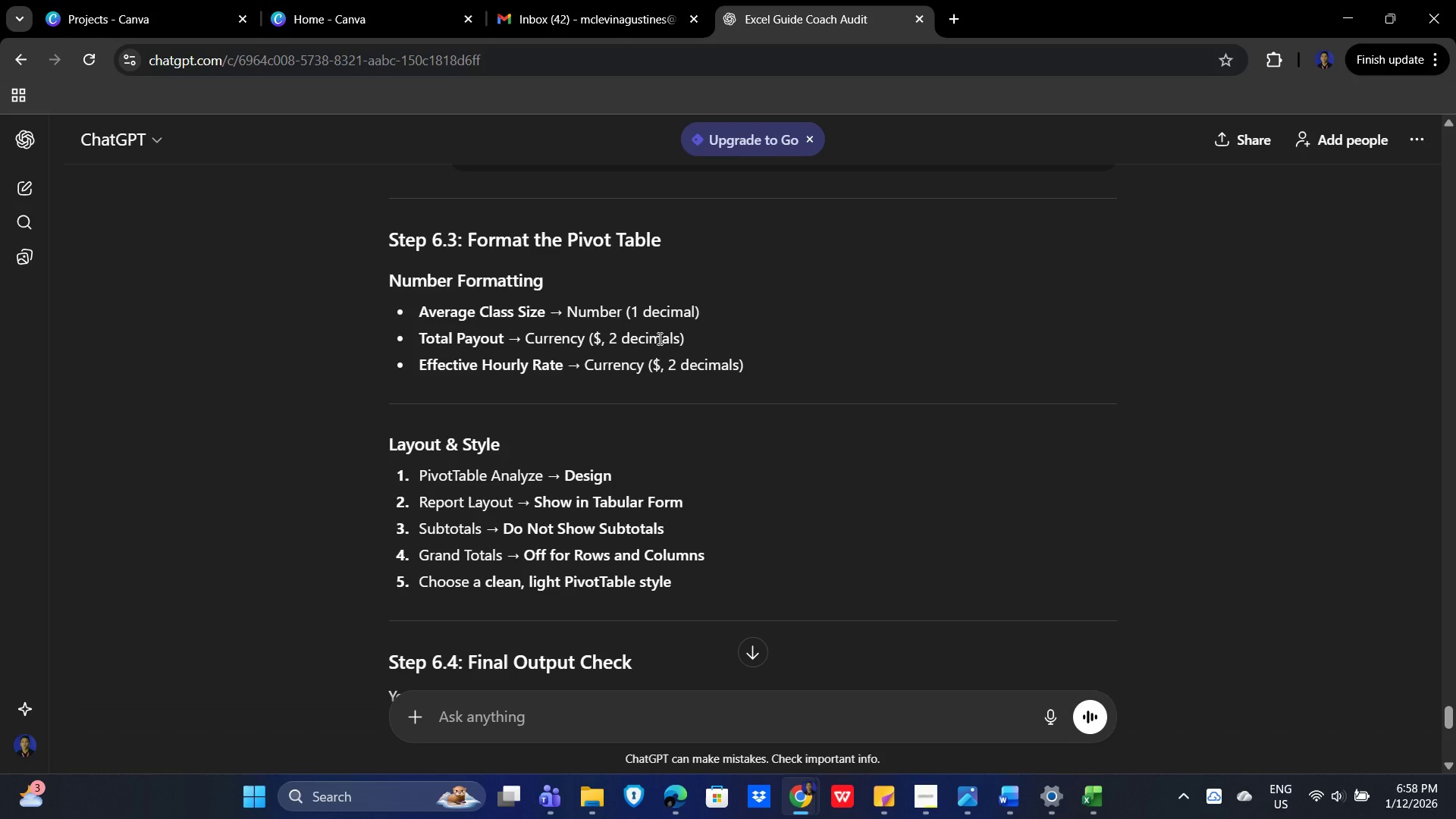 
key(Alt+Tab)
 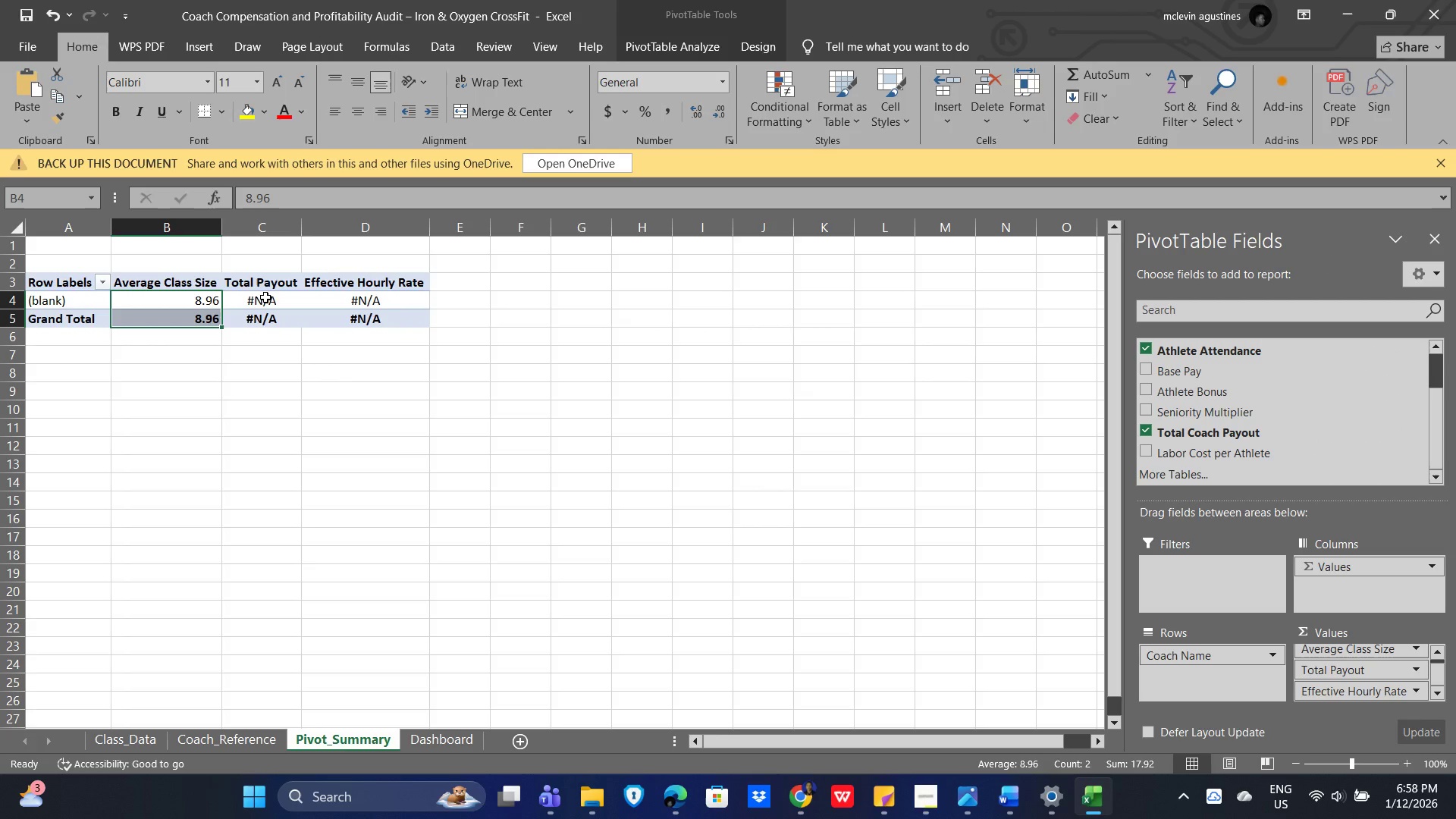 
key(Alt+AltLeft)
 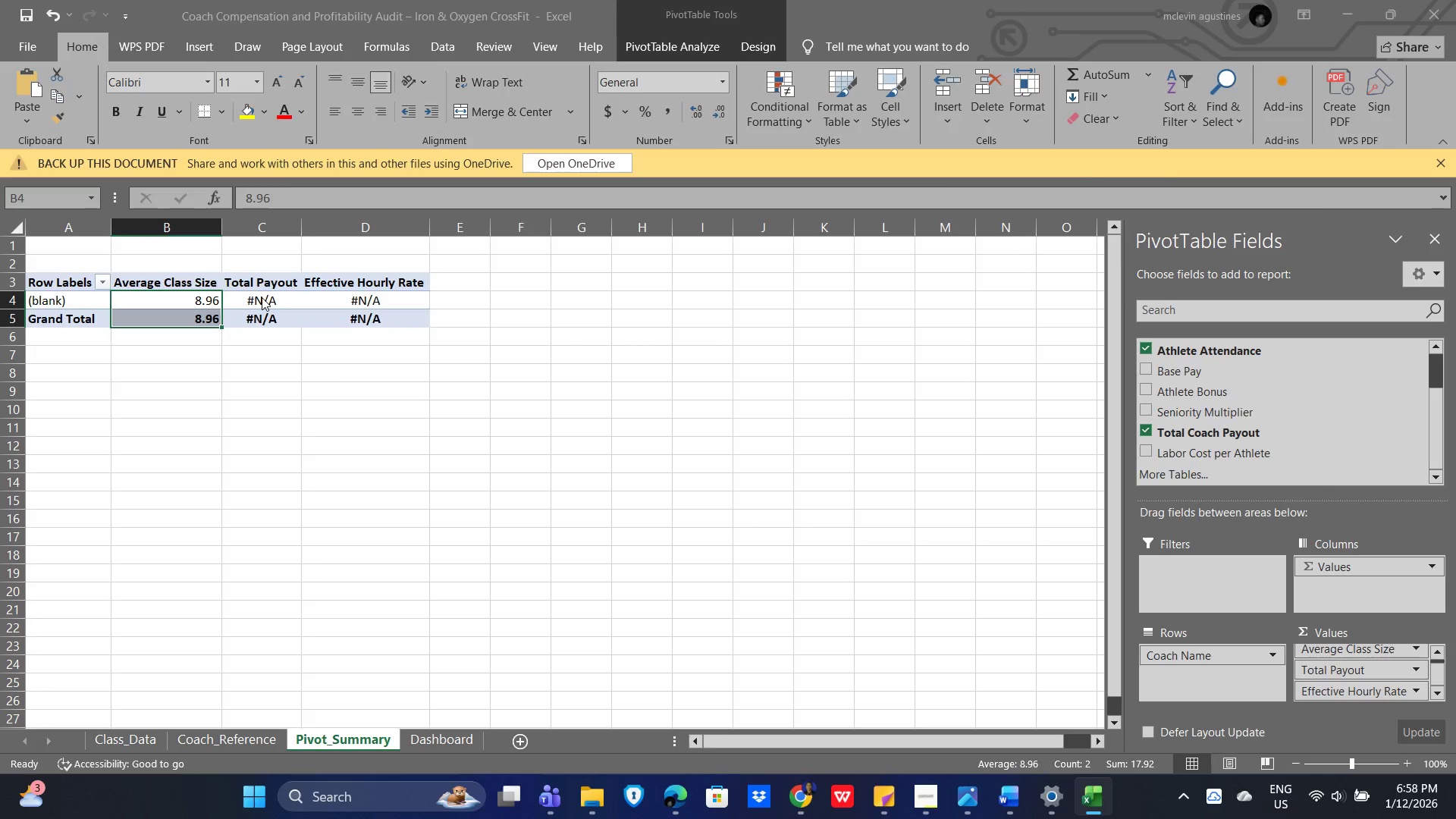 
key(Alt+Tab)
 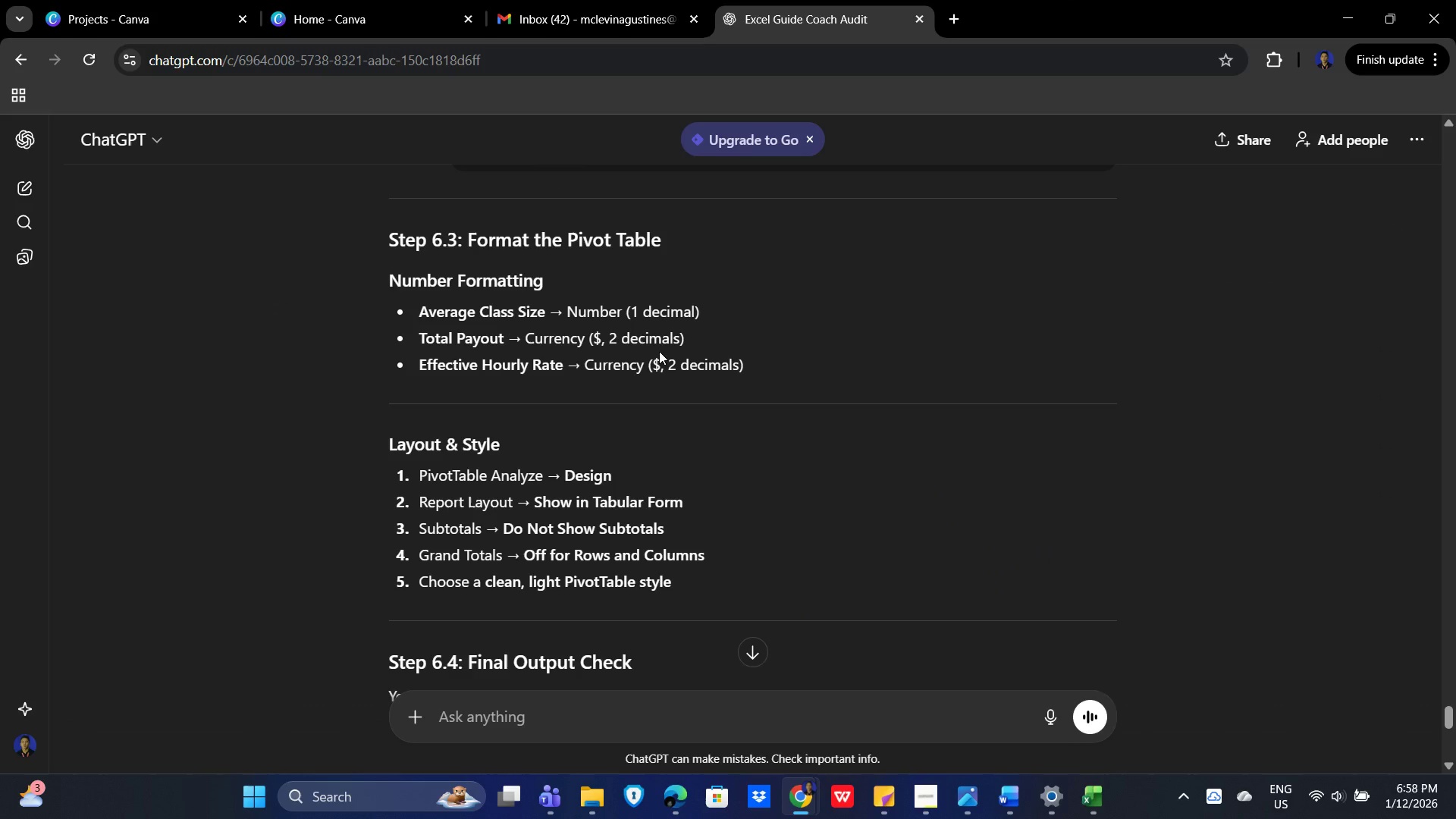 
key(Alt+AltLeft)
 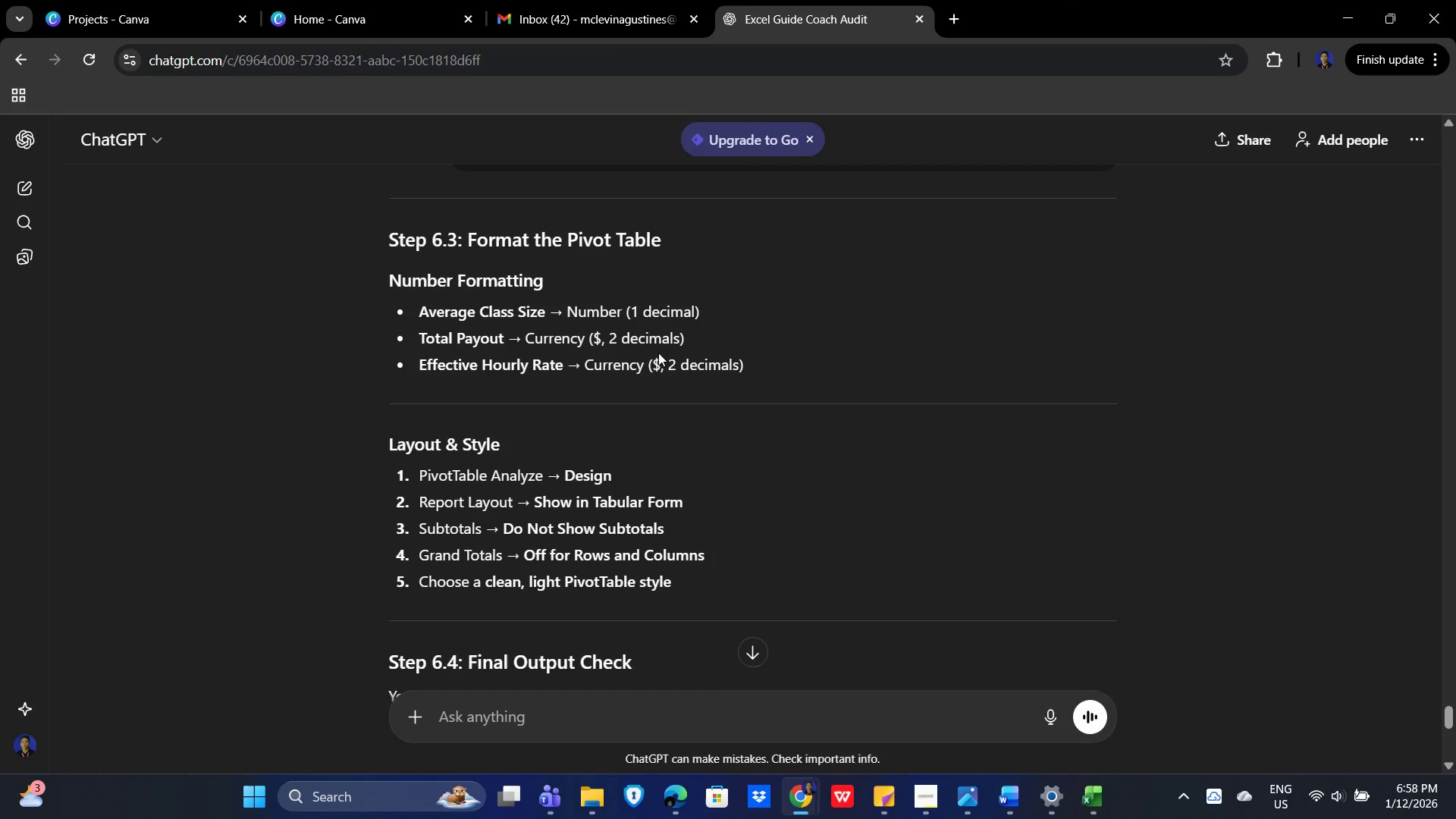 
key(Alt+Tab)
 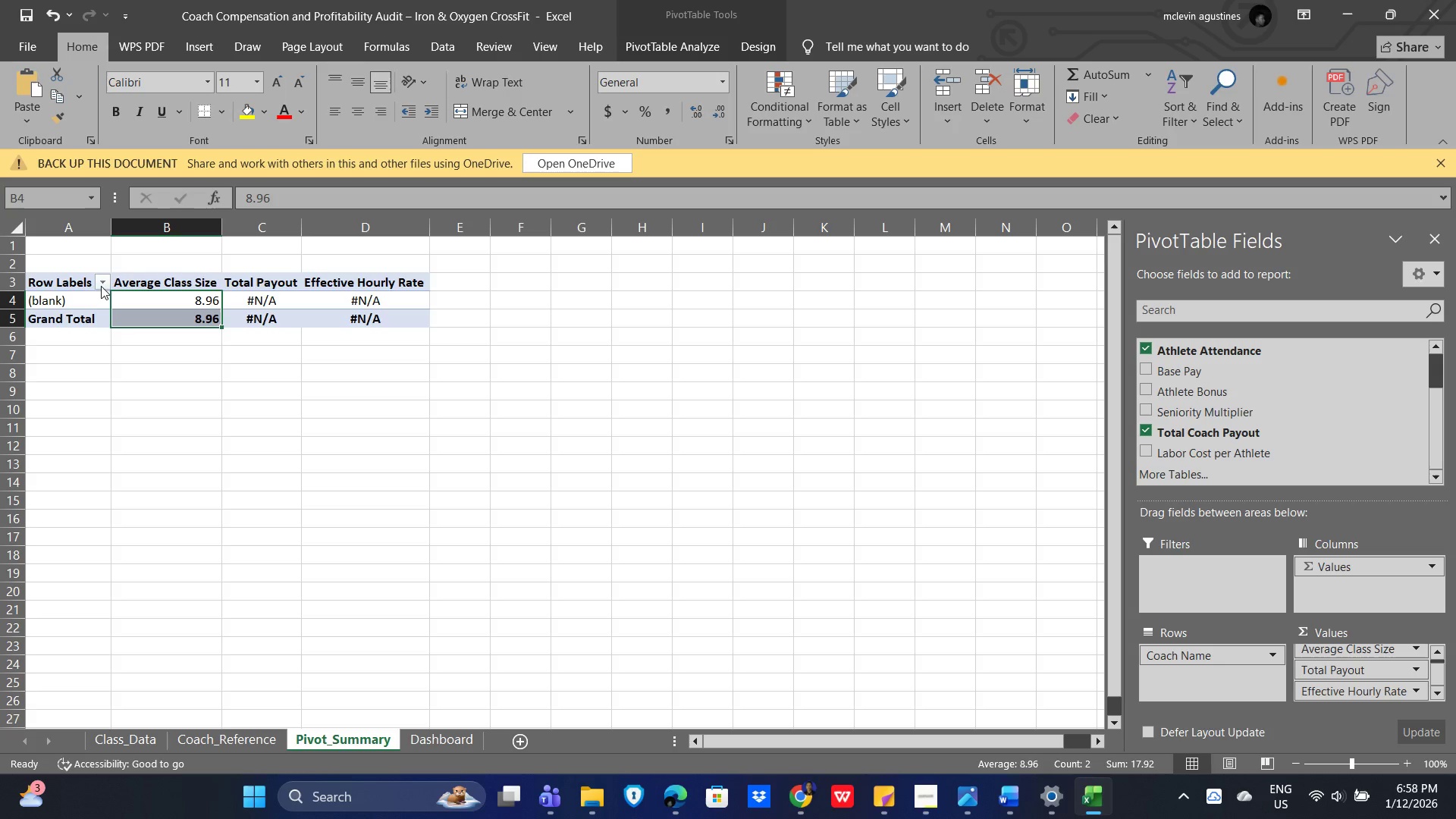 
left_click([102, 283])
 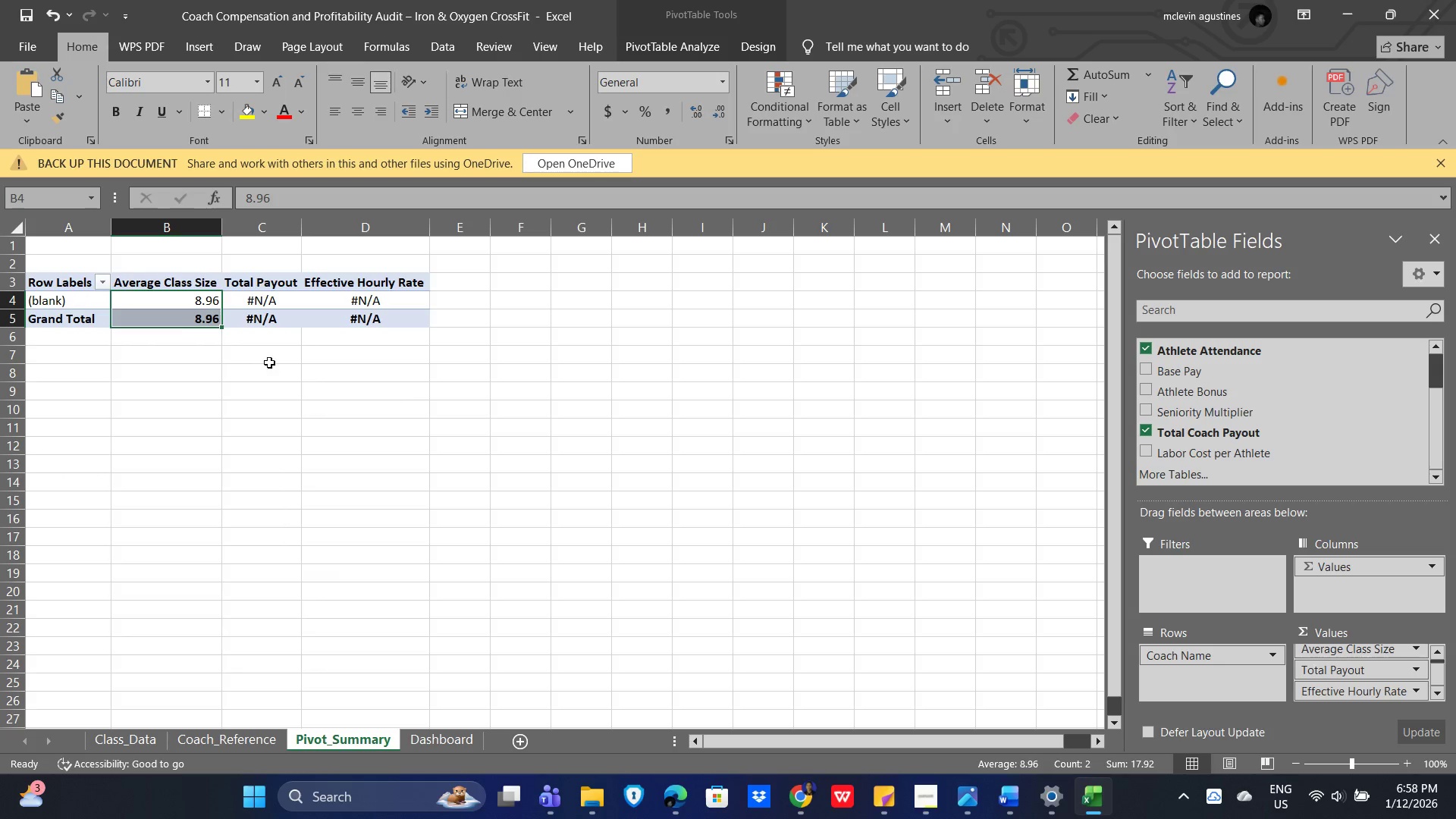 
left_click([57, 299])
 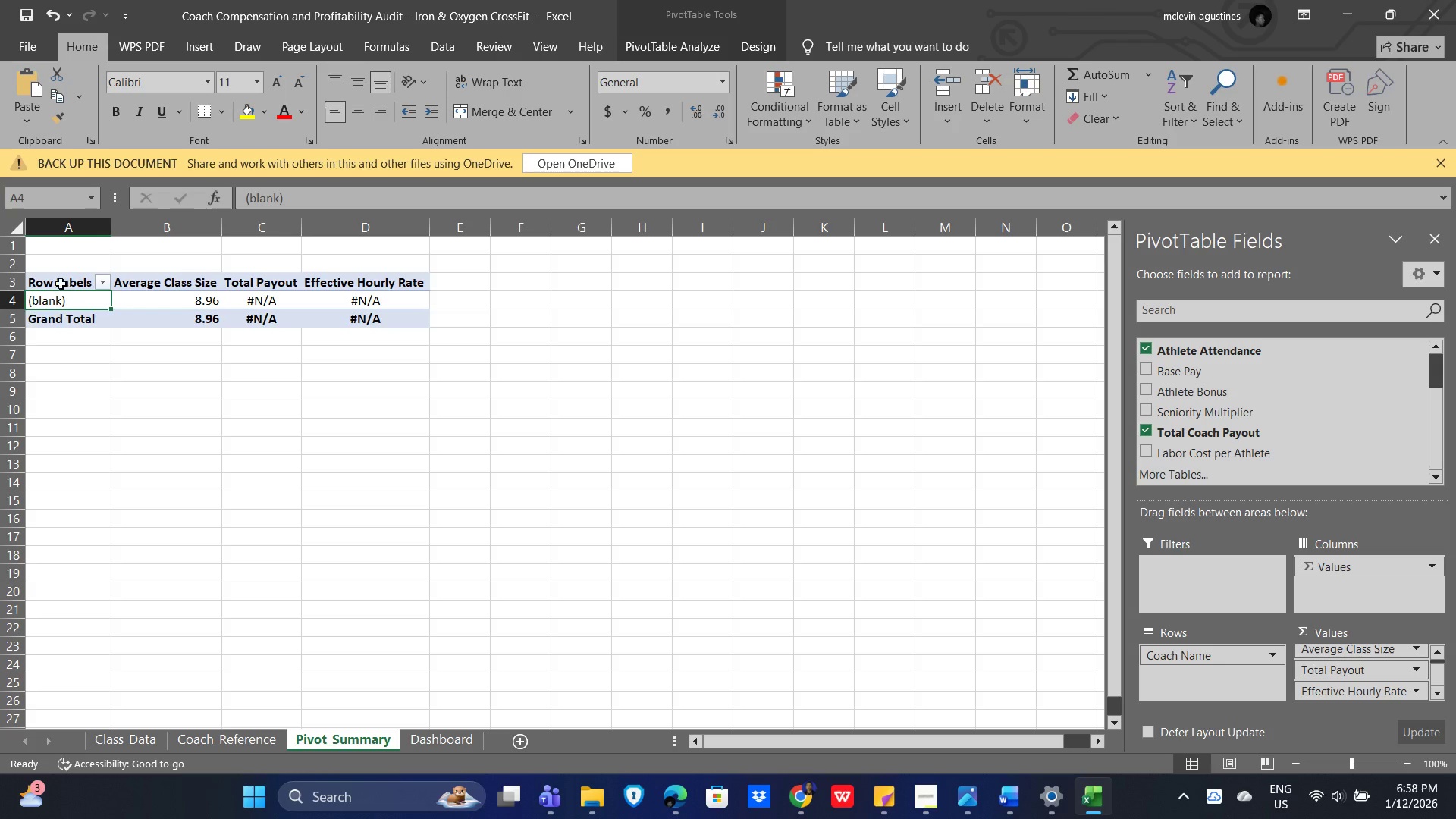 
left_click([57, 282])
 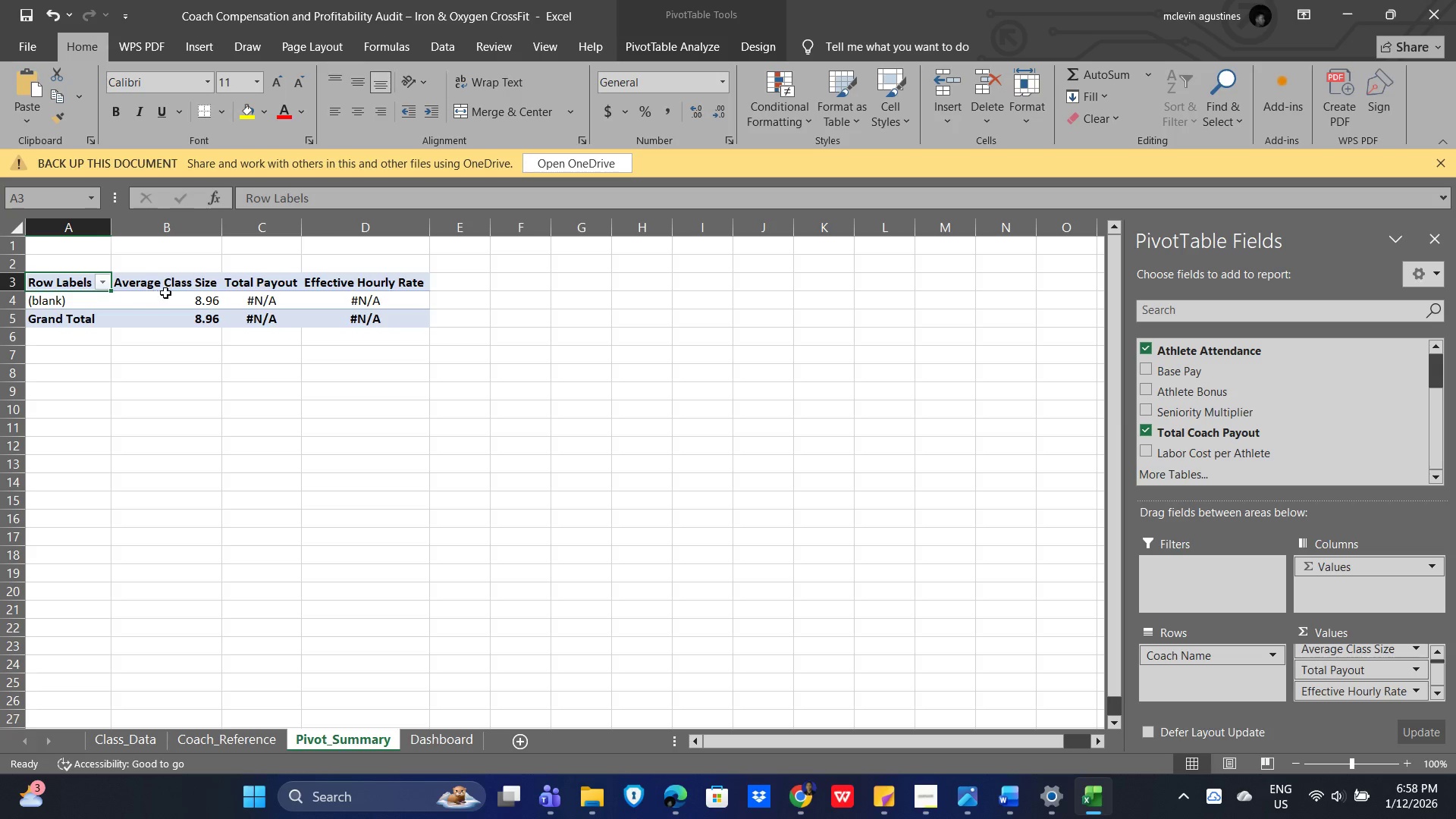 
left_click([166, 293])
 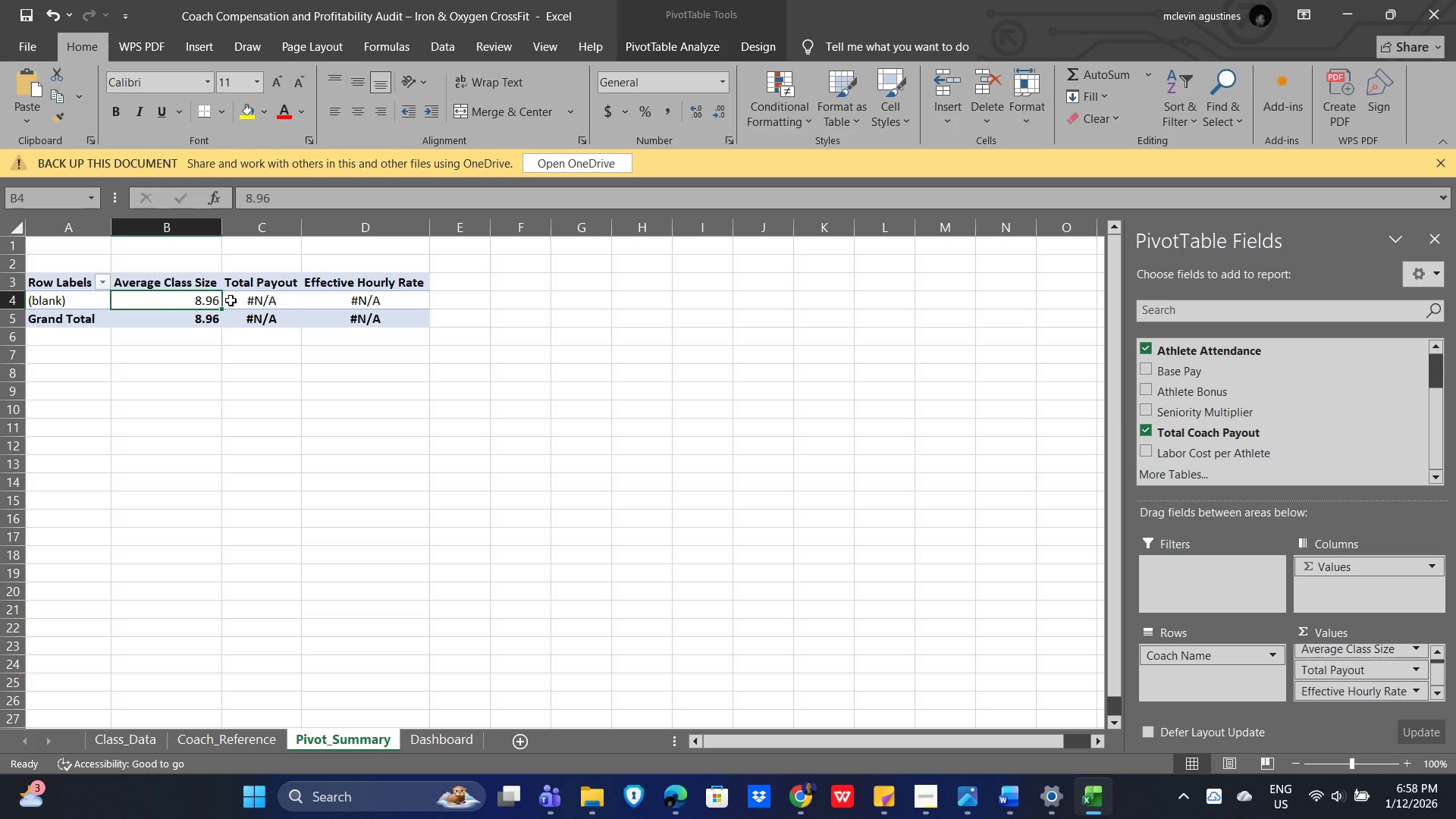 
mouse_move([307, 307])
 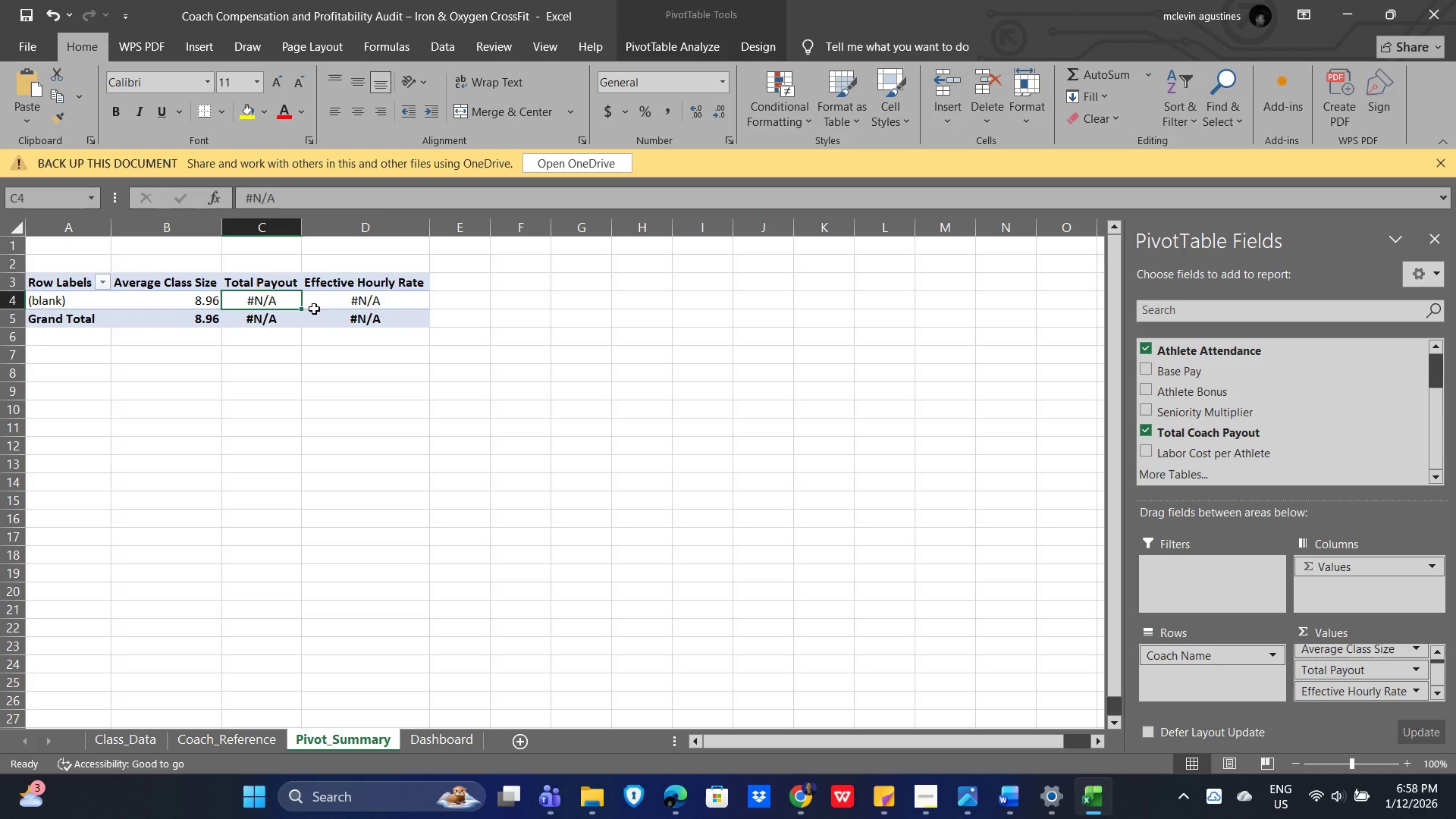 
mouse_move([285, 309])
 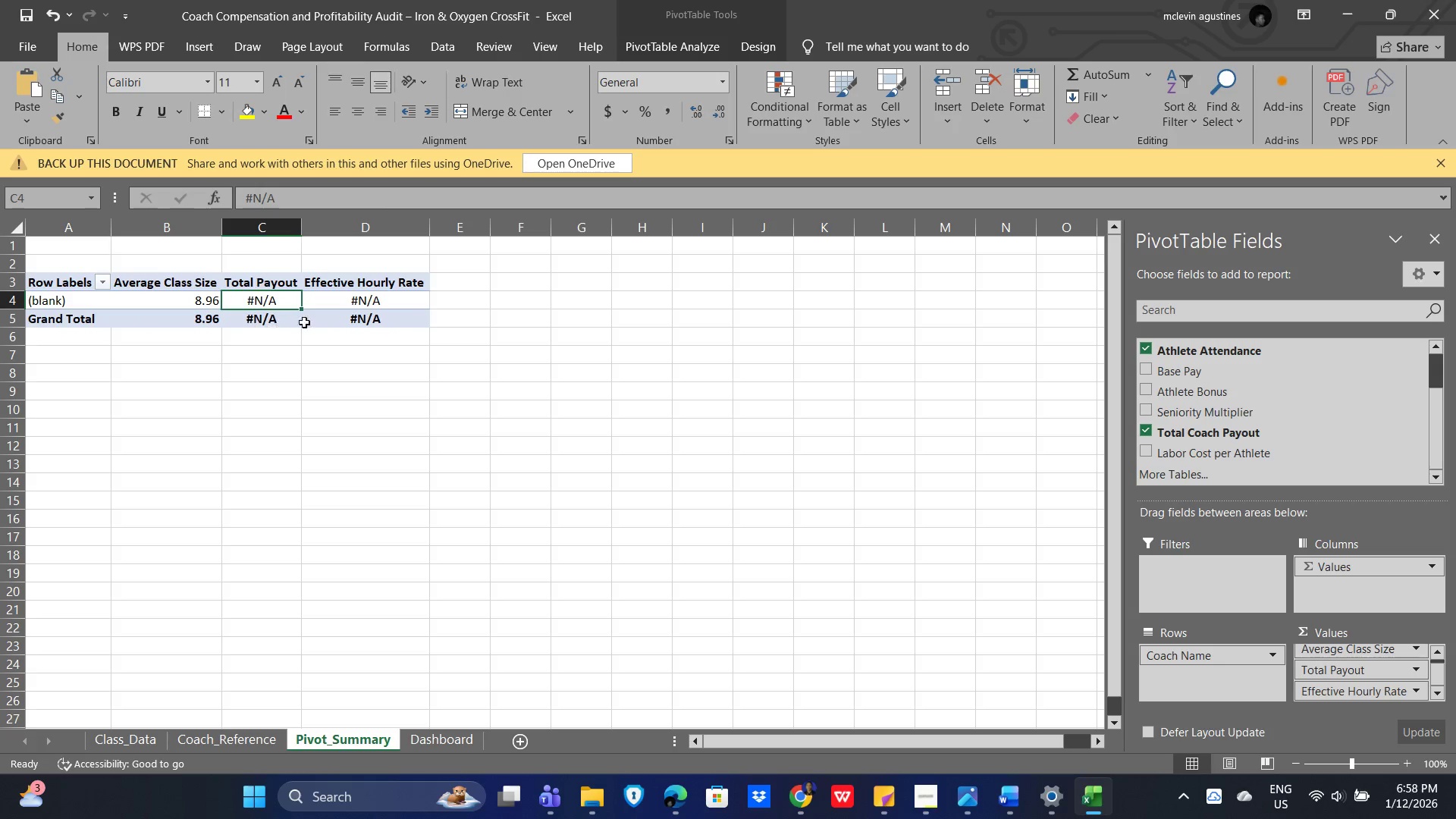 
key(Alt+AltLeft)
 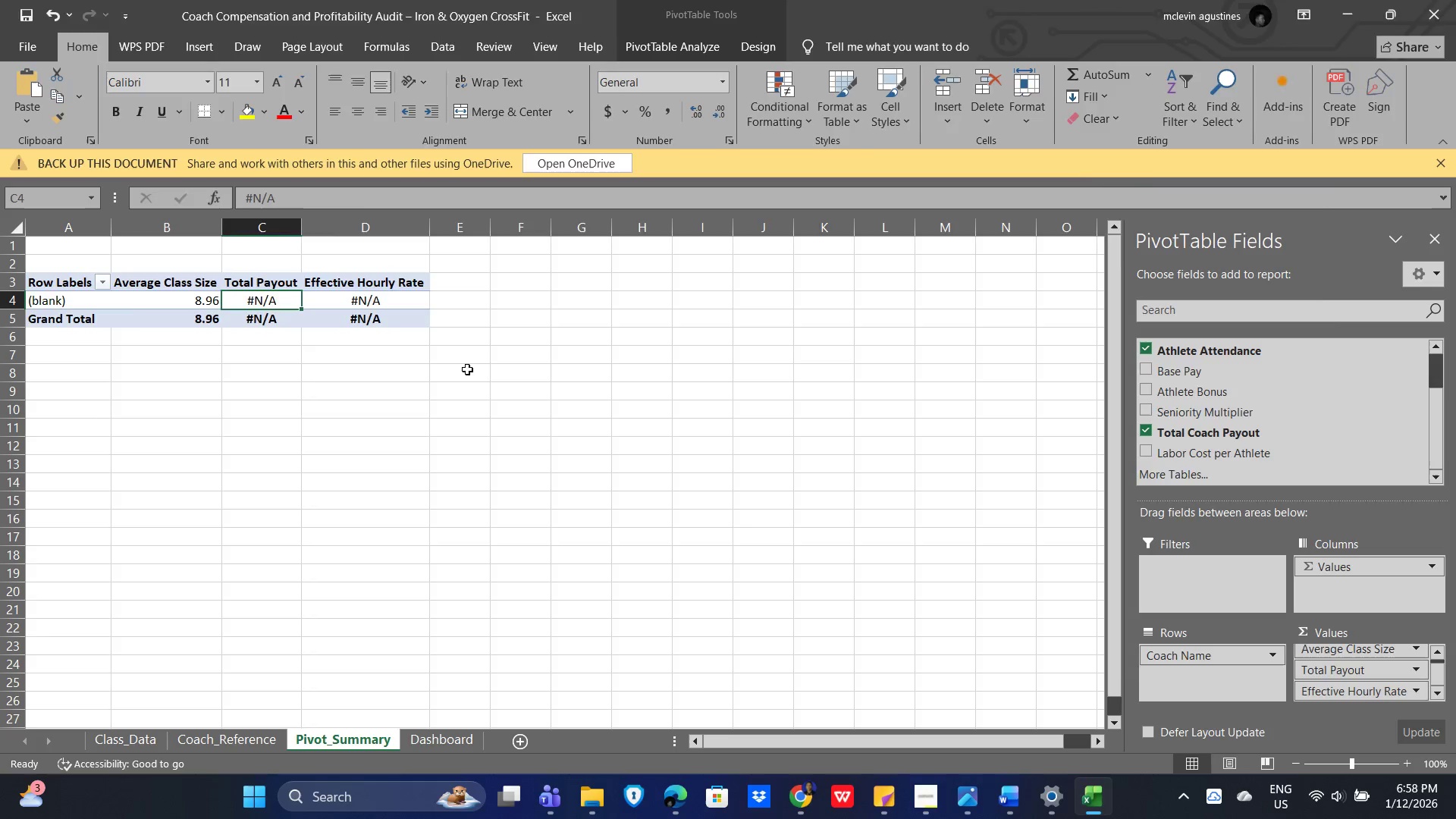 
key(Alt+Tab)
 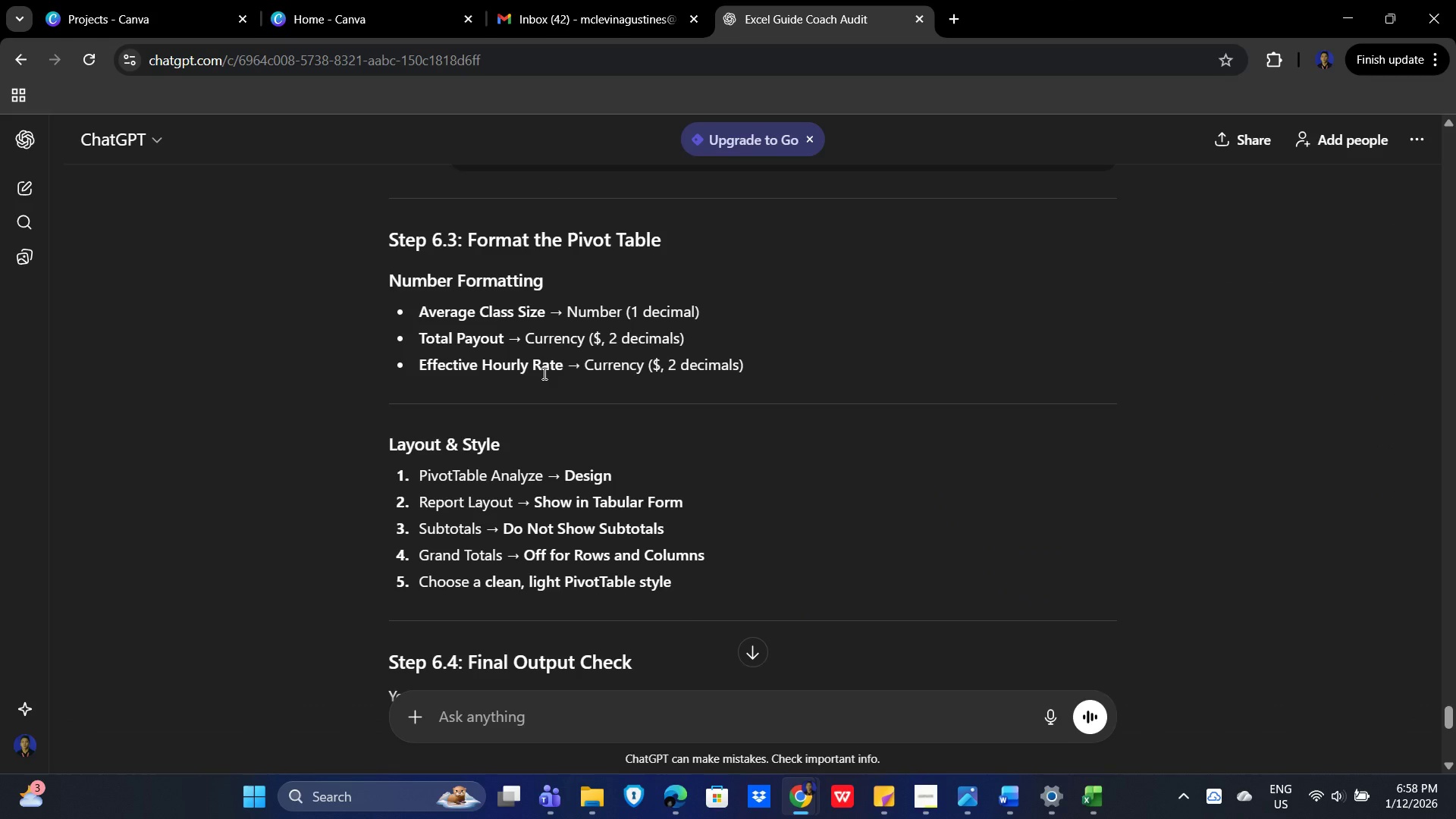 
key(Alt+AltLeft)
 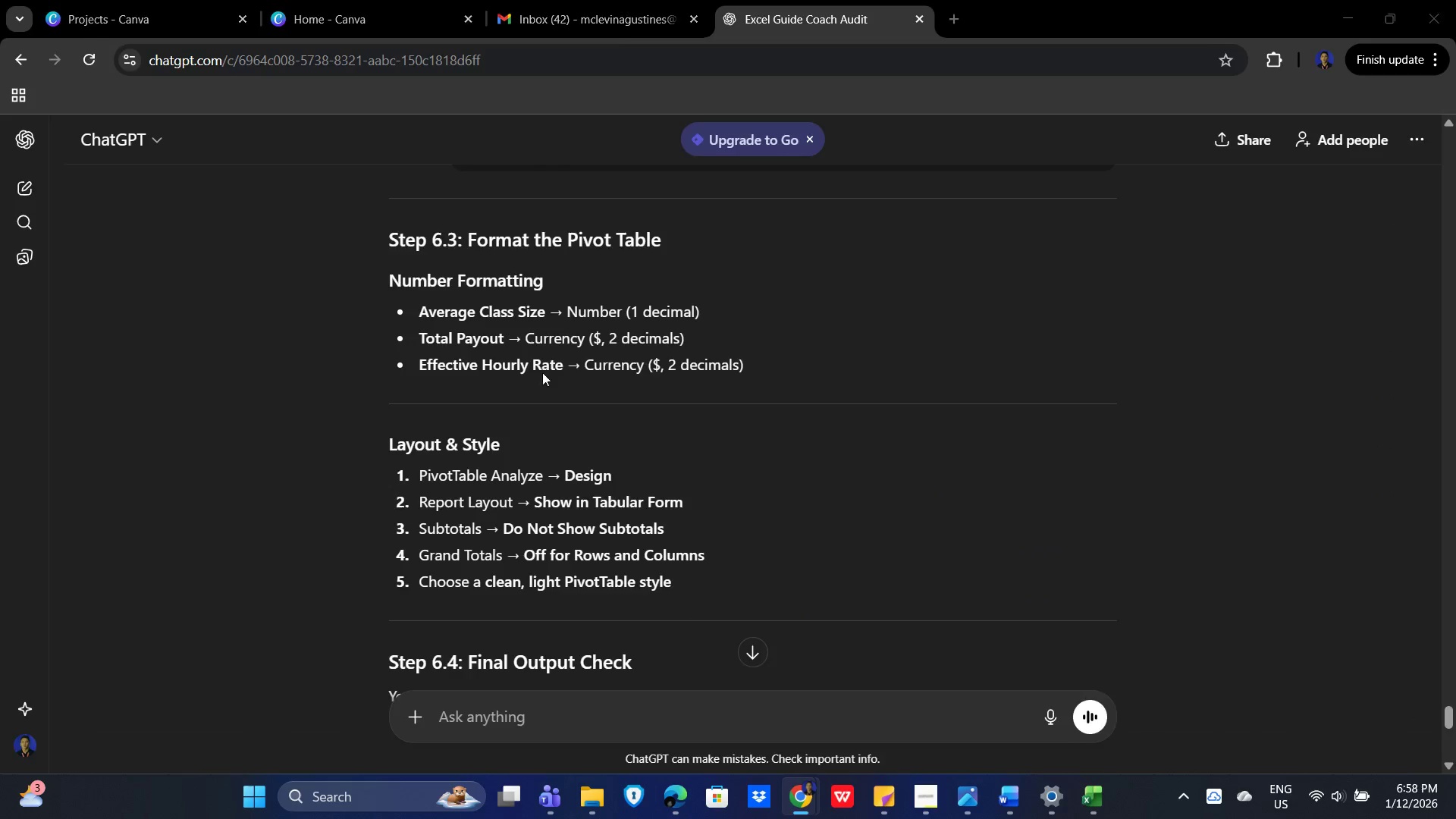 
key(Alt+Tab)
 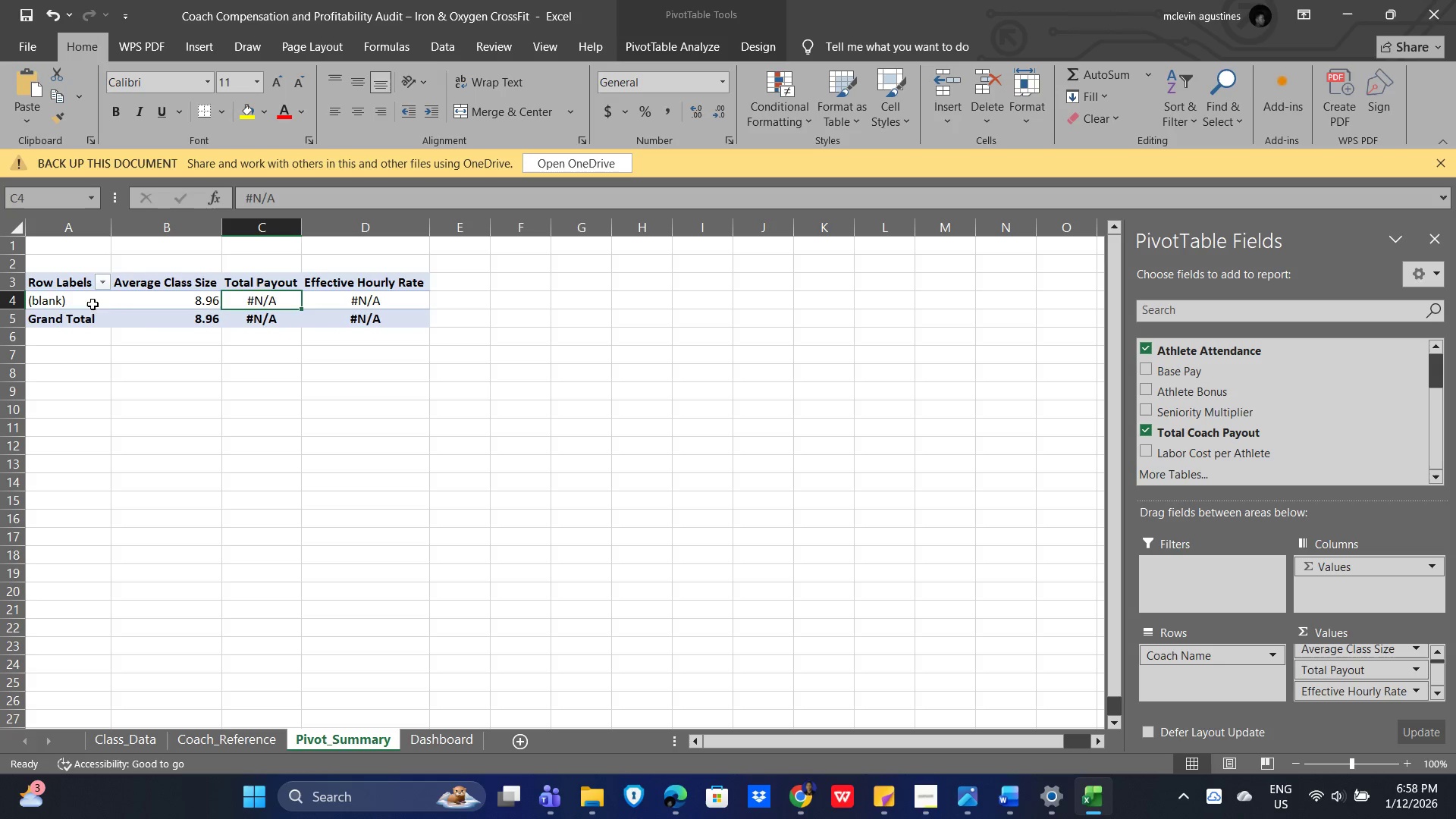 
mouse_move([102, 313])
 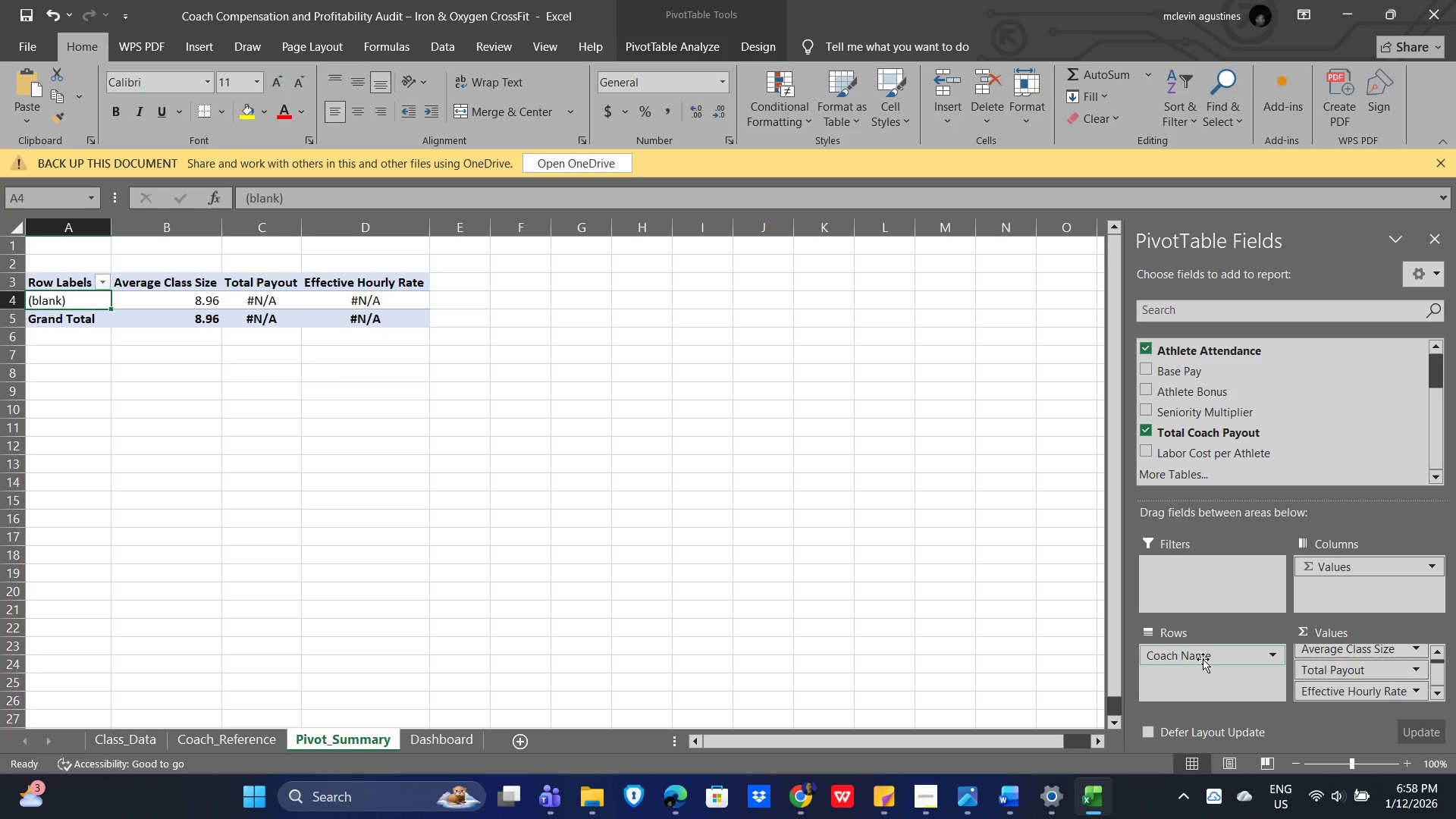 
left_click([1207, 657])
 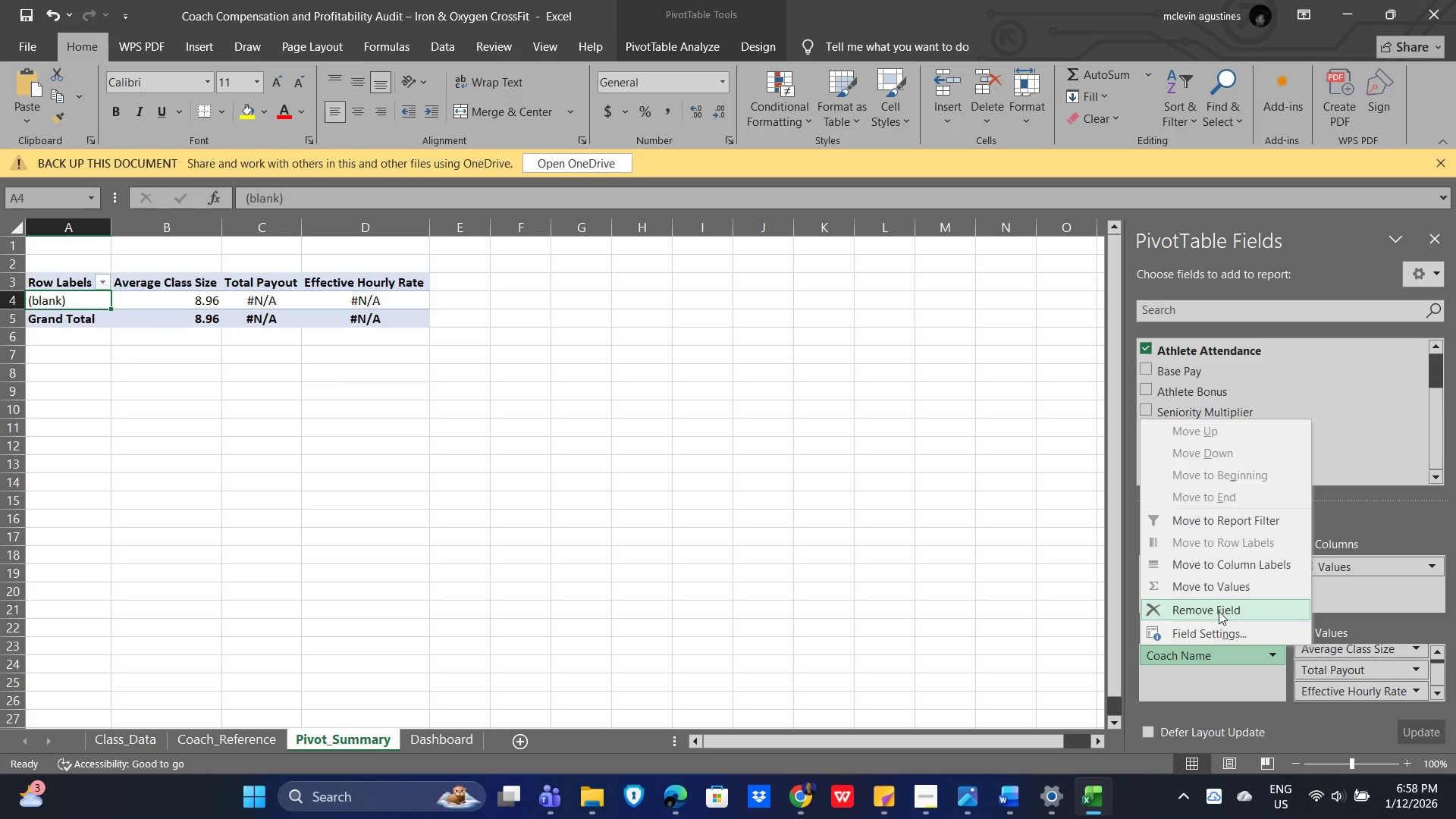 
left_click([1219, 611])
 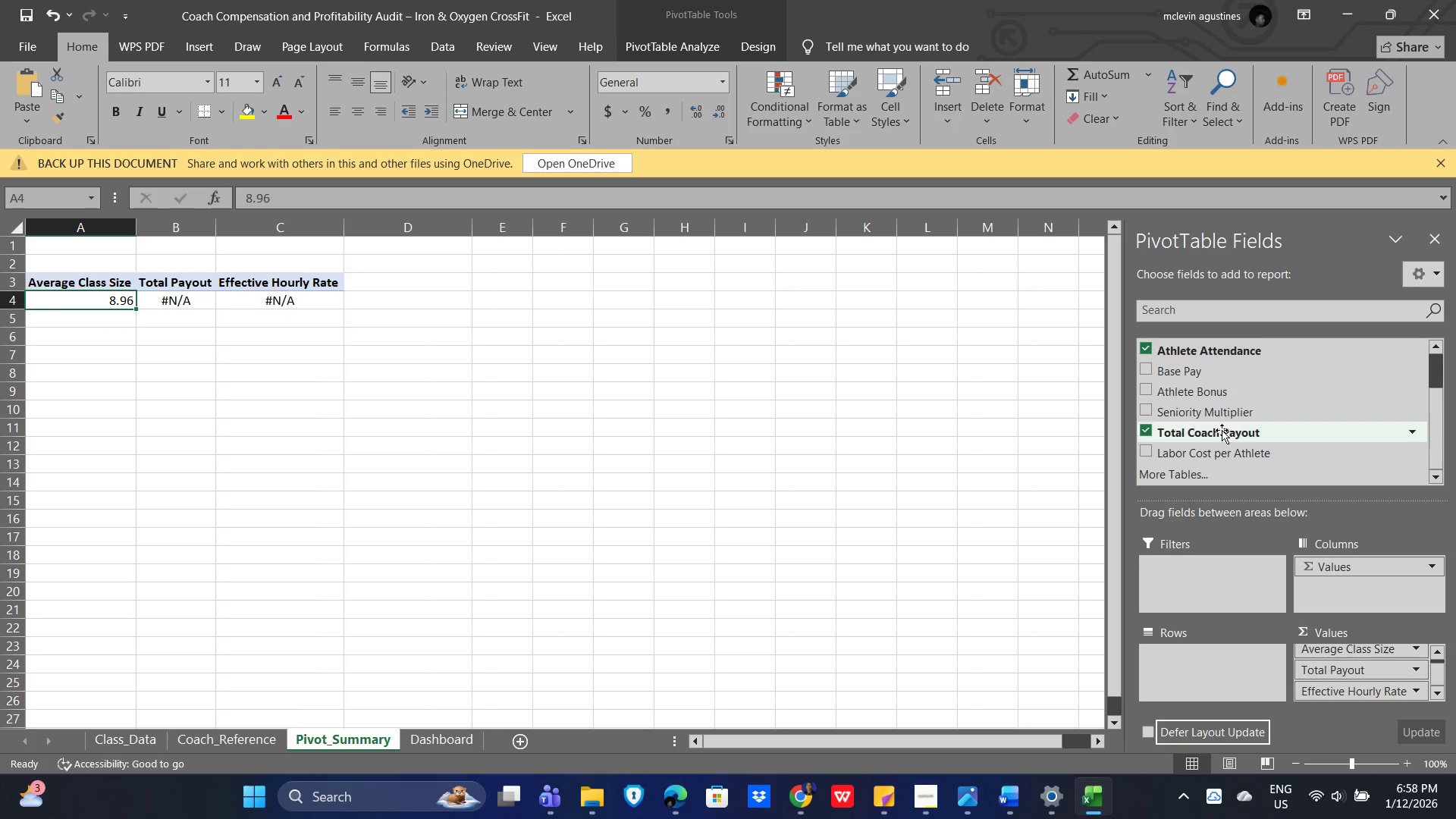 
scroll: coordinate [1250, 407], scroll_direction: up, amount: 6.0
 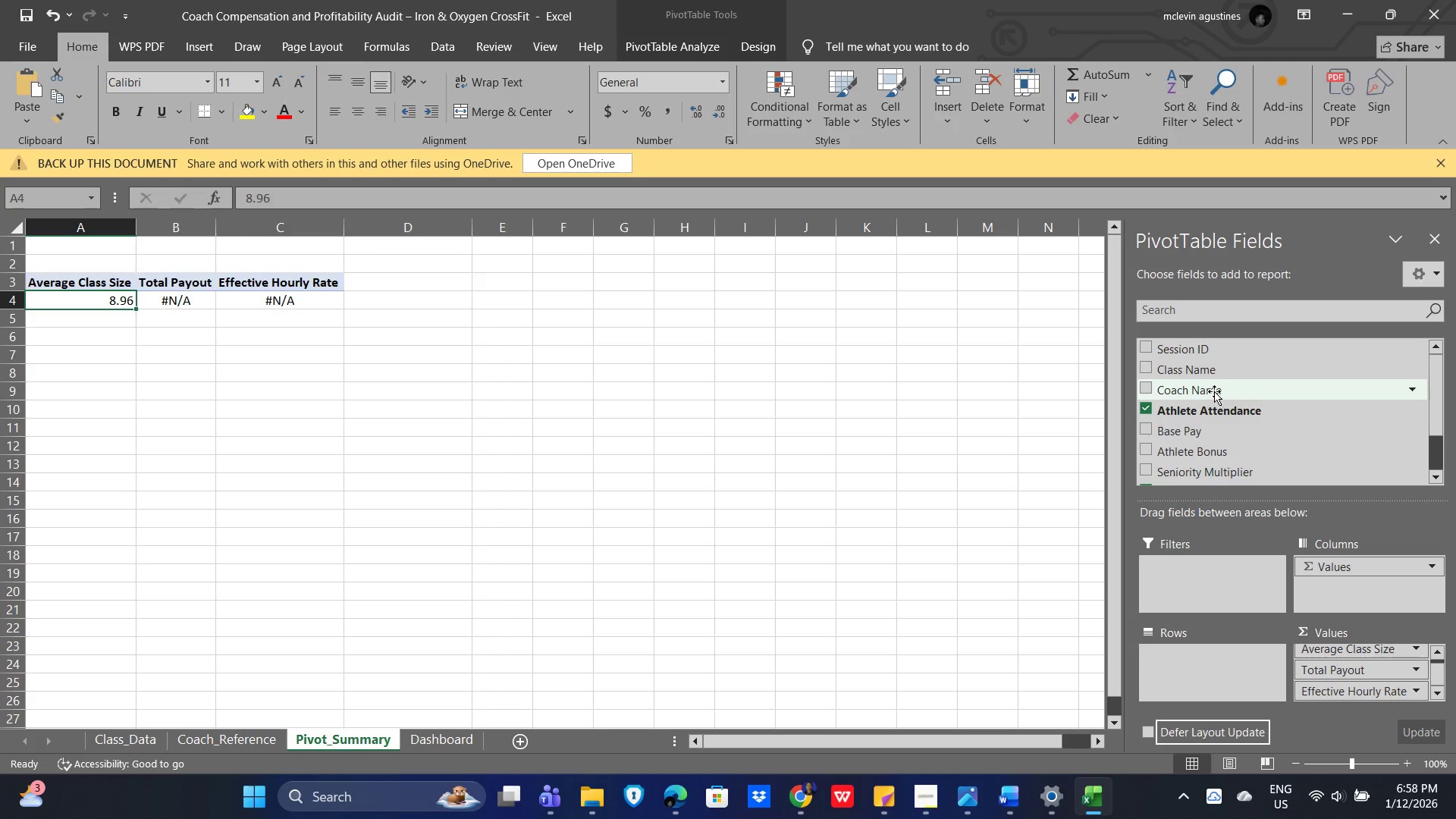 
left_click_drag(start_coordinate=[1214, 391], to_coordinate=[1192, 661])
 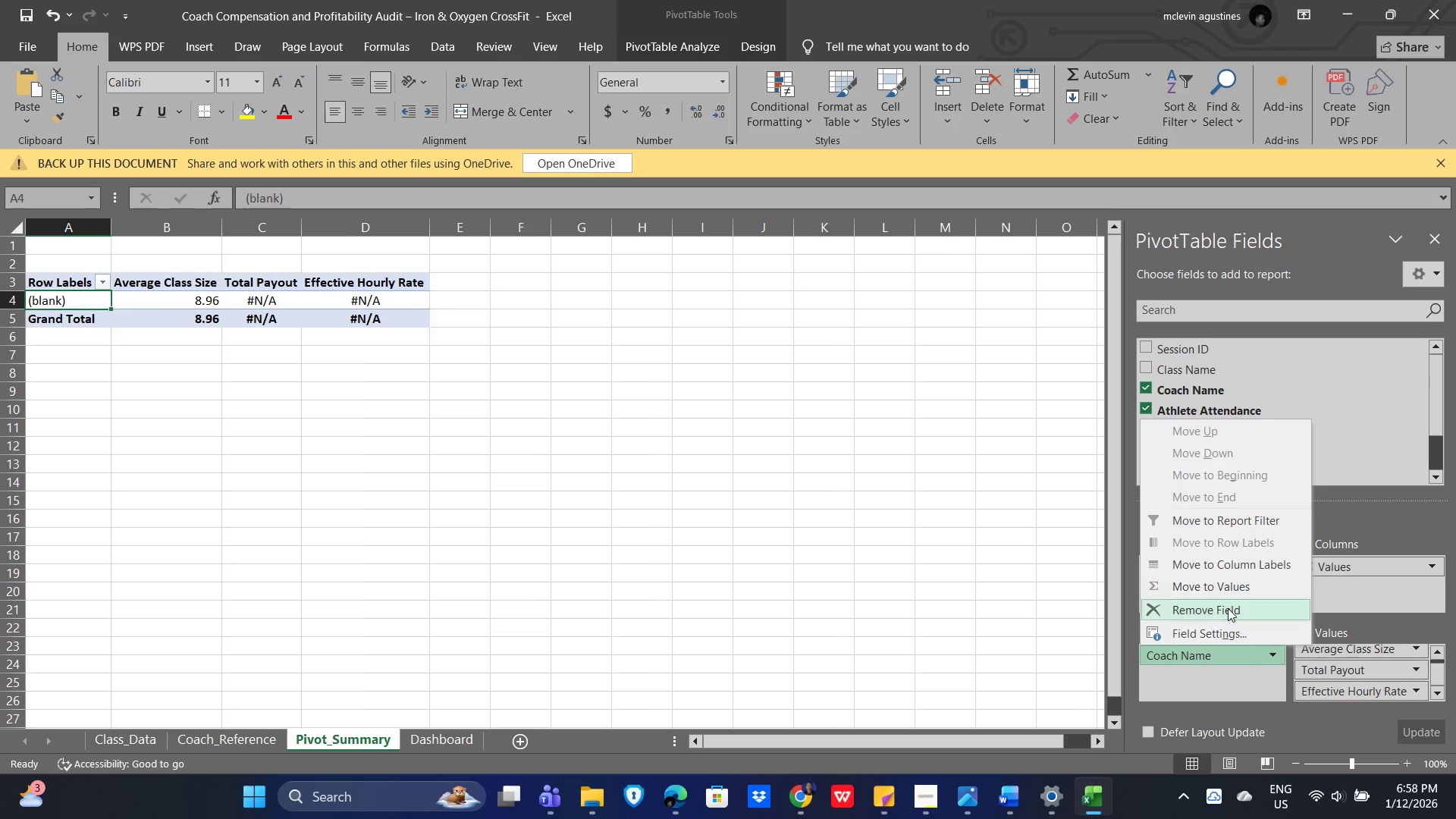 
hold_key(key=AltLeft, duration=0.34)
 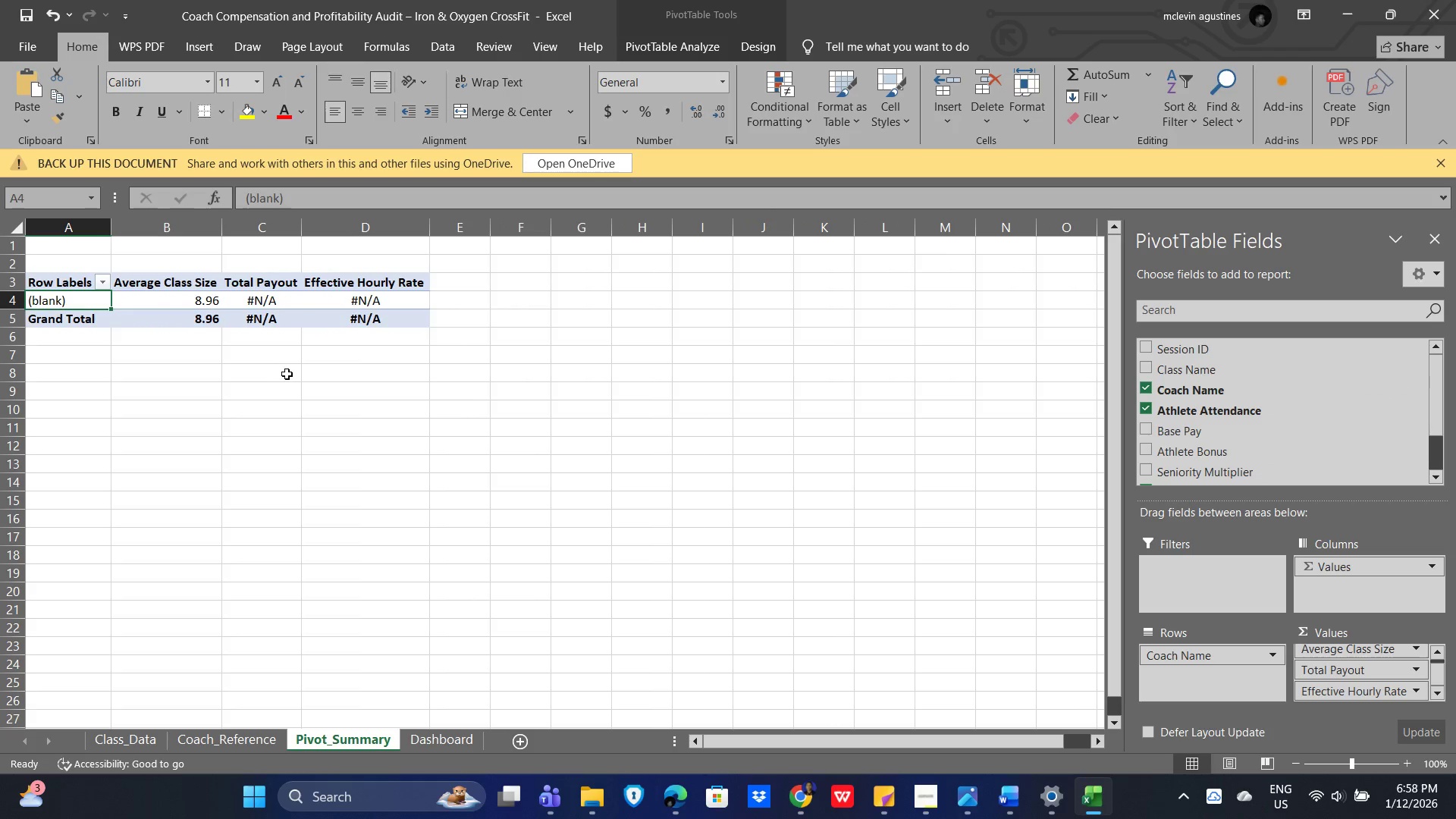 
wait(5.31)
 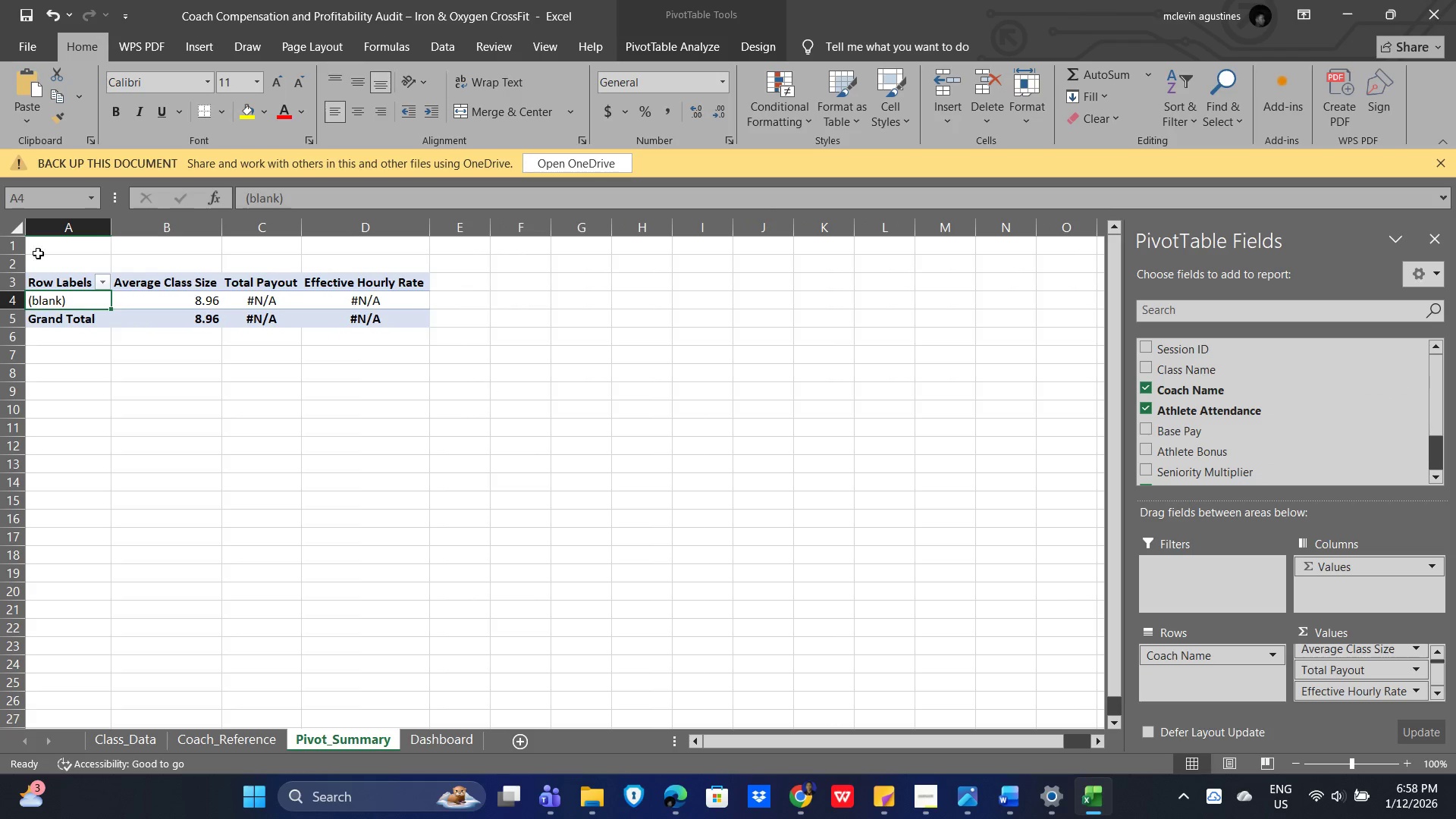 
left_click([281, 369])
 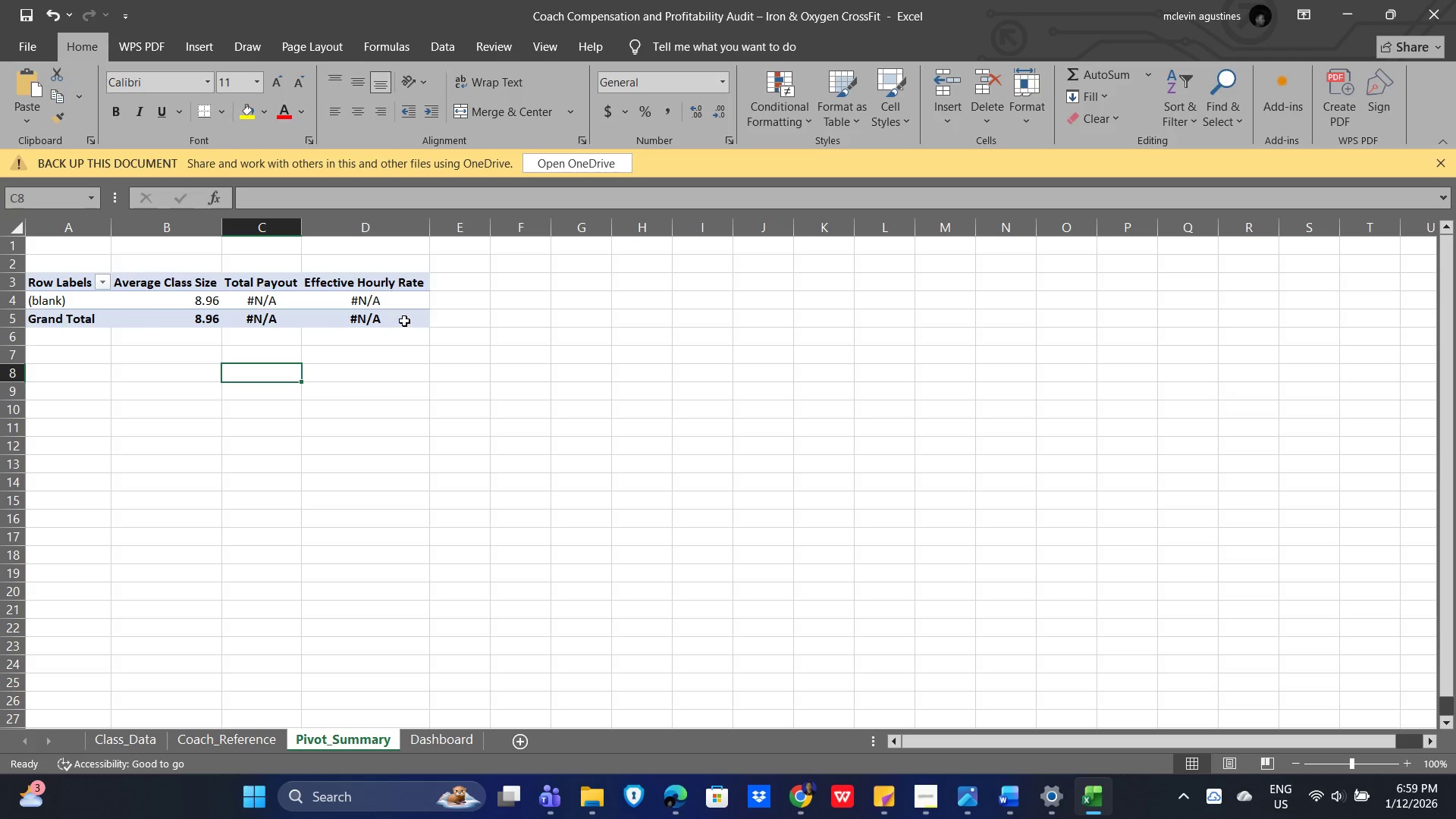 
key(Alt+AltLeft)
 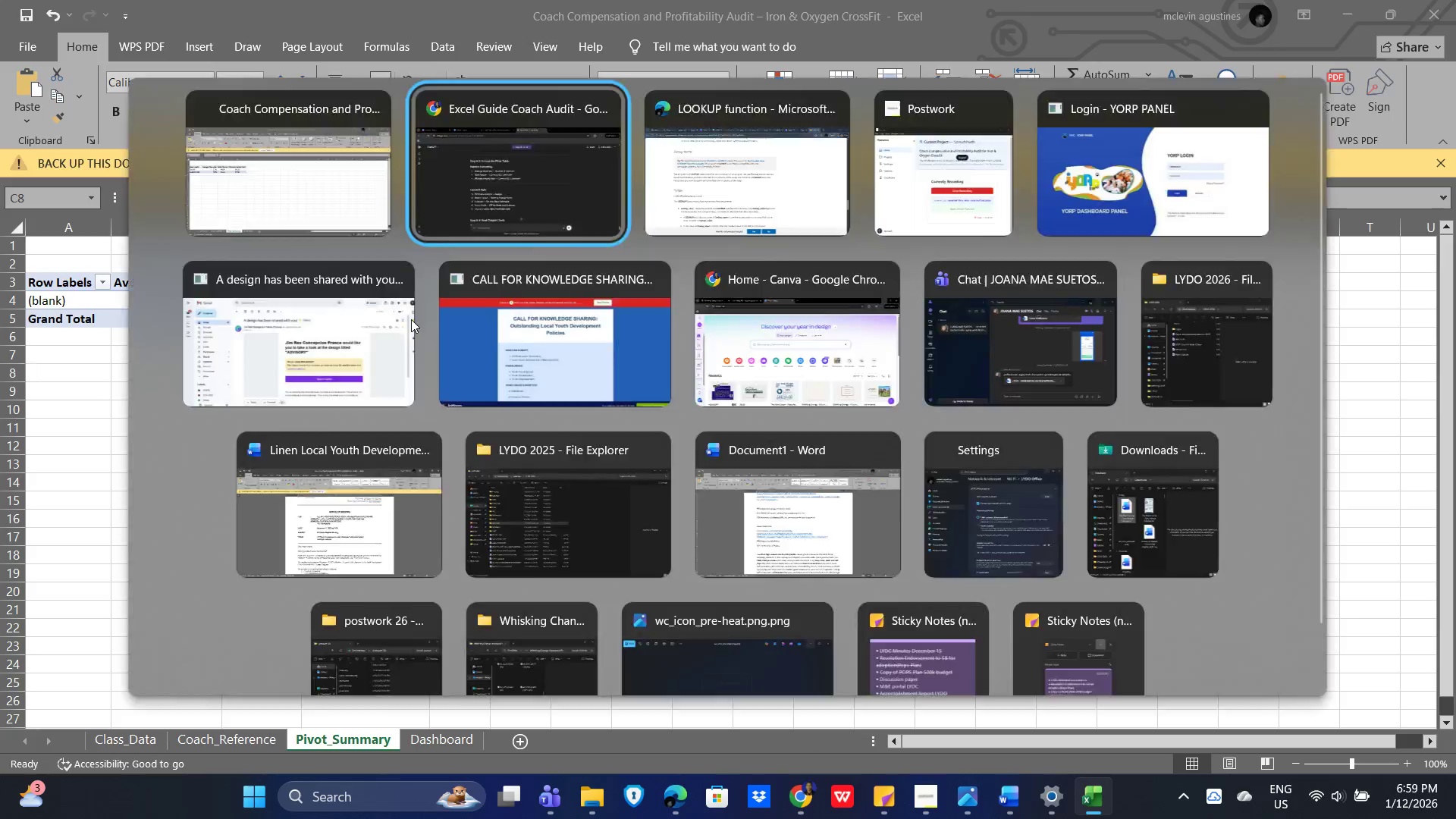 
key(Alt+Tab)
 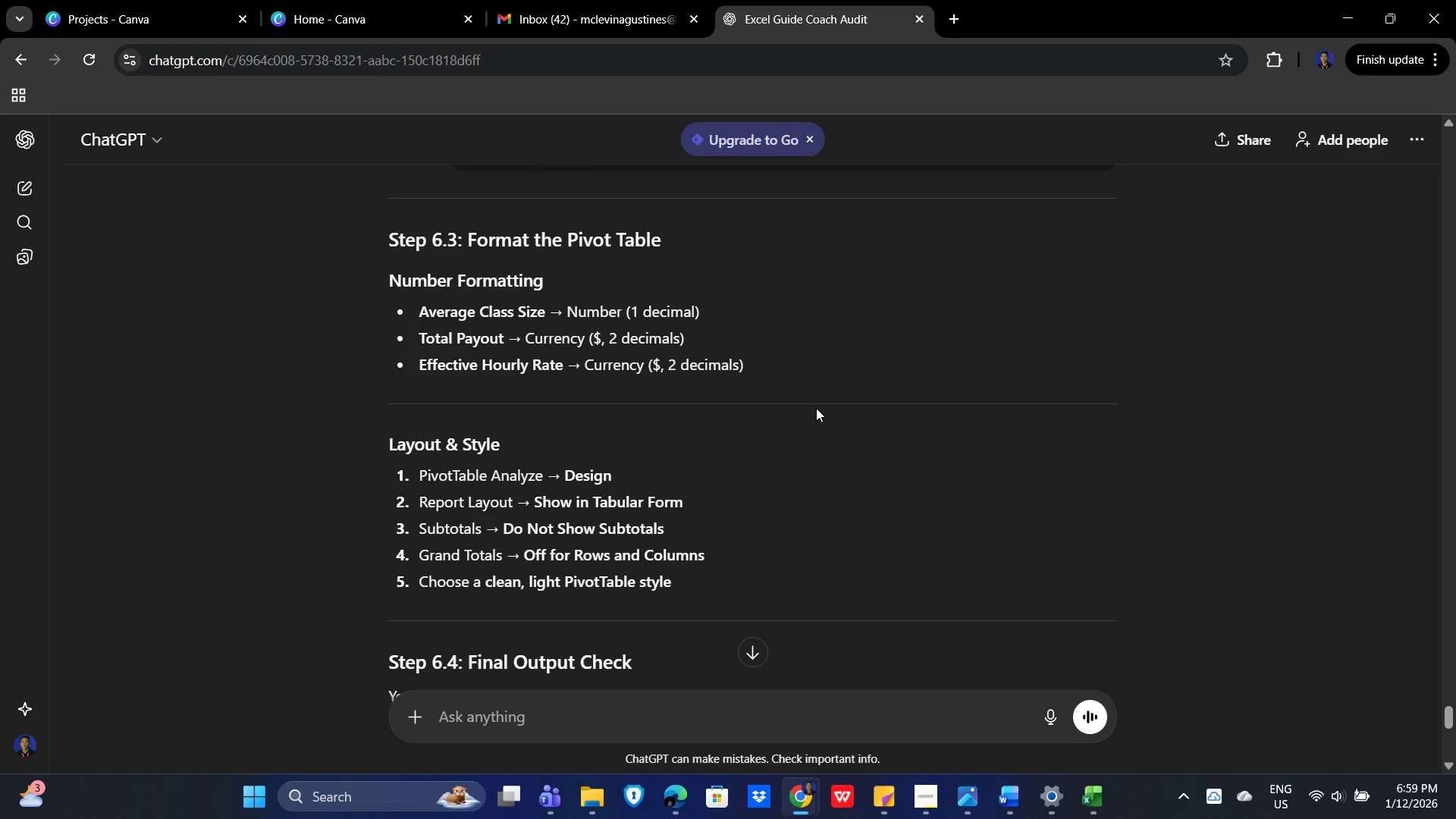 
key(Alt+AltLeft)
 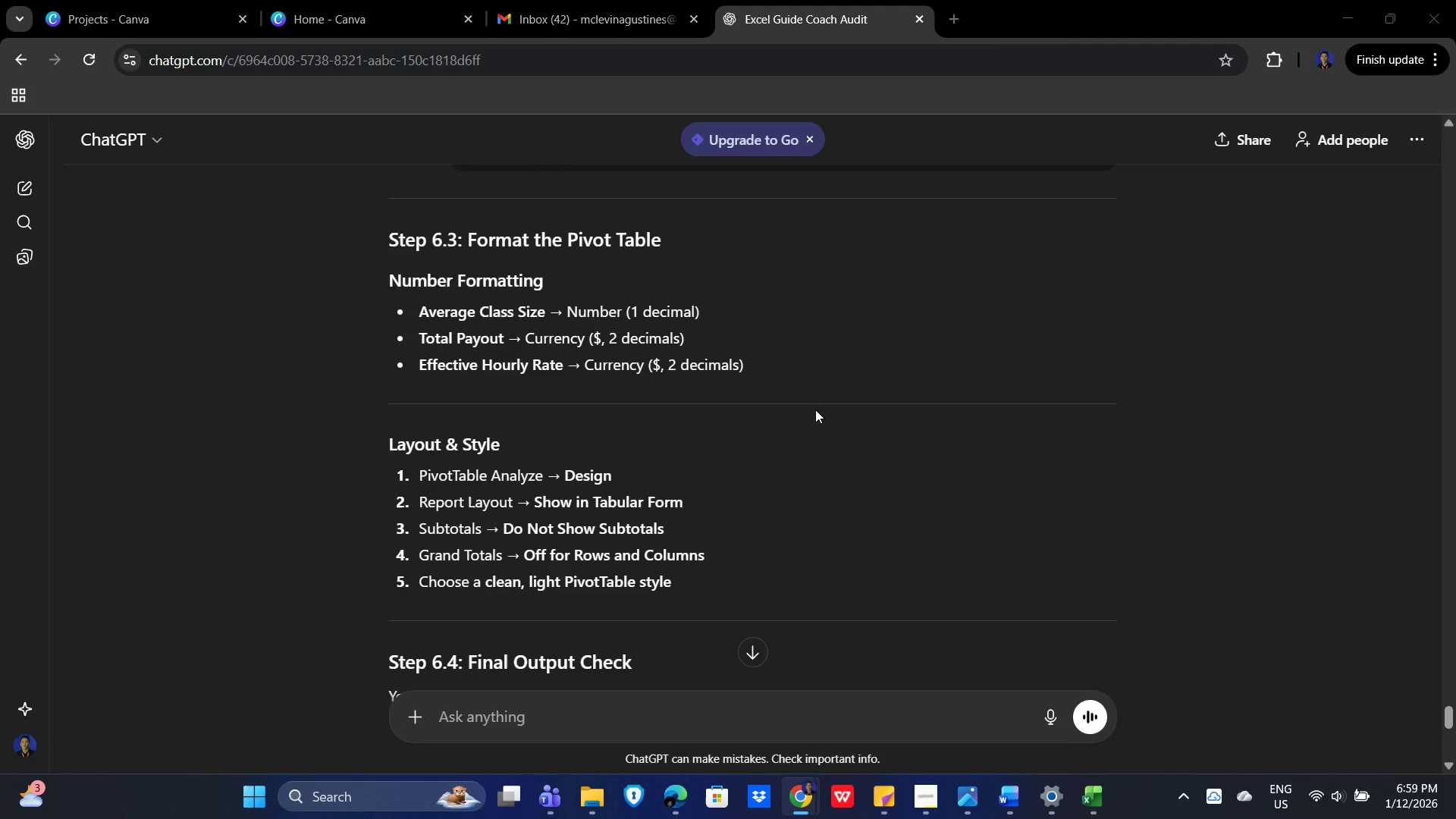 
key(Alt+Tab)
 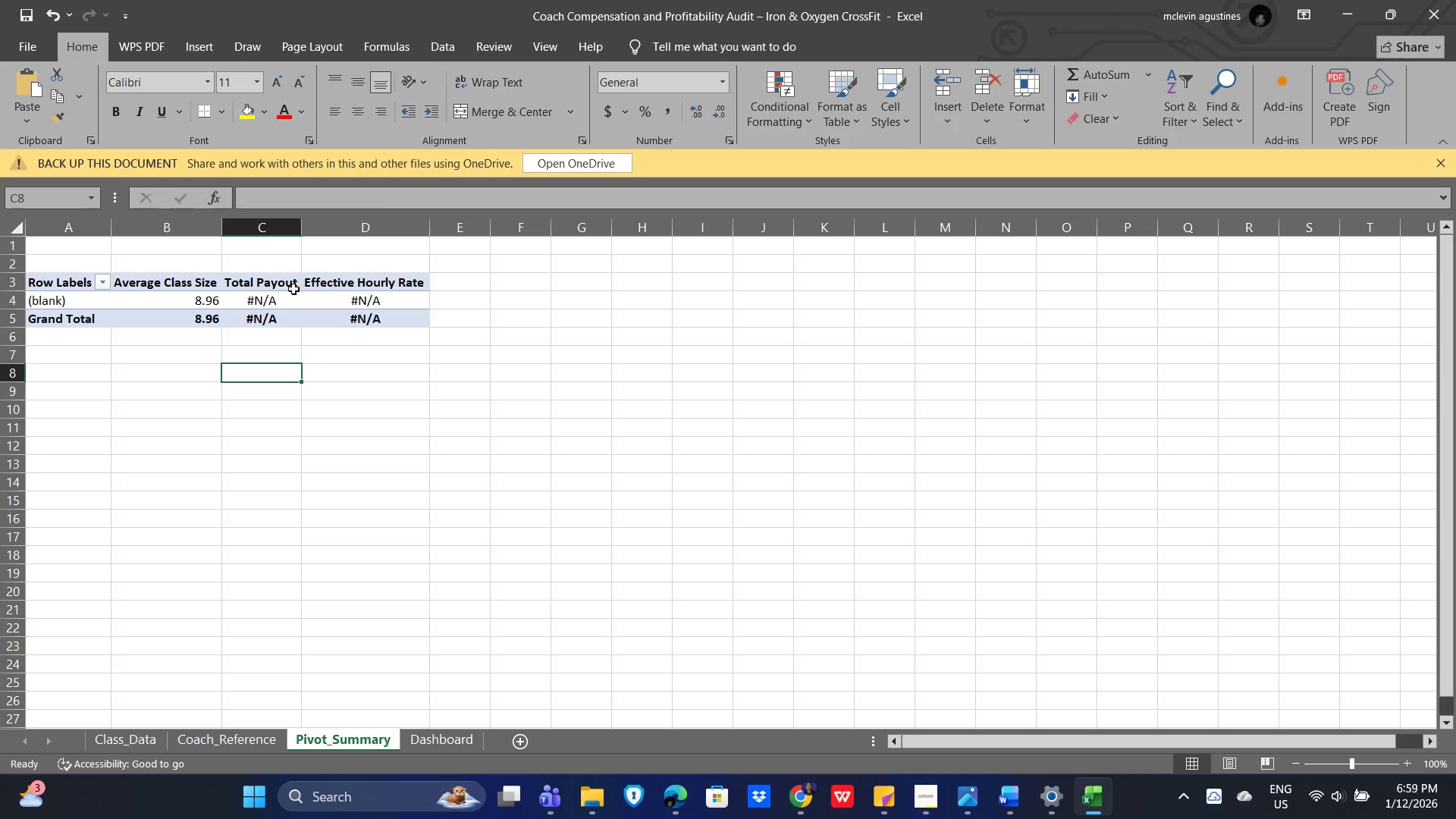 
left_click_drag(start_coordinate=[268, 295], to_coordinate=[275, 325])
 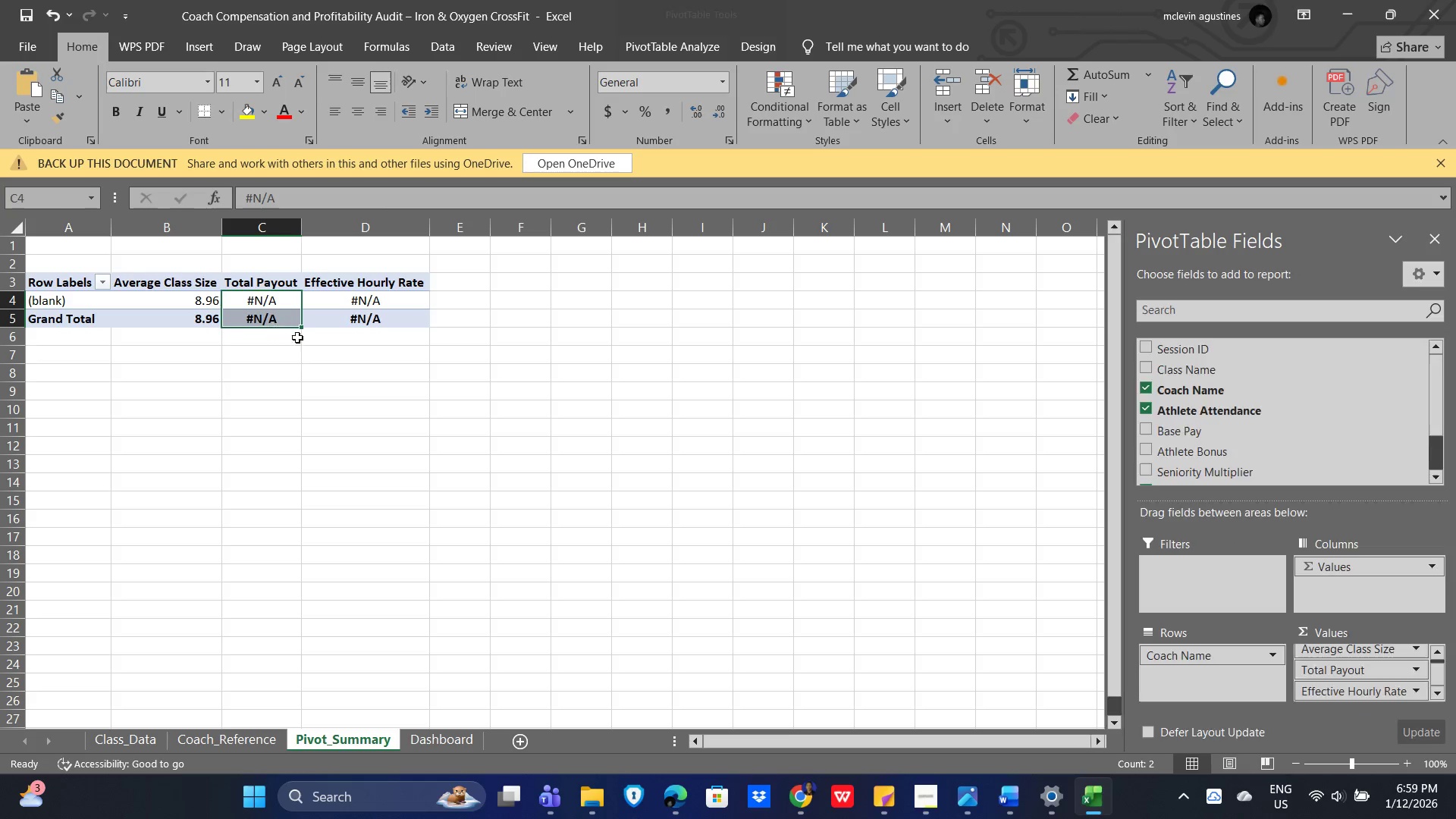 
key(Alt+AltLeft)
 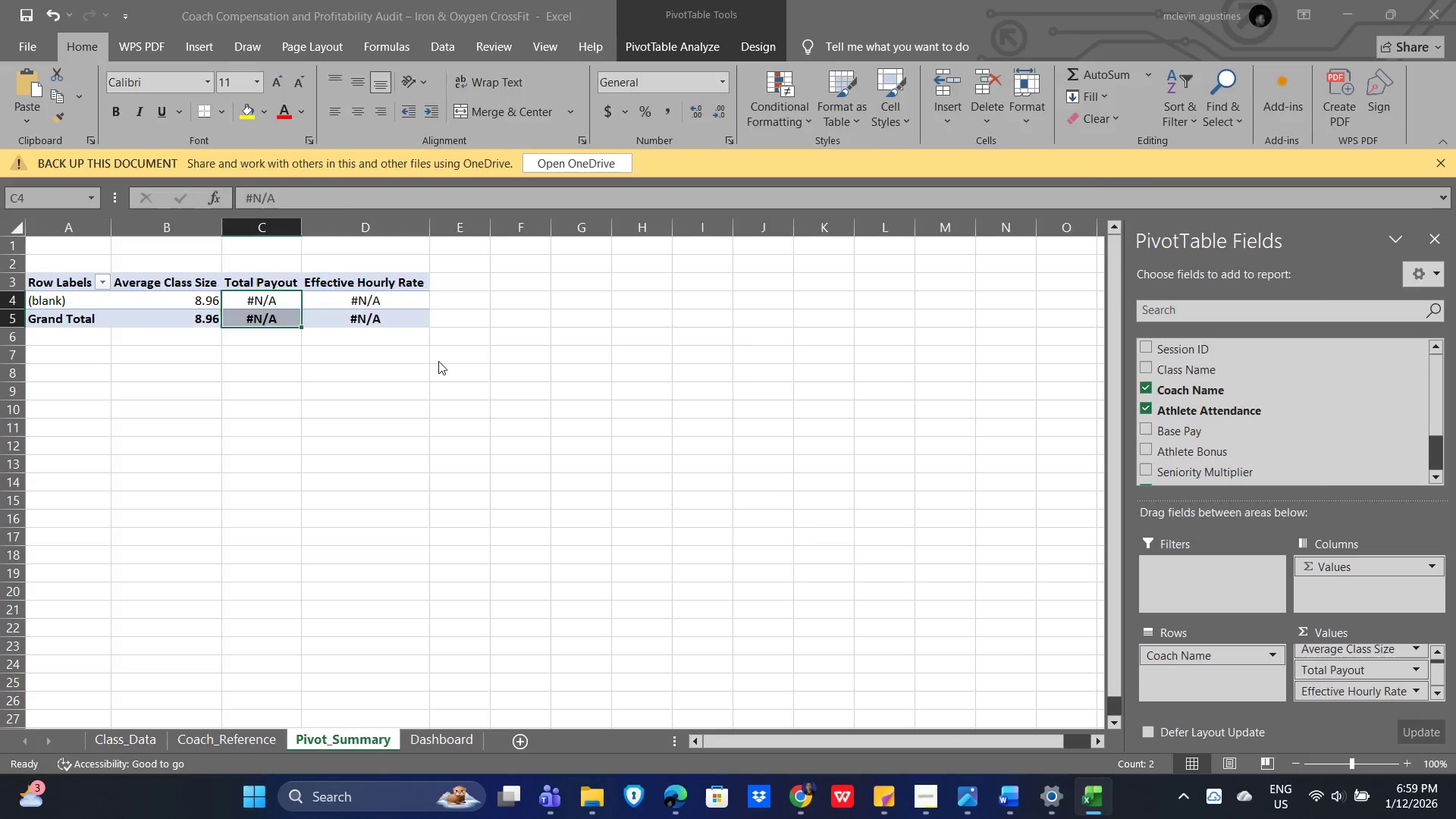 
key(Alt+Tab)
 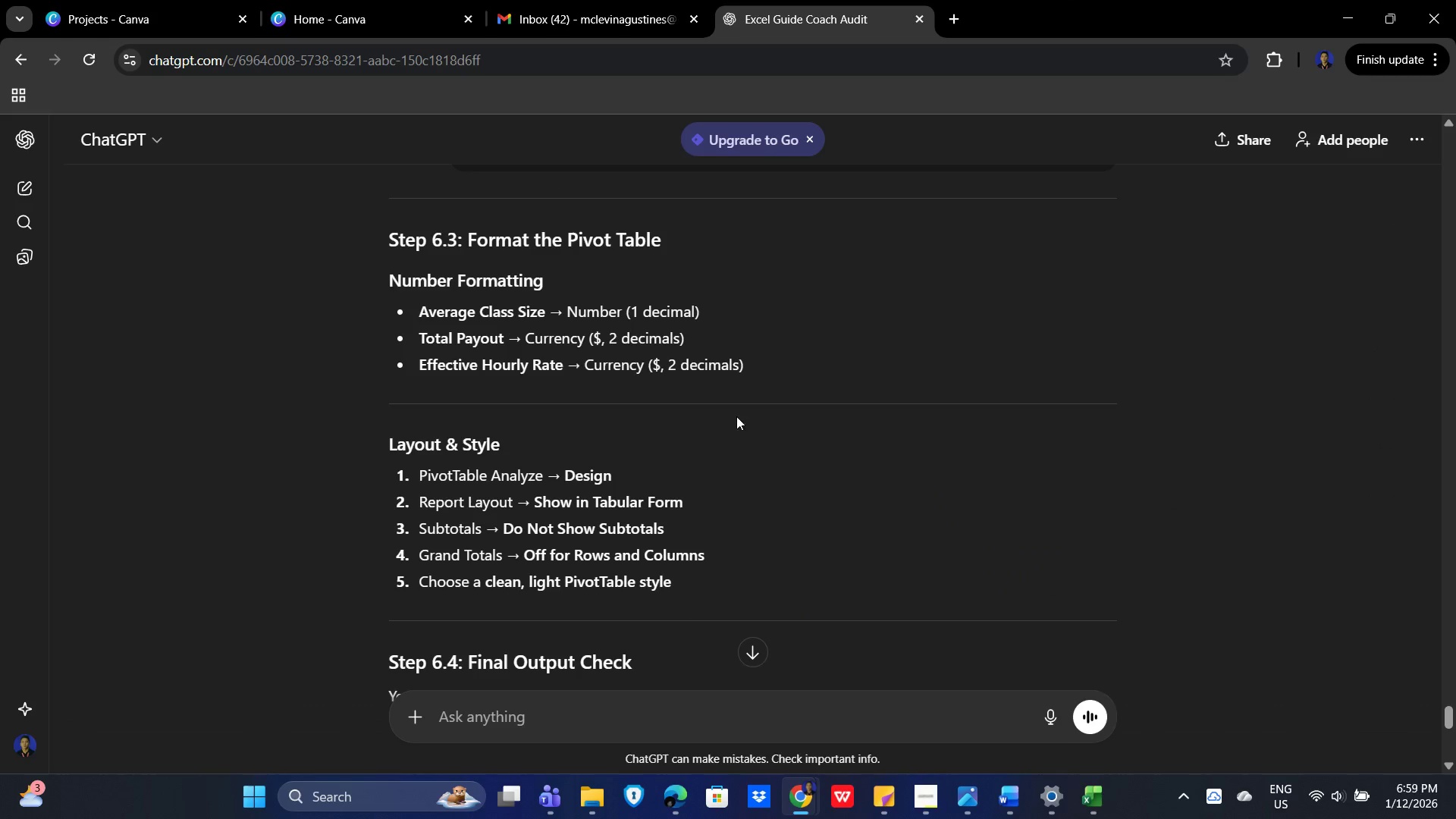 
key(Alt+Tab)
 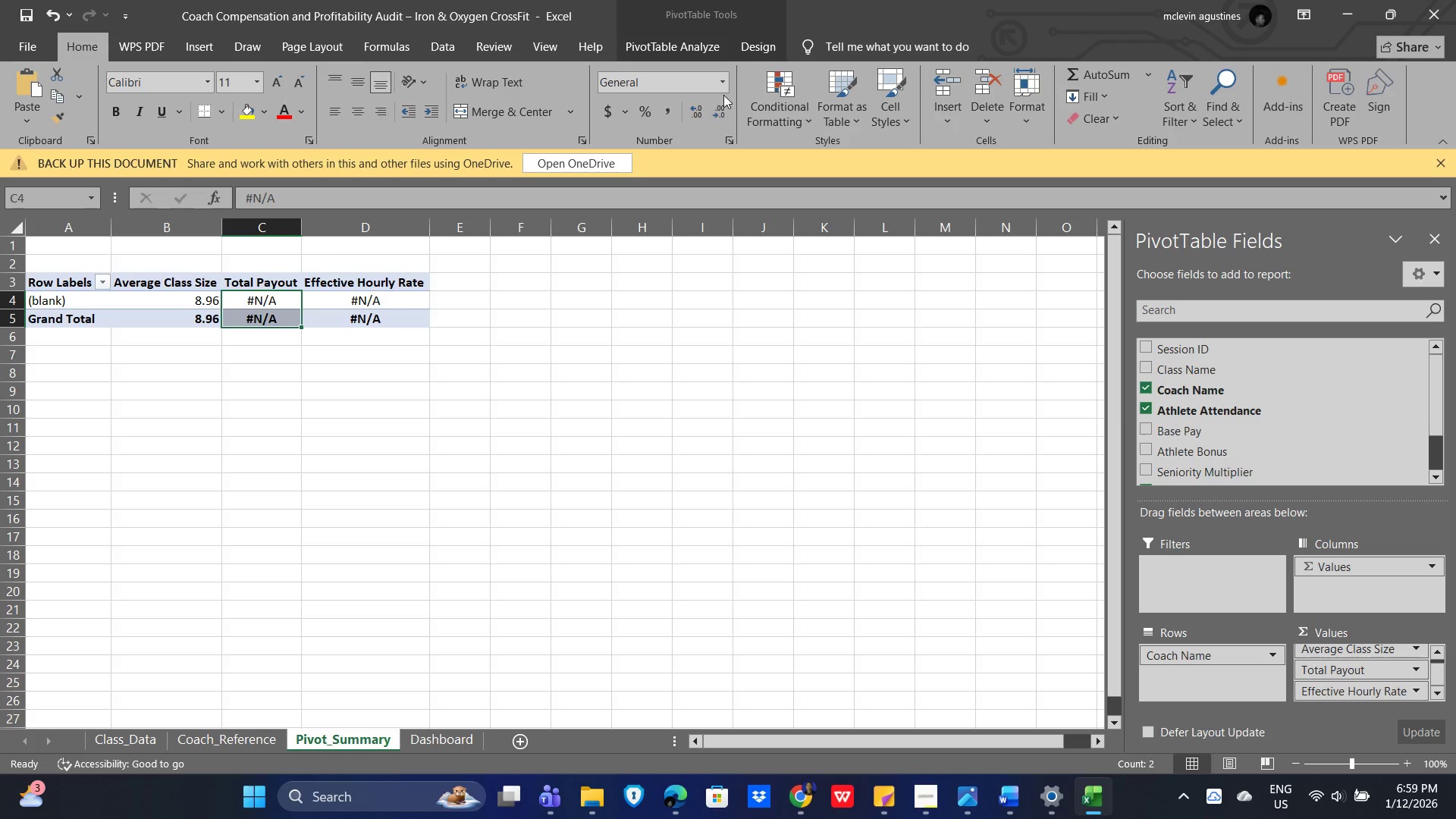 
left_click([727, 77])
 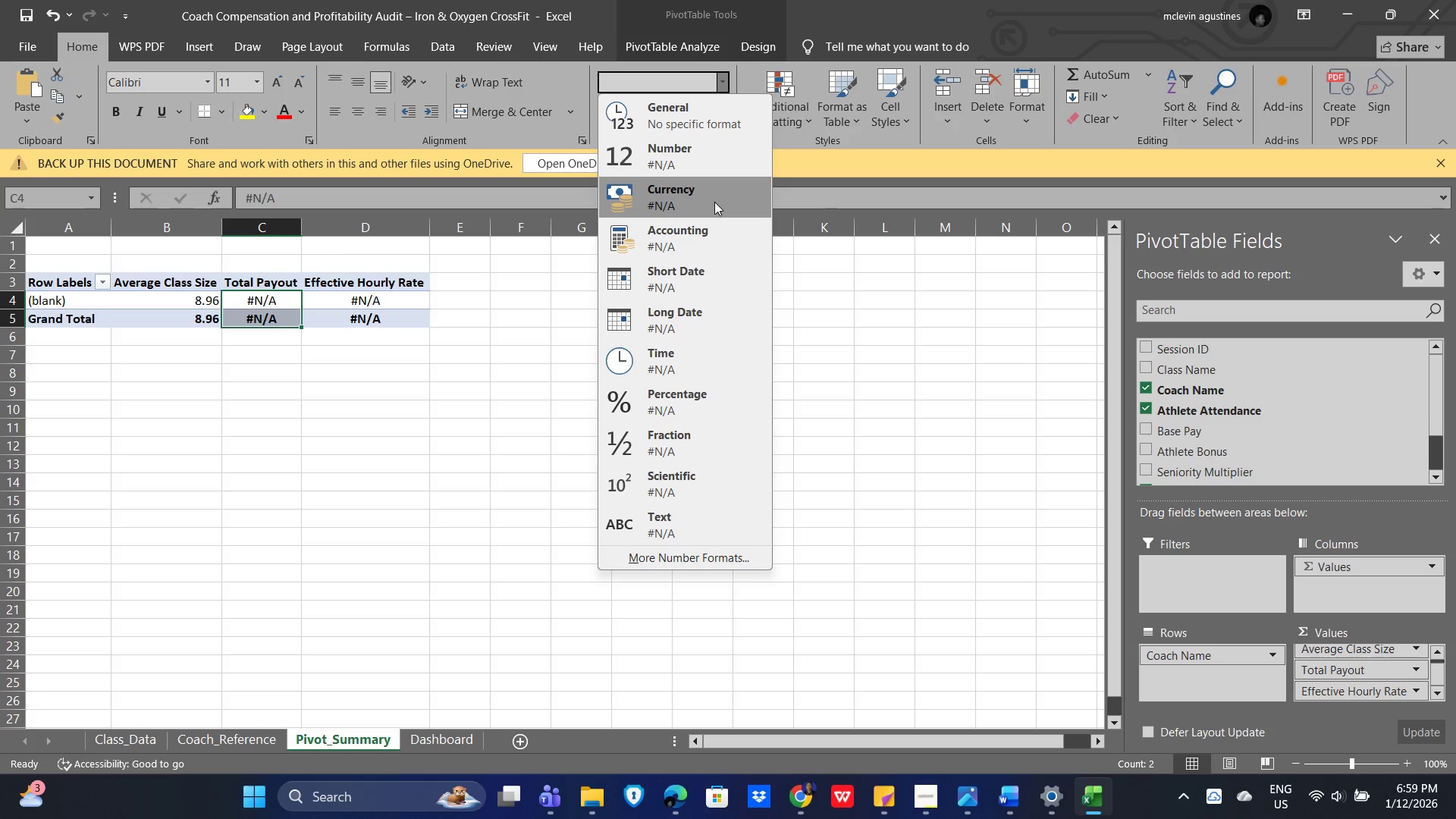 
left_click([711, 190])
 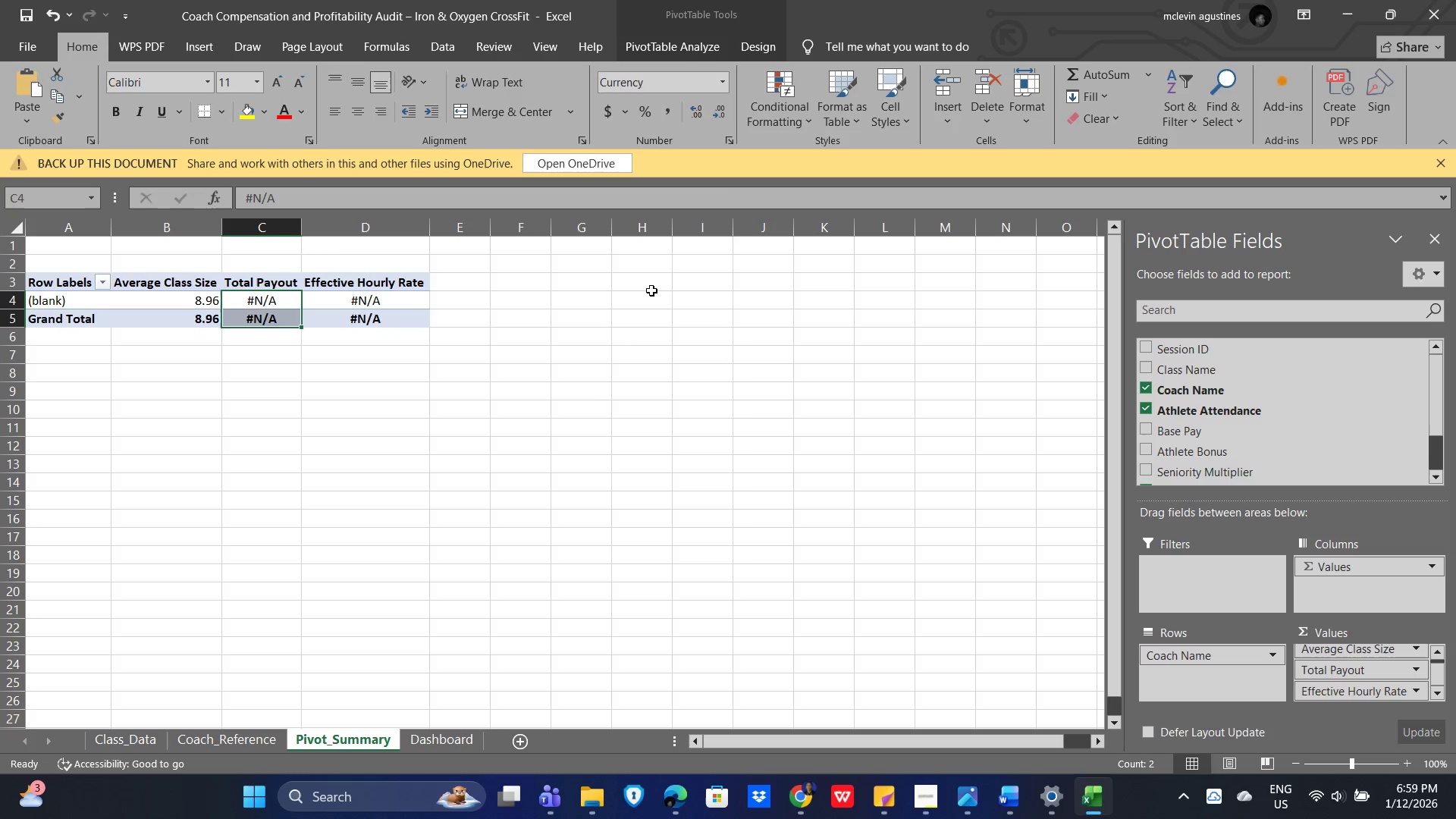 
key(Alt+AltLeft)
 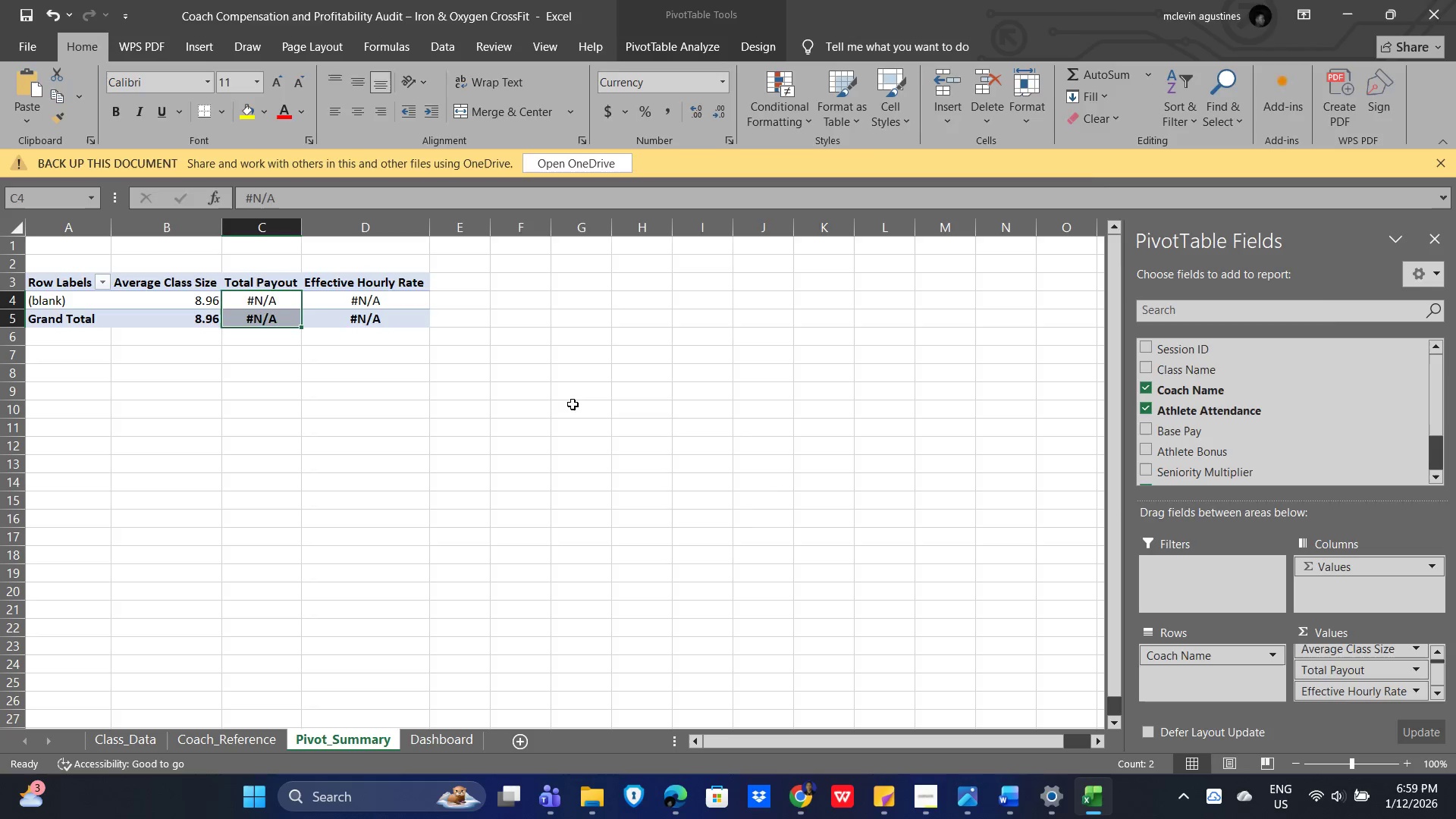 
key(Alt+Tab)
 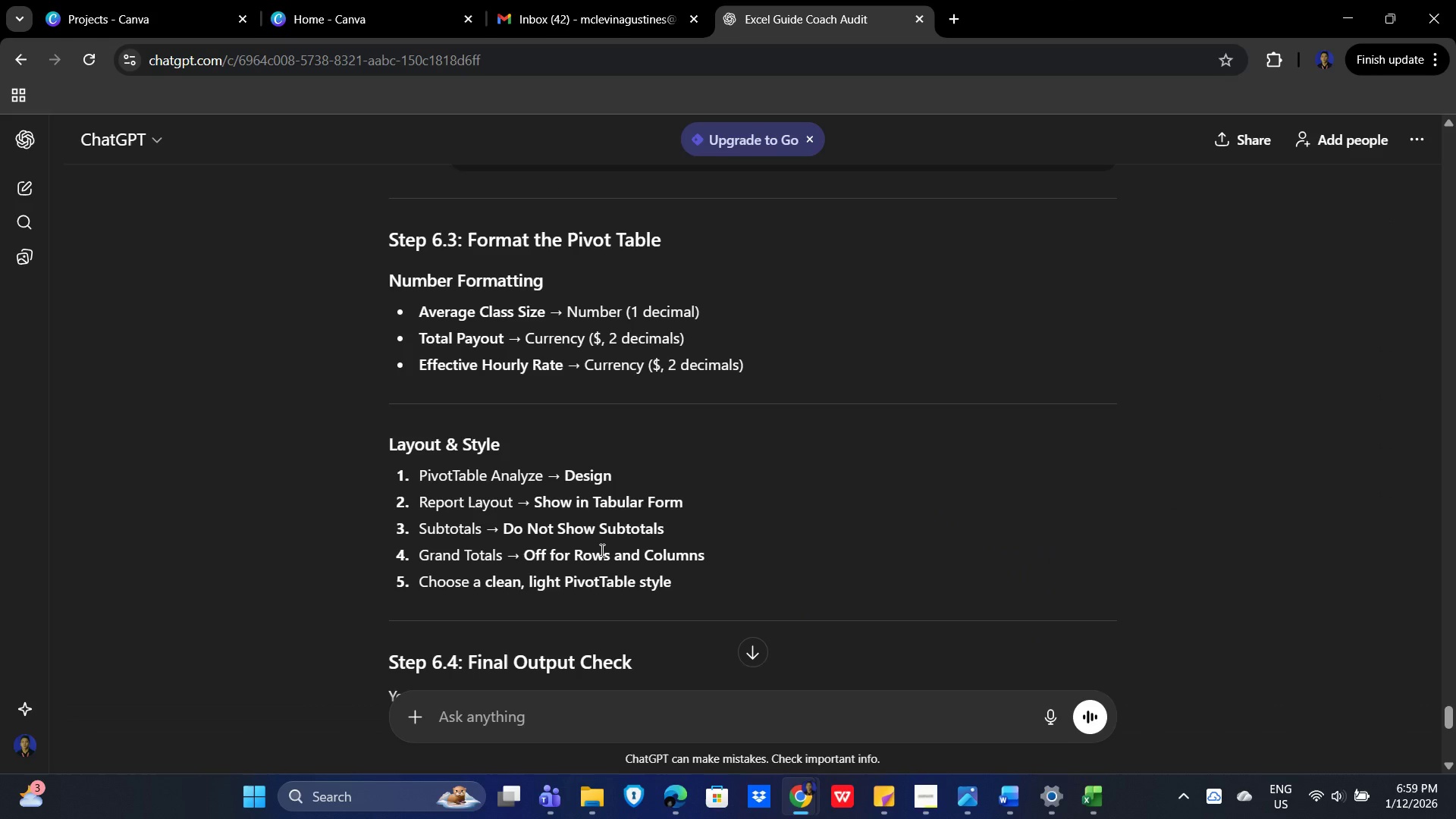 
key(Alt+AltLeft)
 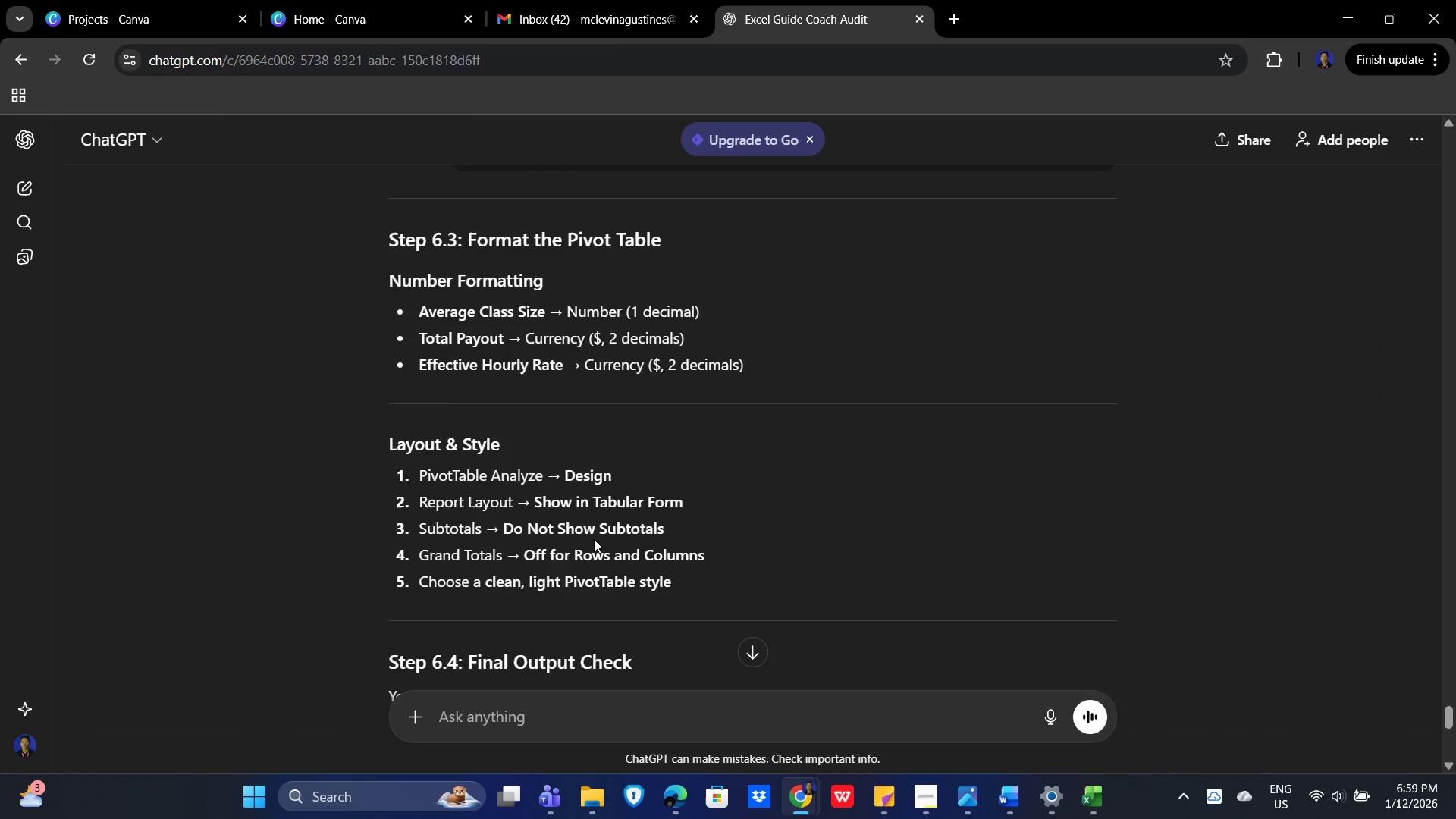 
key(Alt+Tab)
 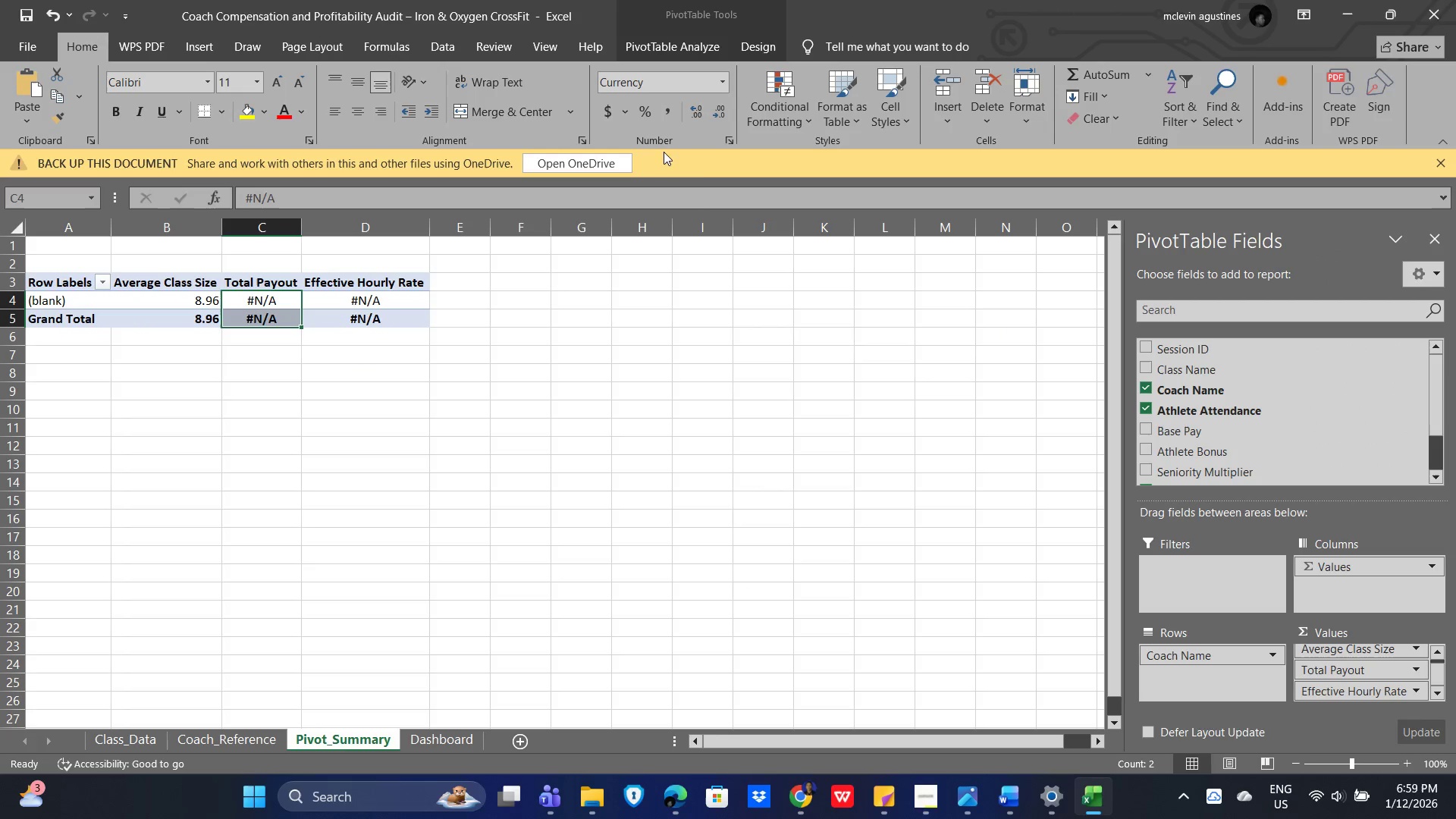 
key(Alt+AltLeft)
 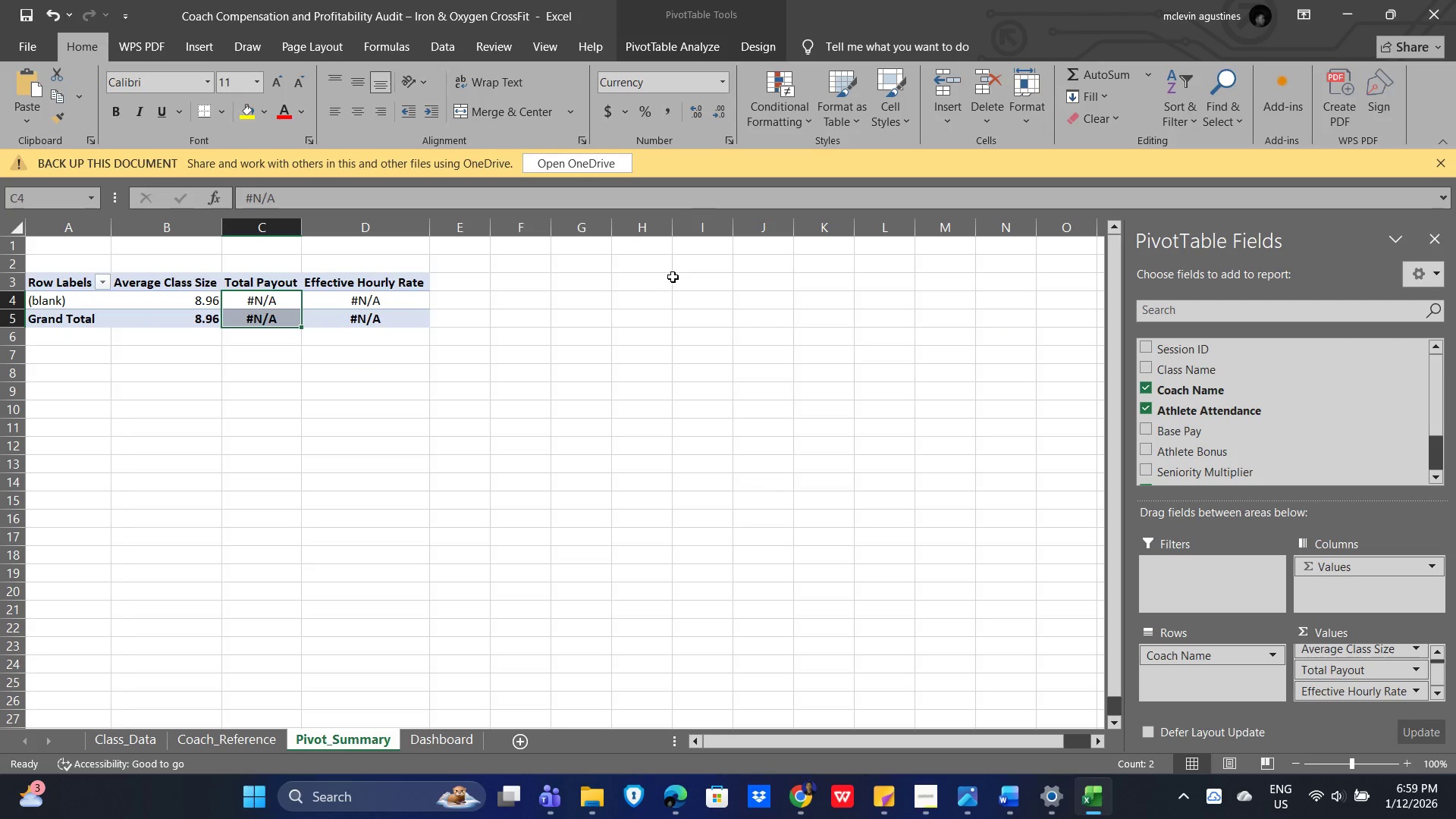 
key(Alt+Tab)
 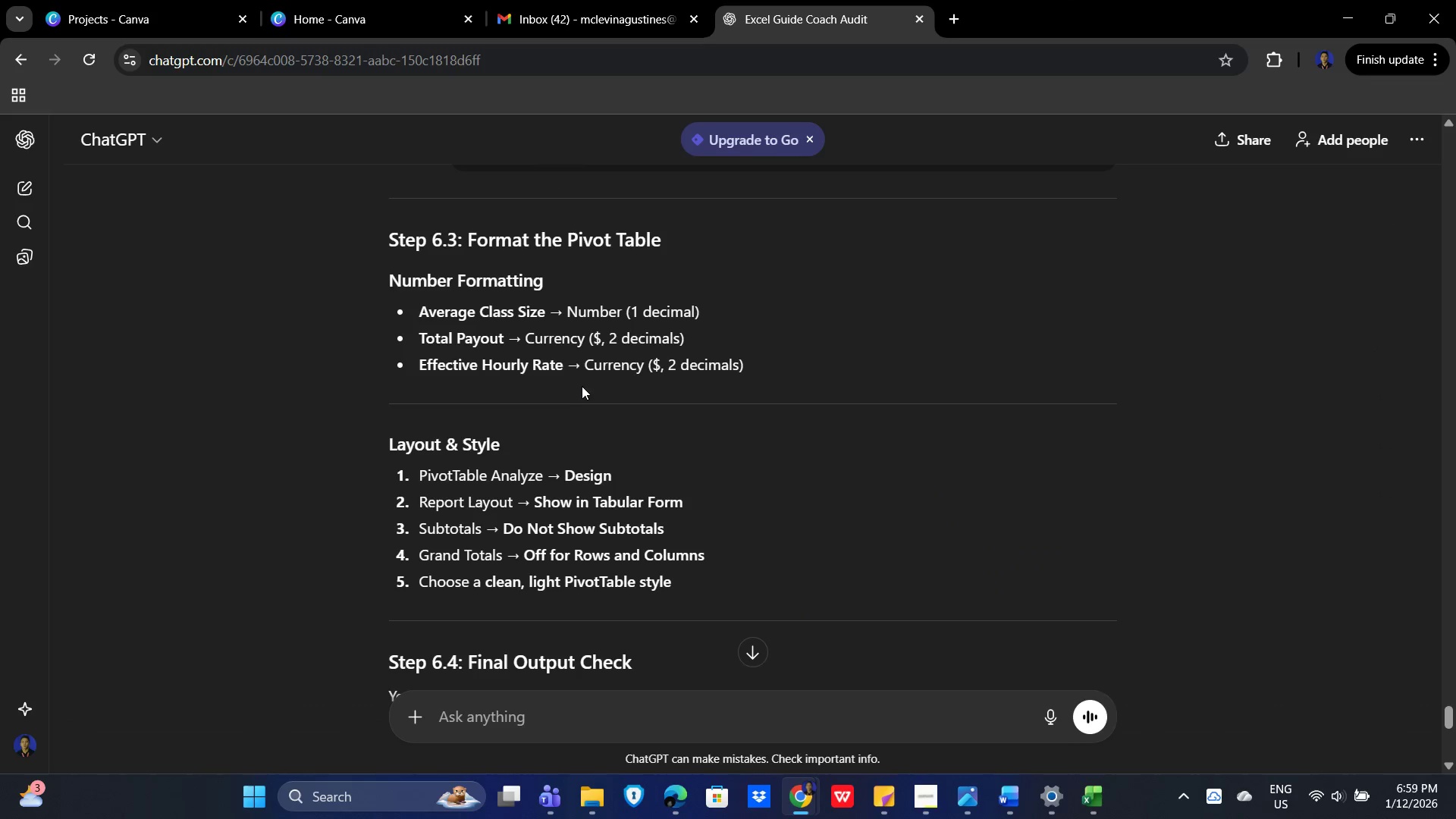 
key(Alt+AltLeft)
 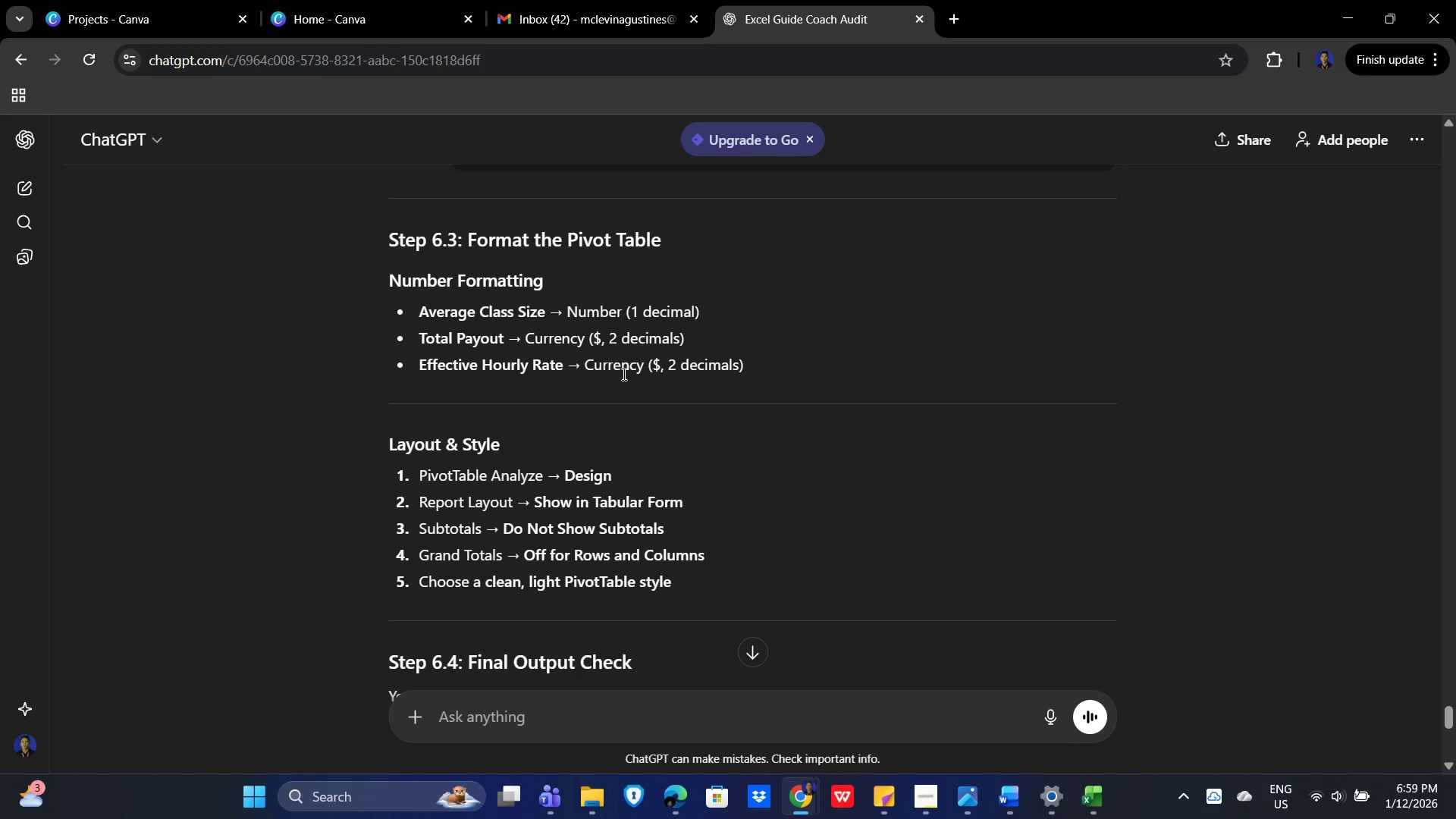 
key(Alt+Tab)
 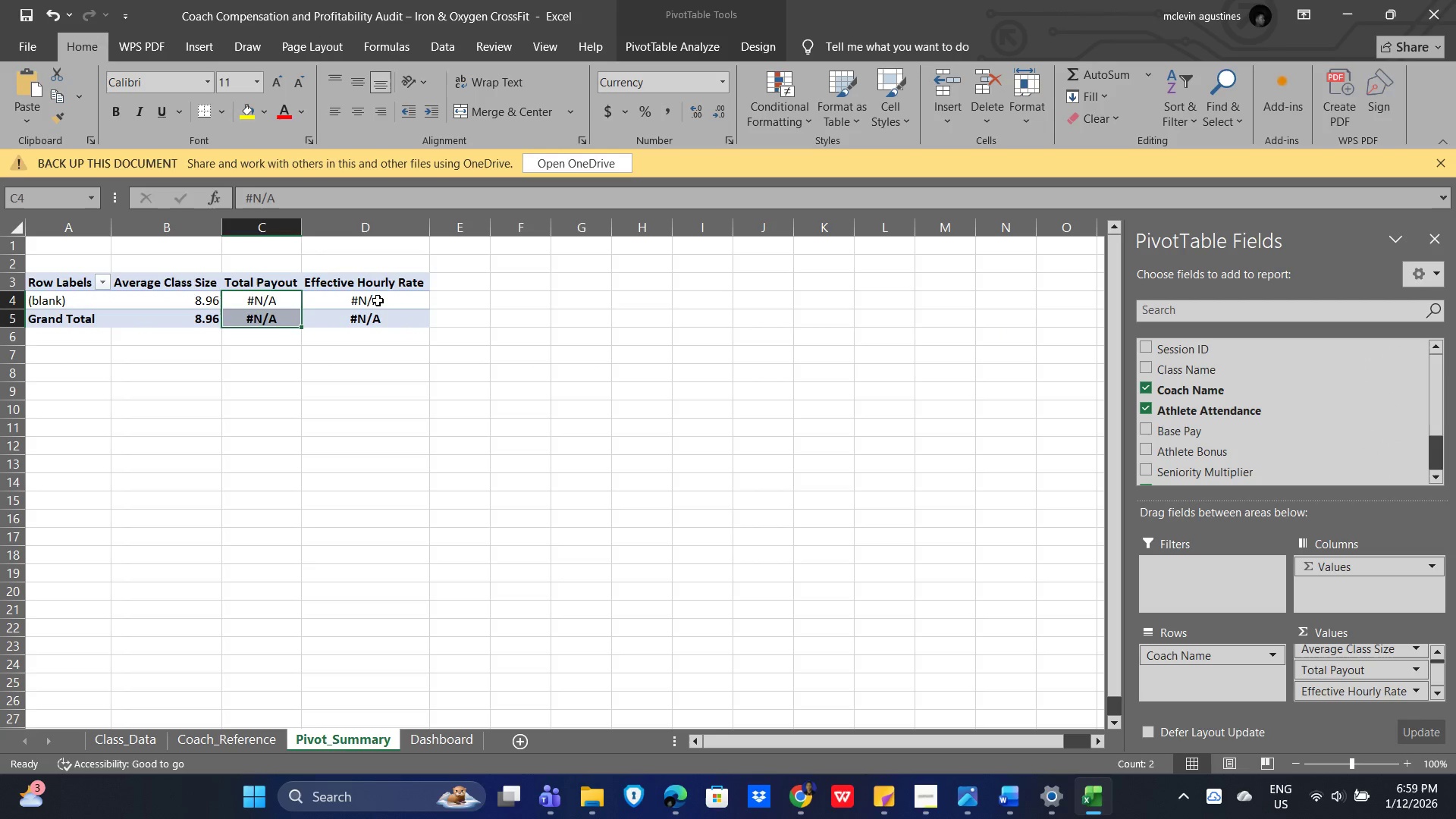 
left_click_drag(start_coordinate=[375, 300], to_coordinate=[367, 327])
 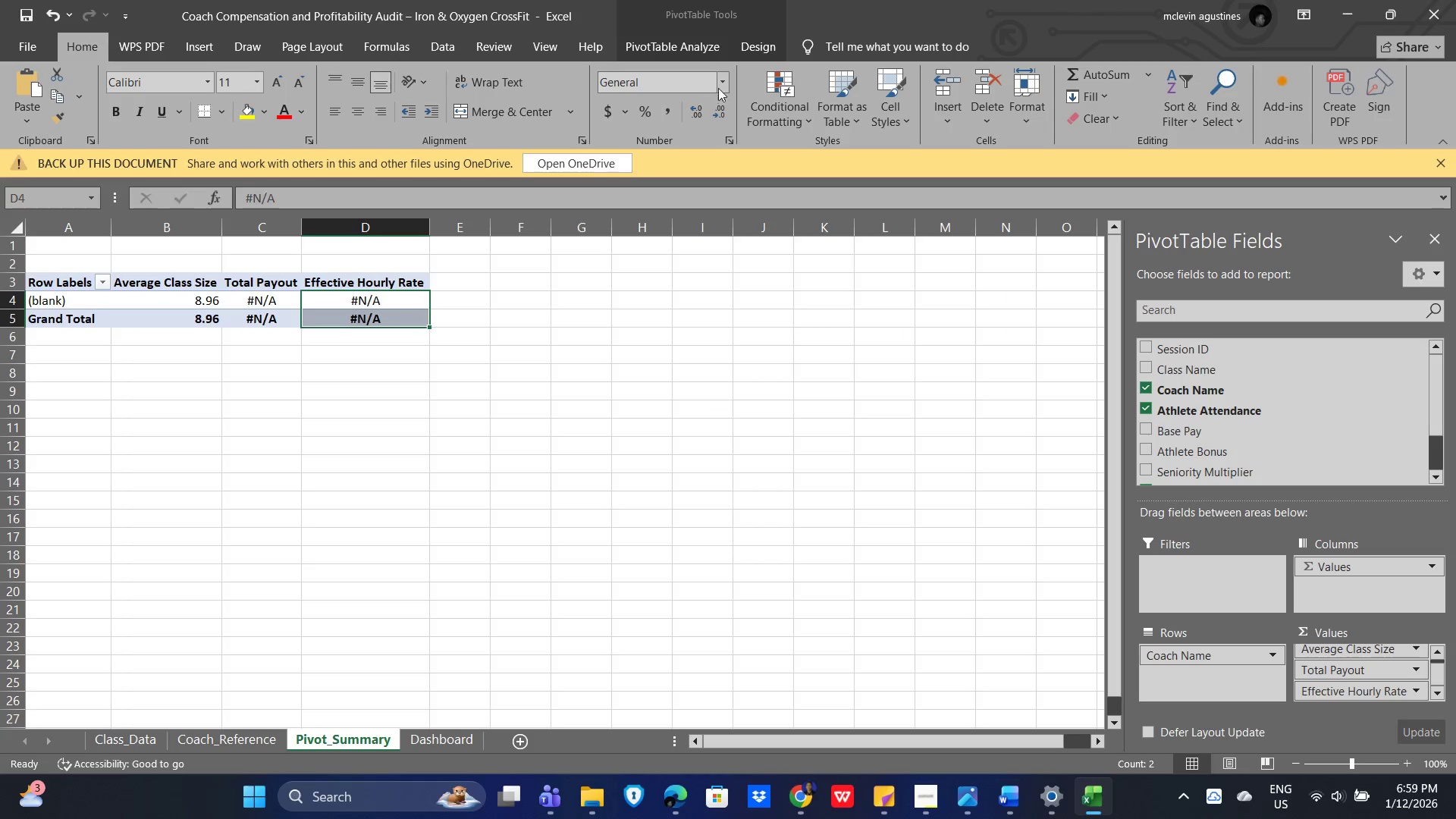 
left_click([724, 78])
 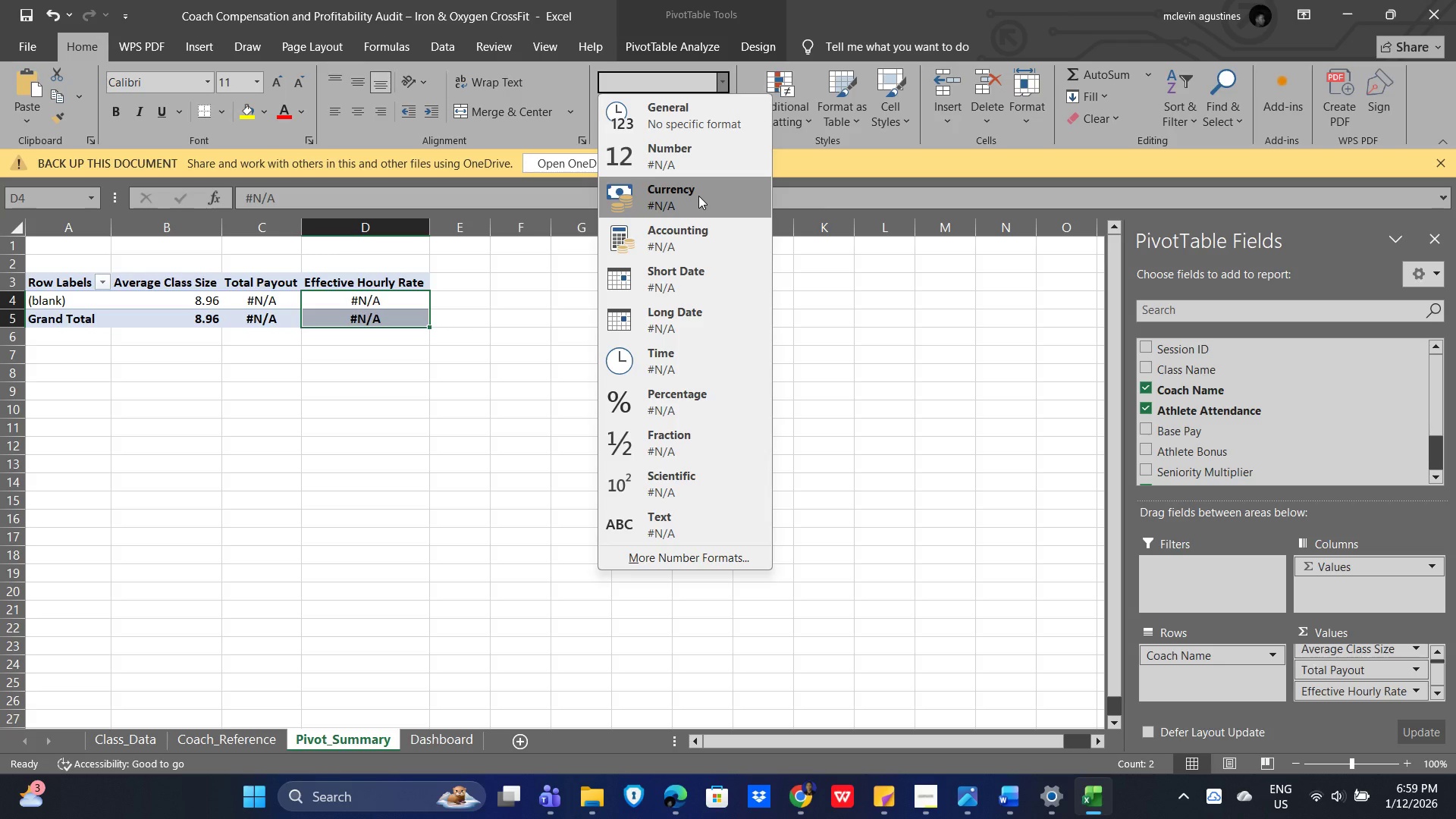 
left_click([698, 196])
 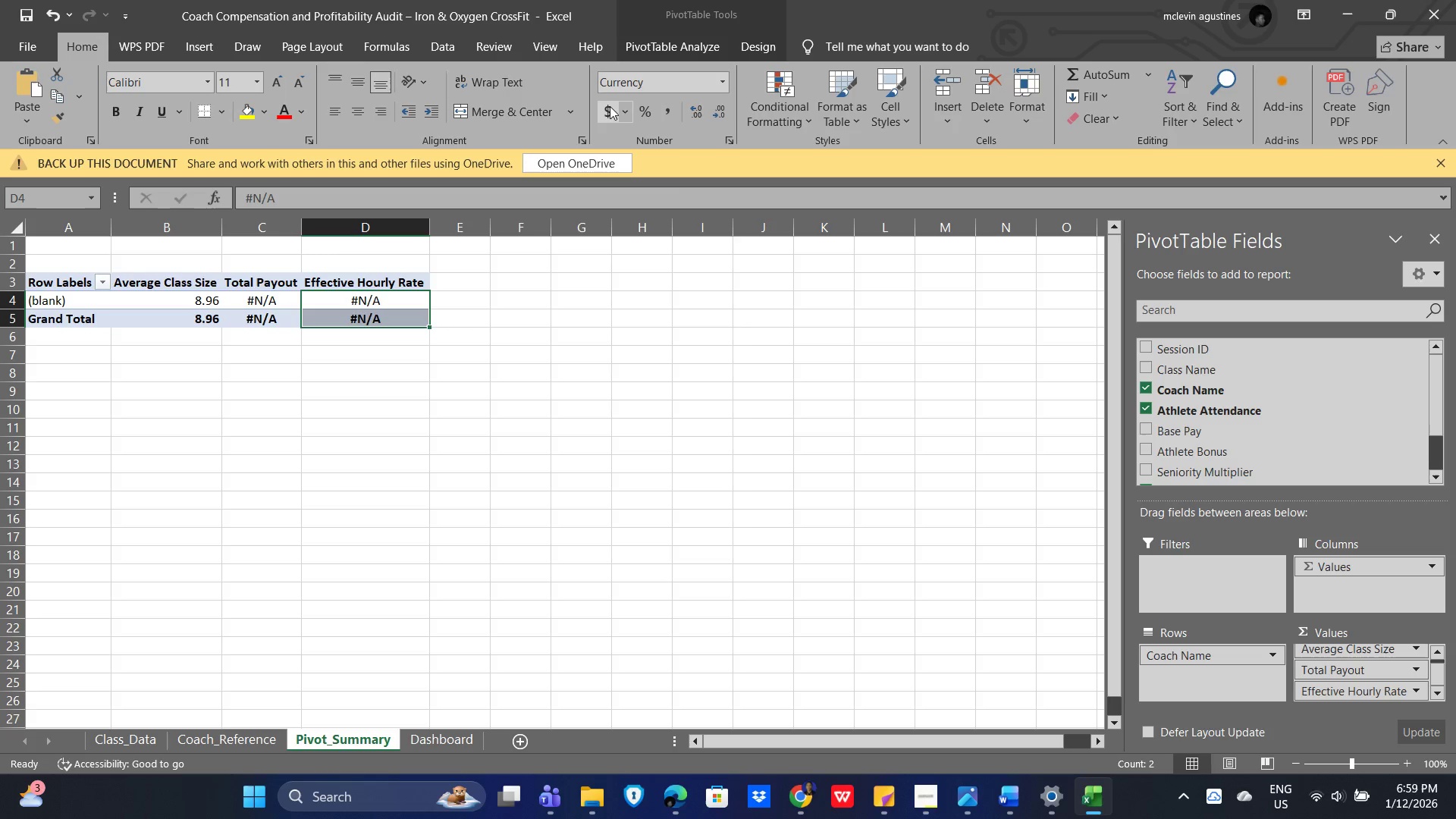 
left_click([607, 110])
 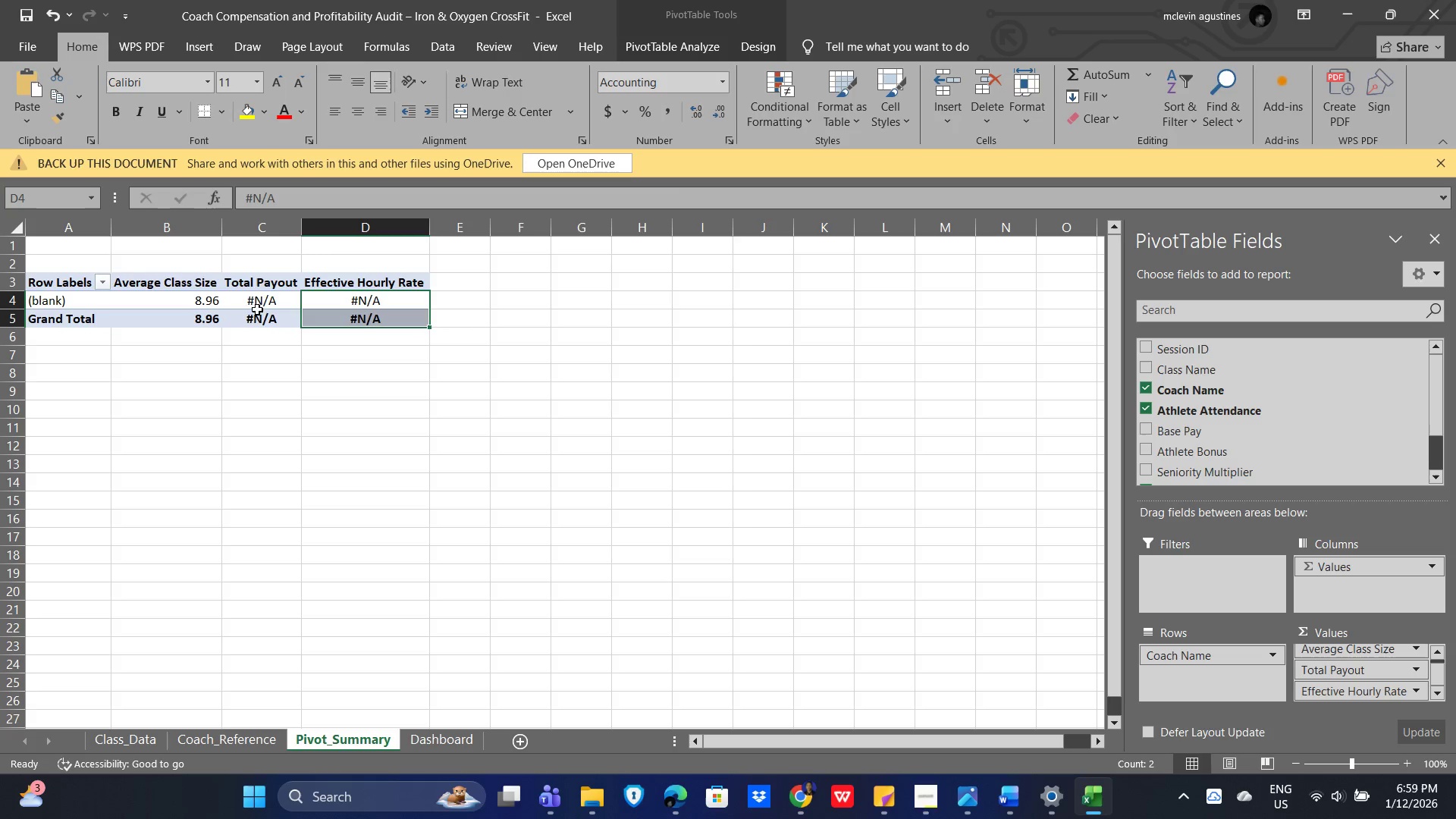 
left_click_drag(start_coordinate=[257, 303], to_coordinate=[258, 323])
 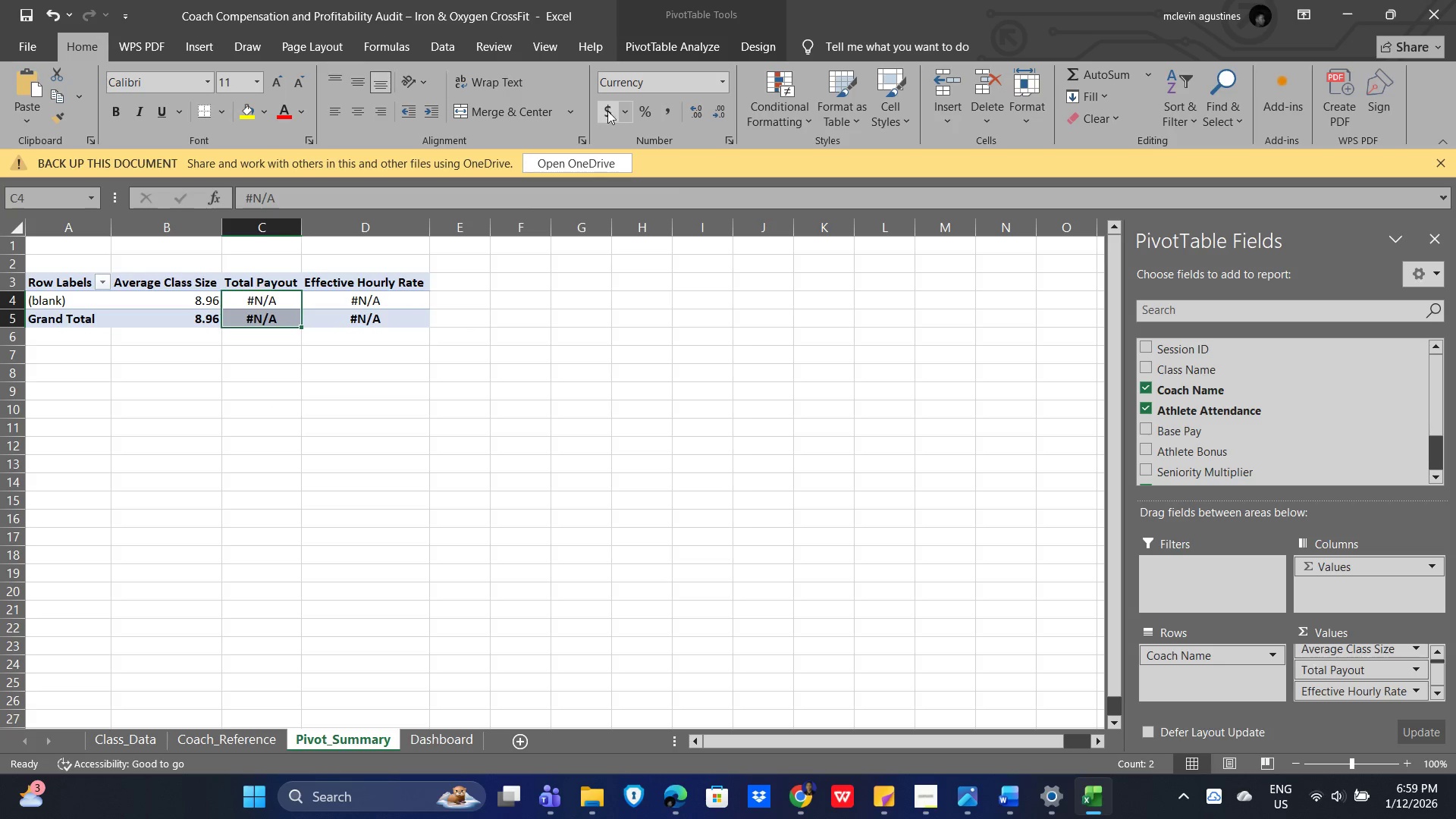 
left_click([608, 109])
 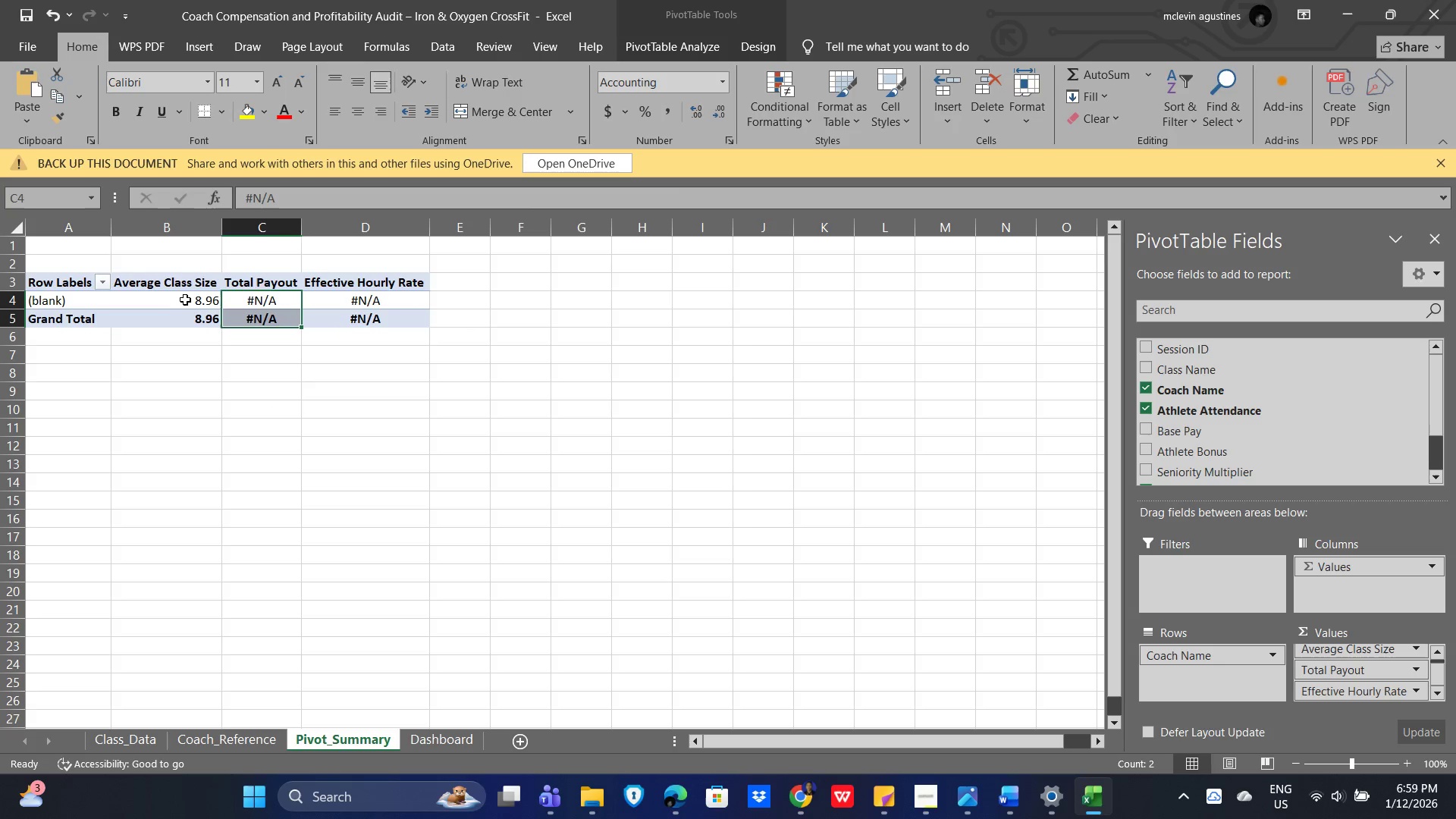 
left_click_drag(start_coordinate=[176, 300], to_coordinate=[176, 317])
 